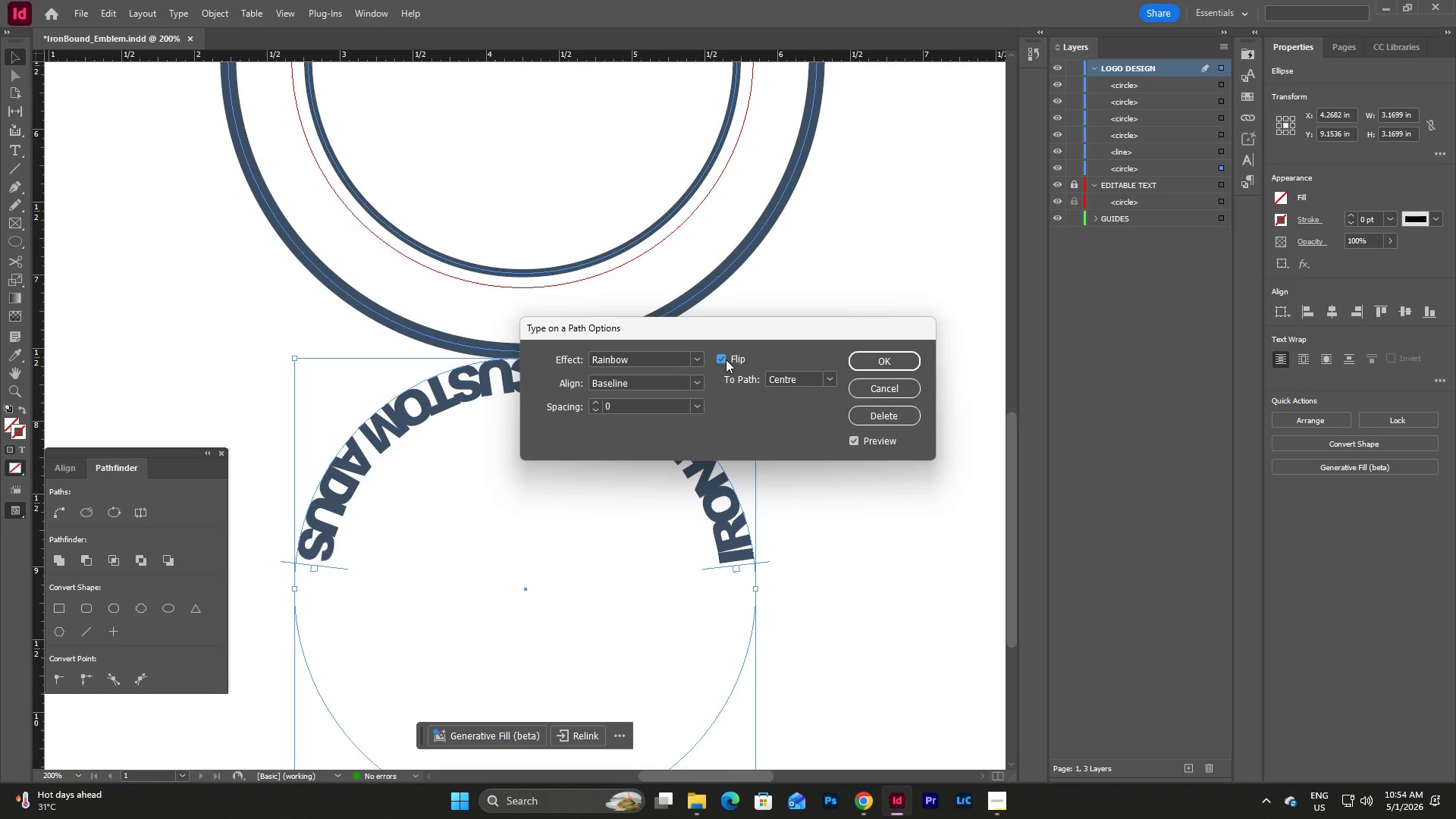 
left_click([830, 382])
 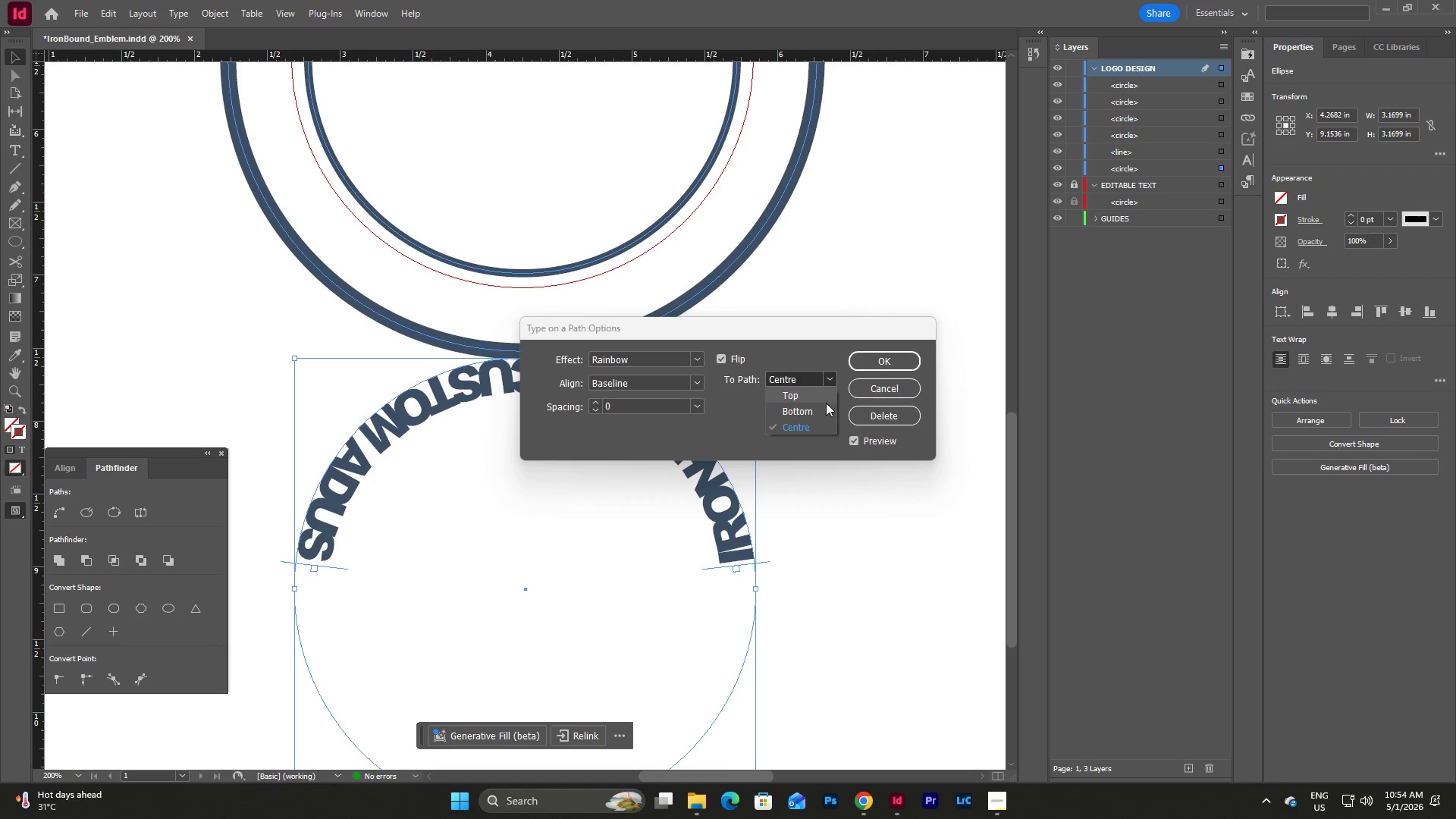 
left_click([820, 425])
 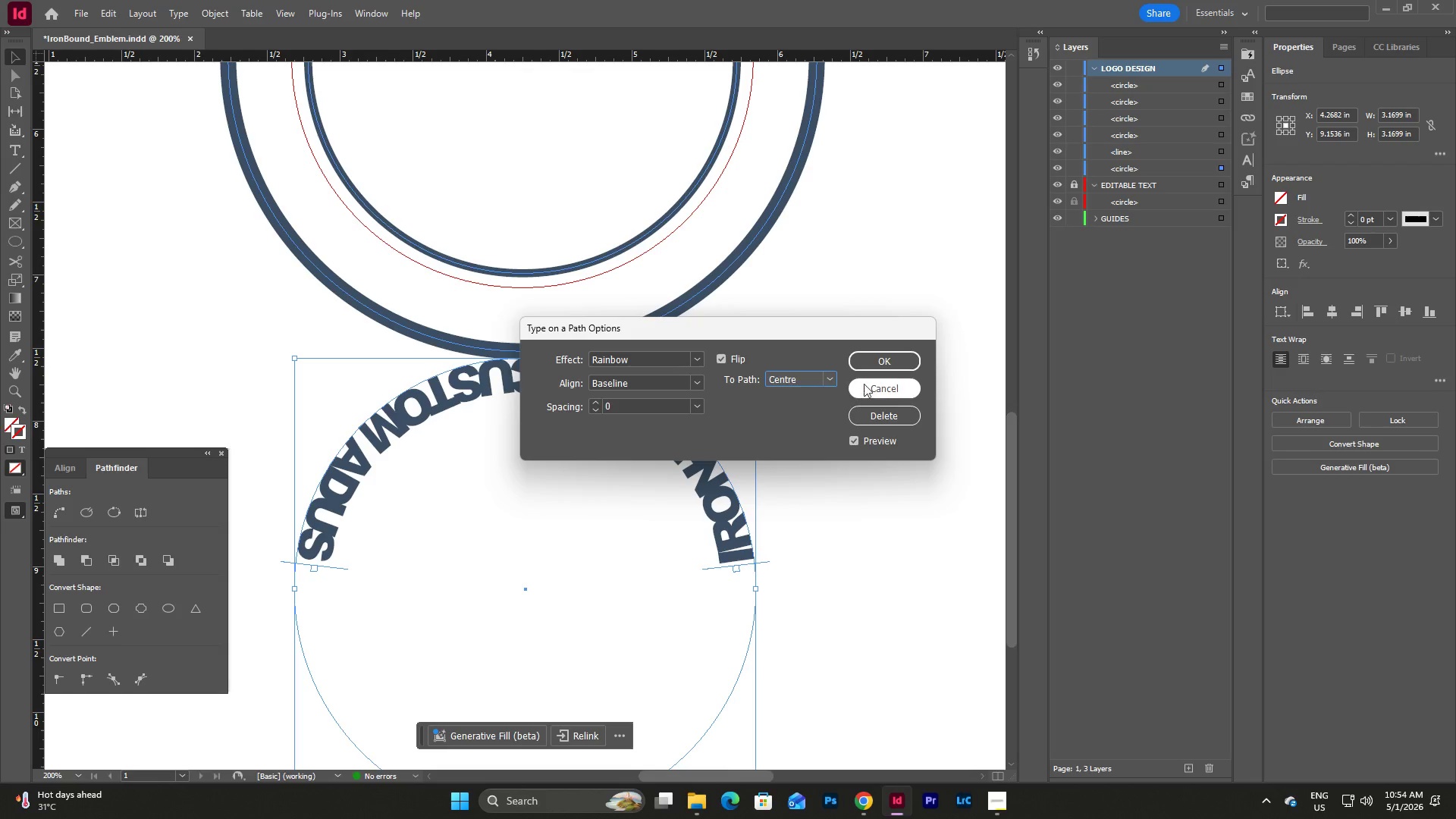 
wait(7.11)
 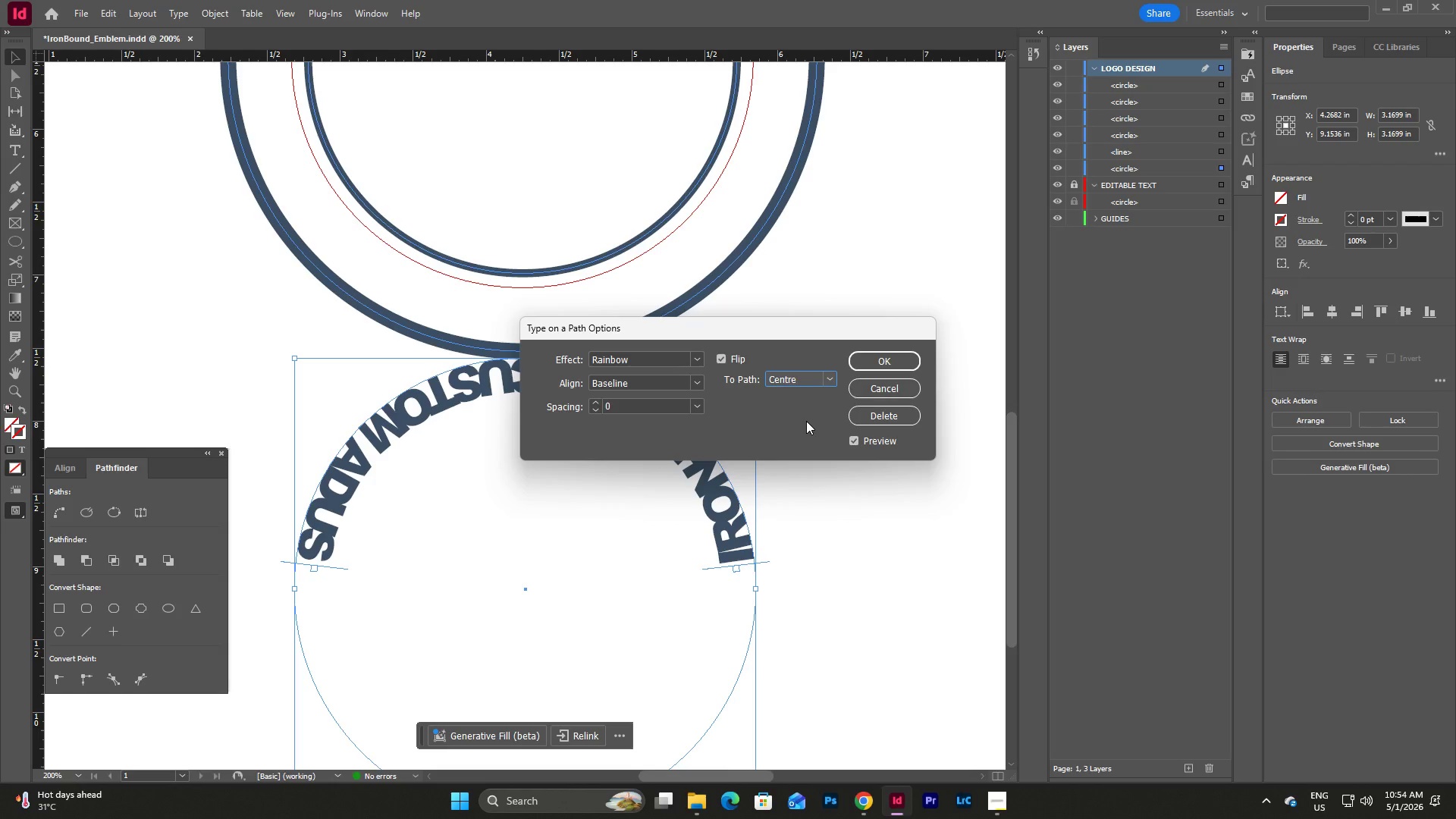 
left_click([874, 362])
 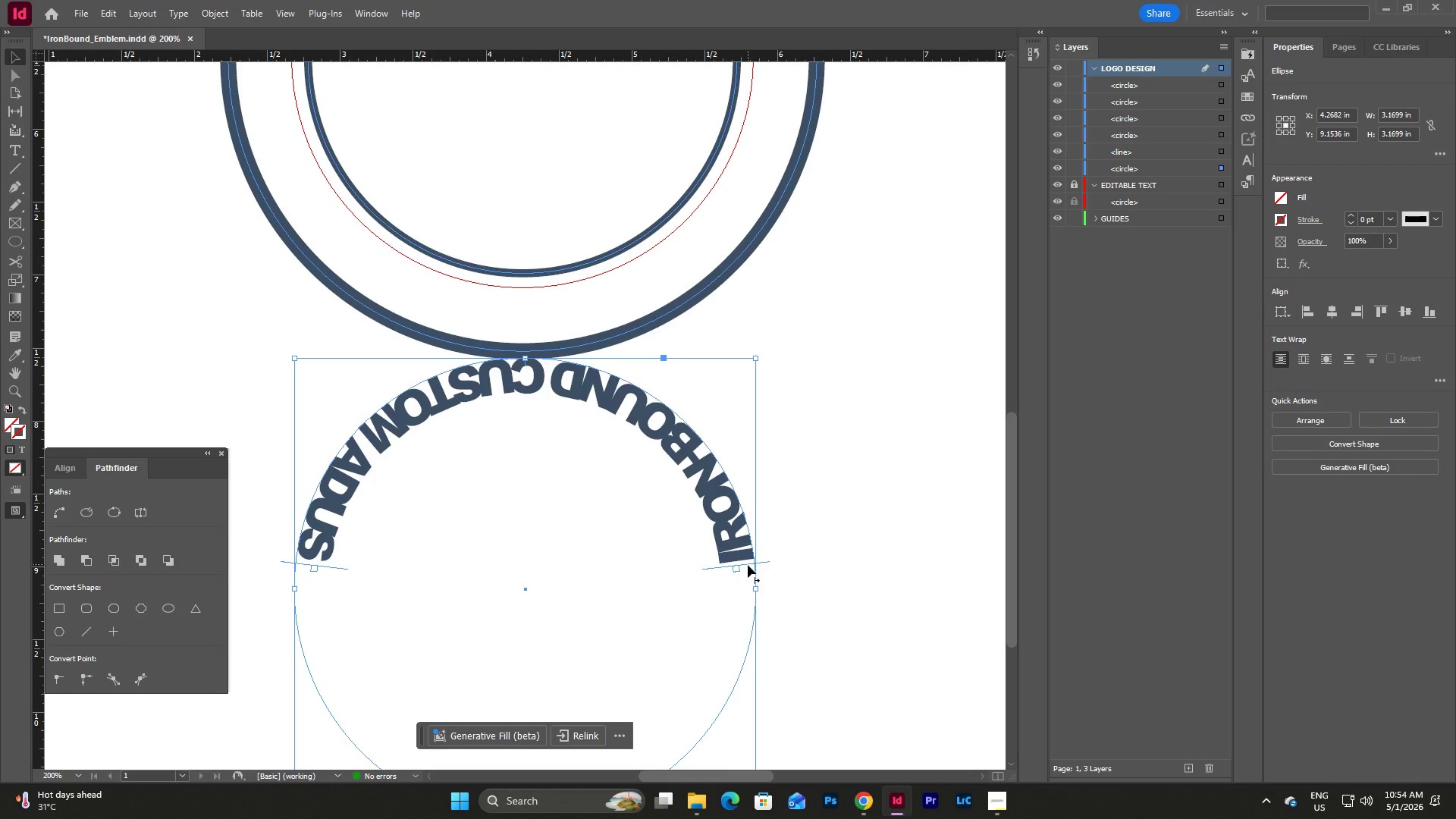 
left_click_drag(start_coordinate=[748, 565], to_coordinate=[673, 745])
 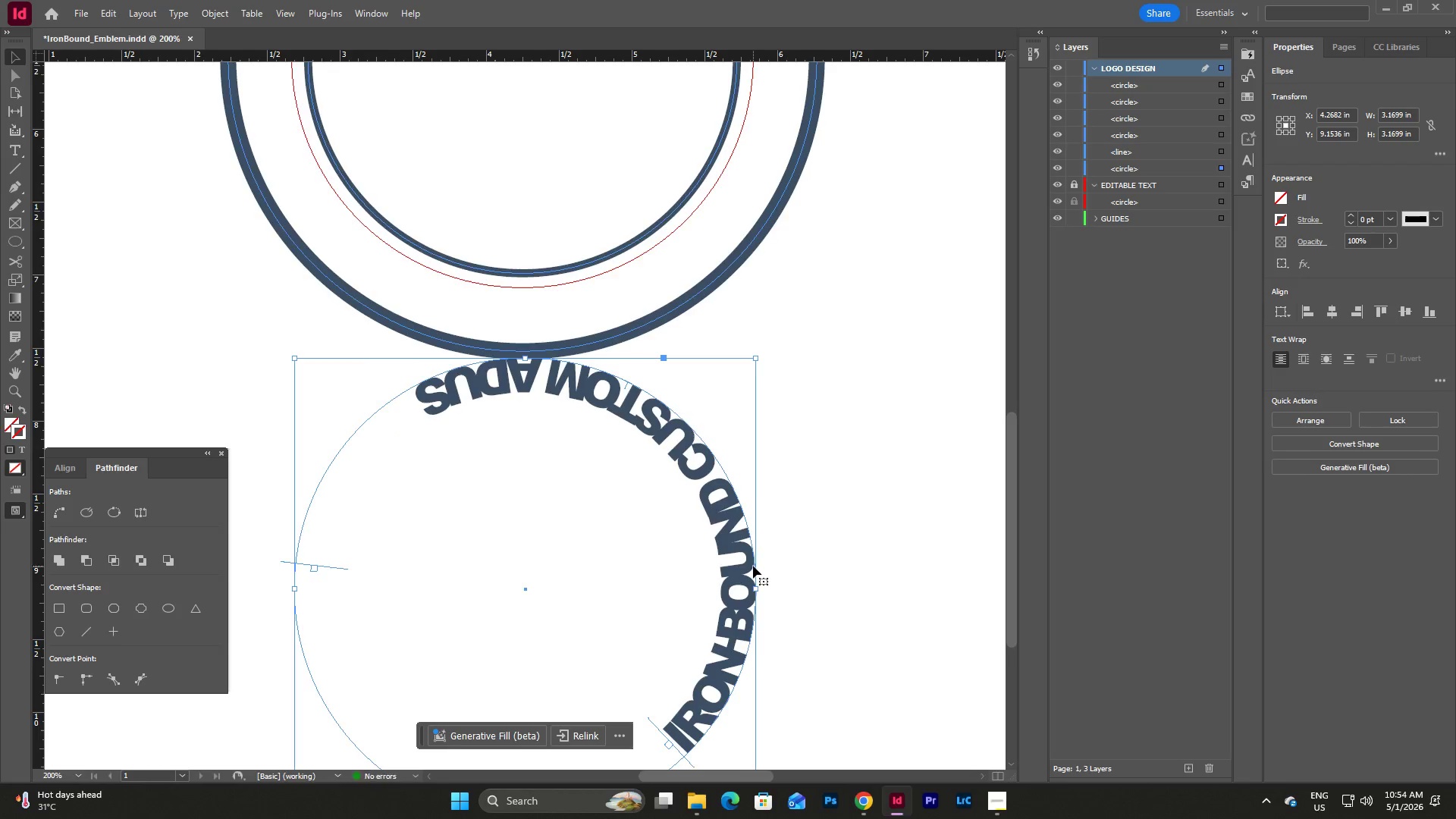 
scroll: coordinate [753, 566], scroll_direction: down, amount: 1.0
 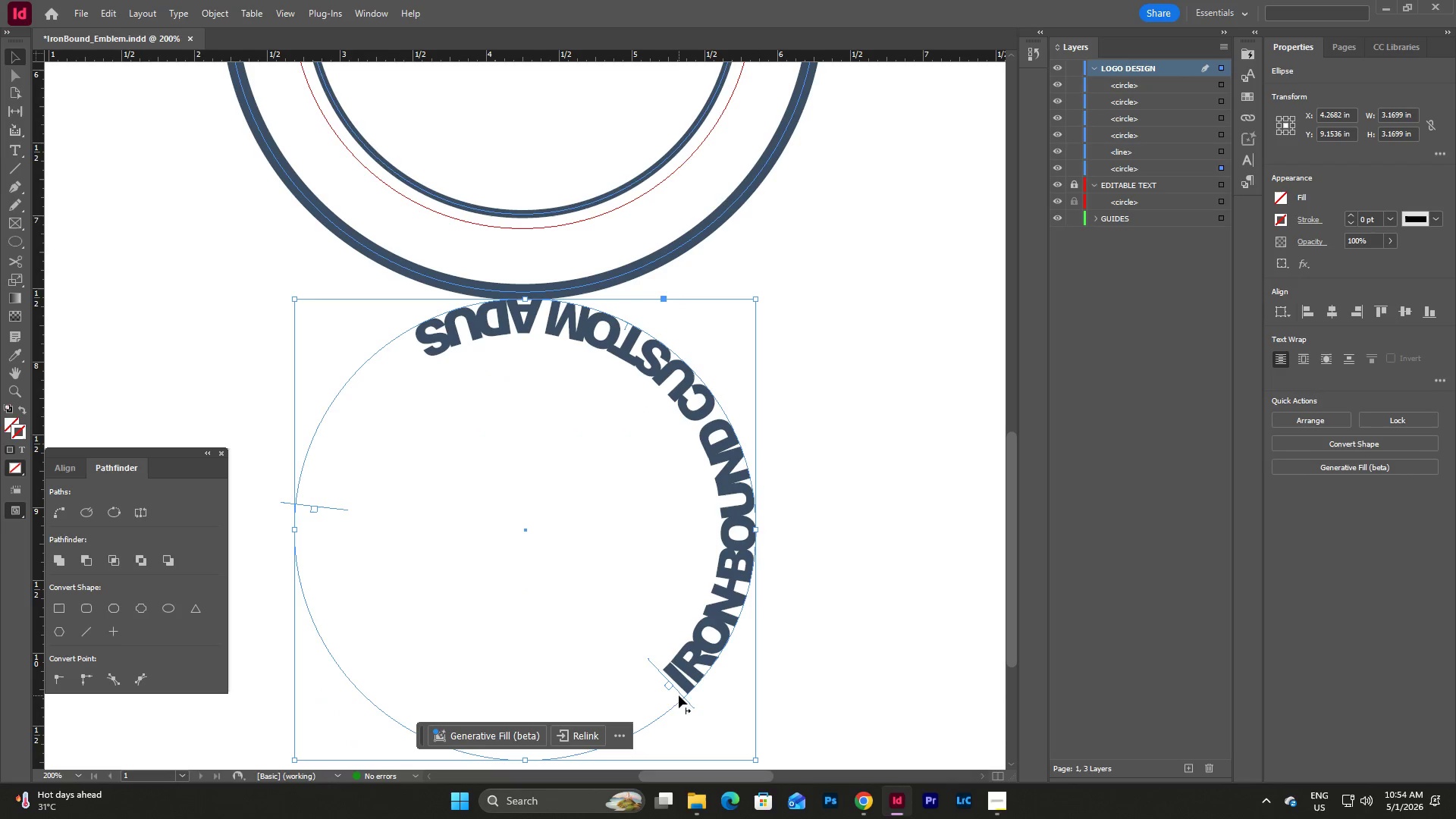 
left_click_drag(start_coordinate=[679, 692], to_coordinate=[283, 538])
 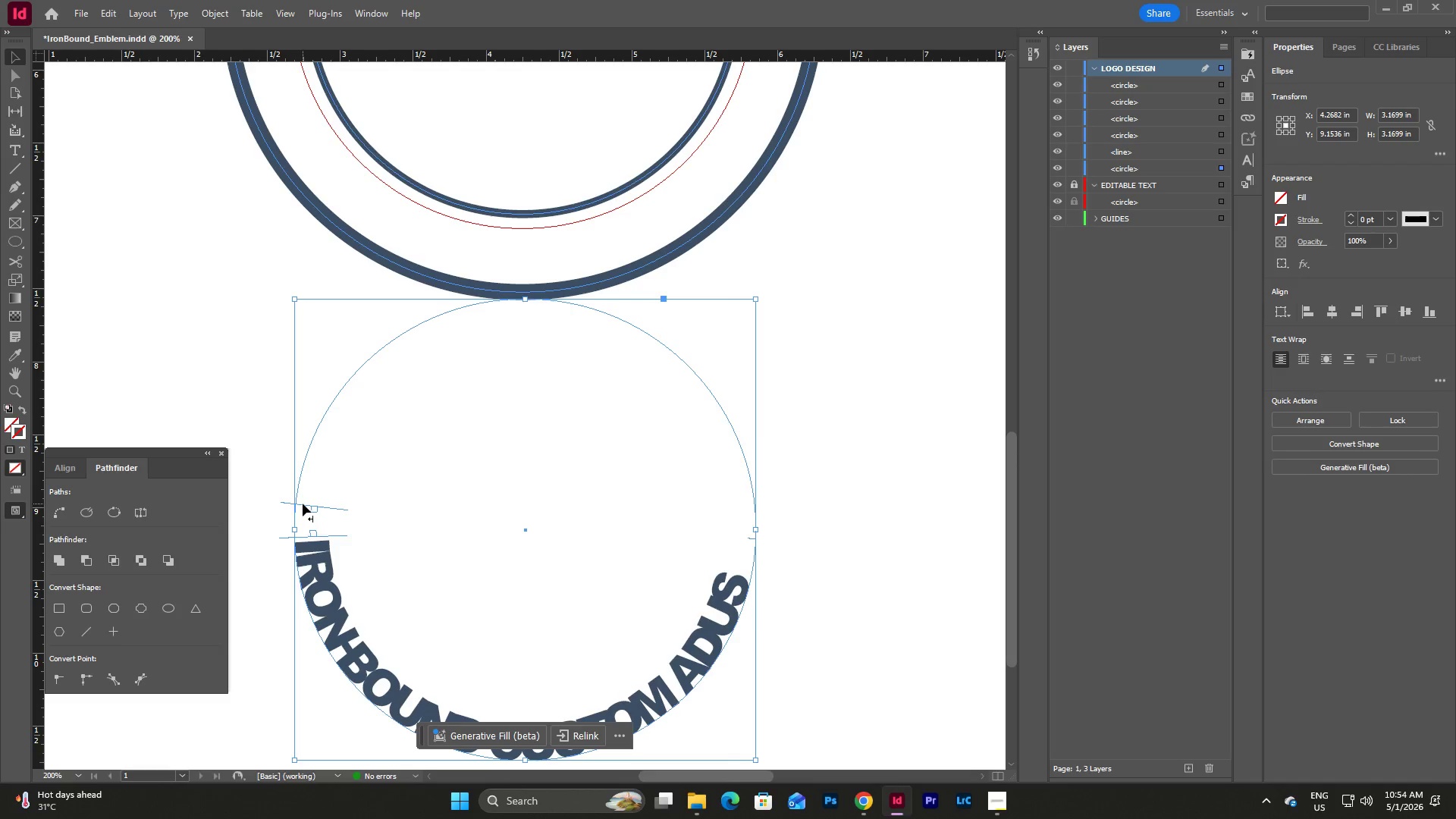 
left_click_drag(start_coordinate=[303, 504], to_coordinate=[782, 539])
 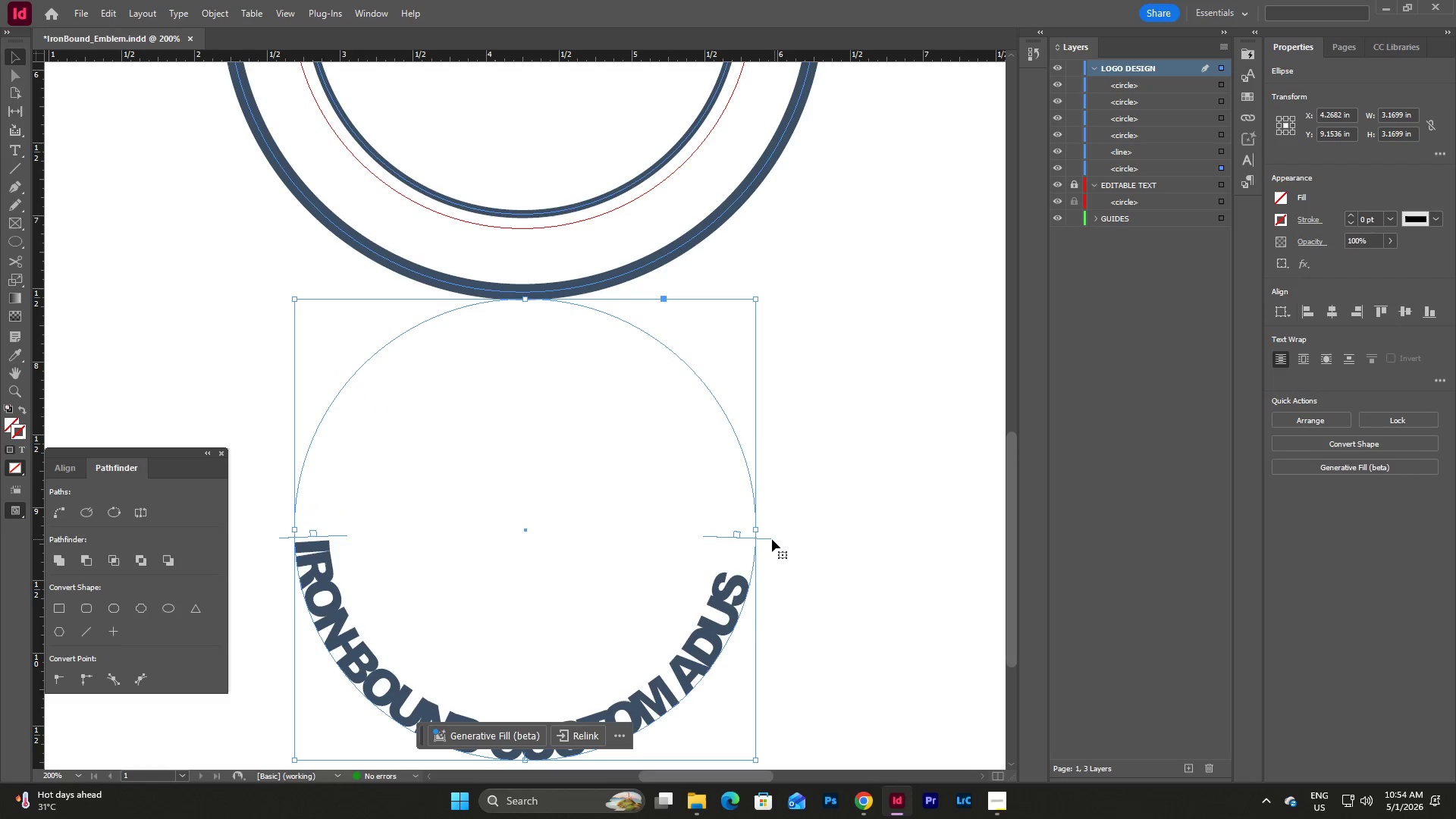 
left_click_drag(start_coordinate=[767, 540], to_coordinate=[761, 563])
 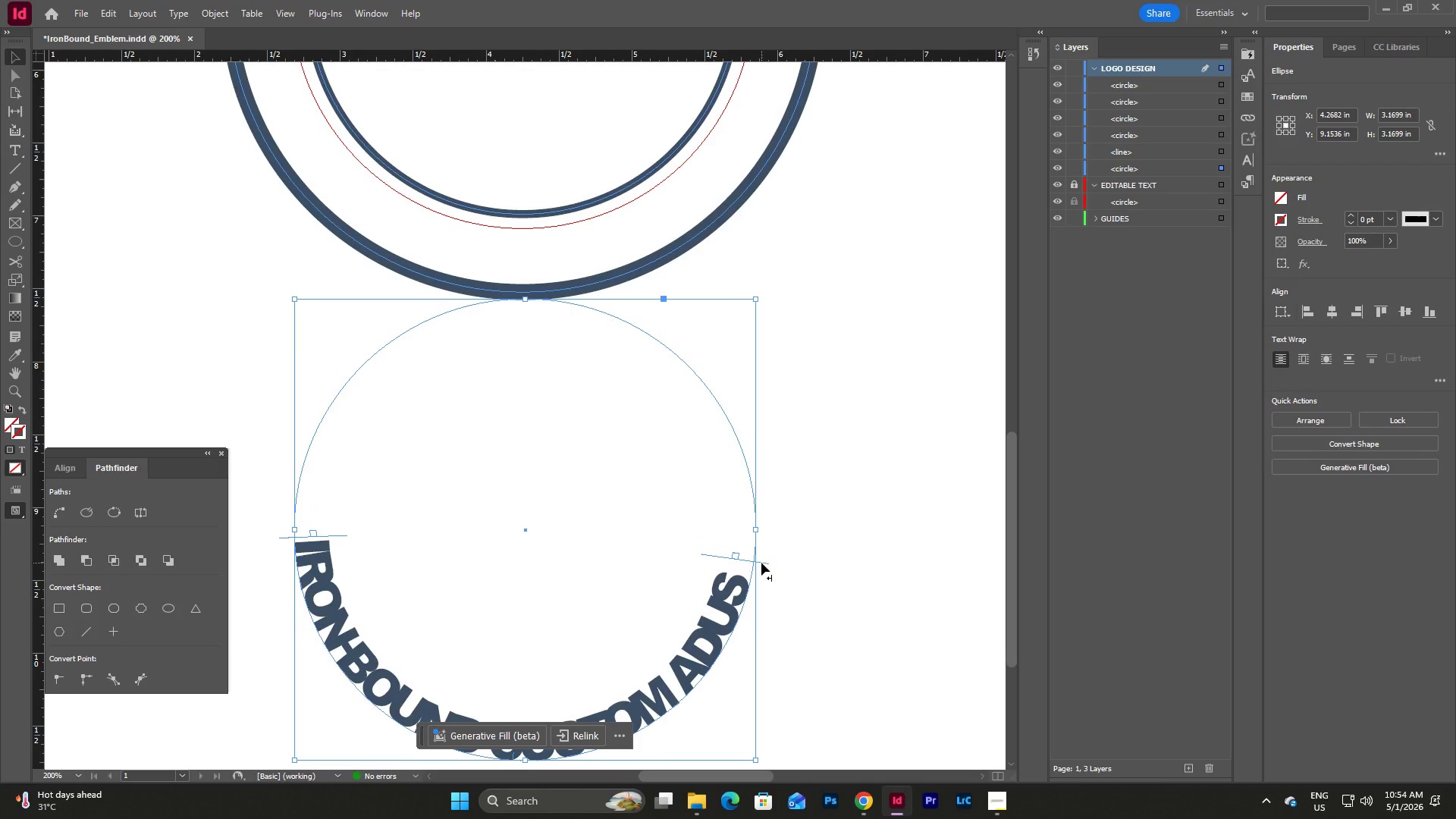 
scroll: coordinate [761, 535], scroll_direction: down, amount: 3.0
 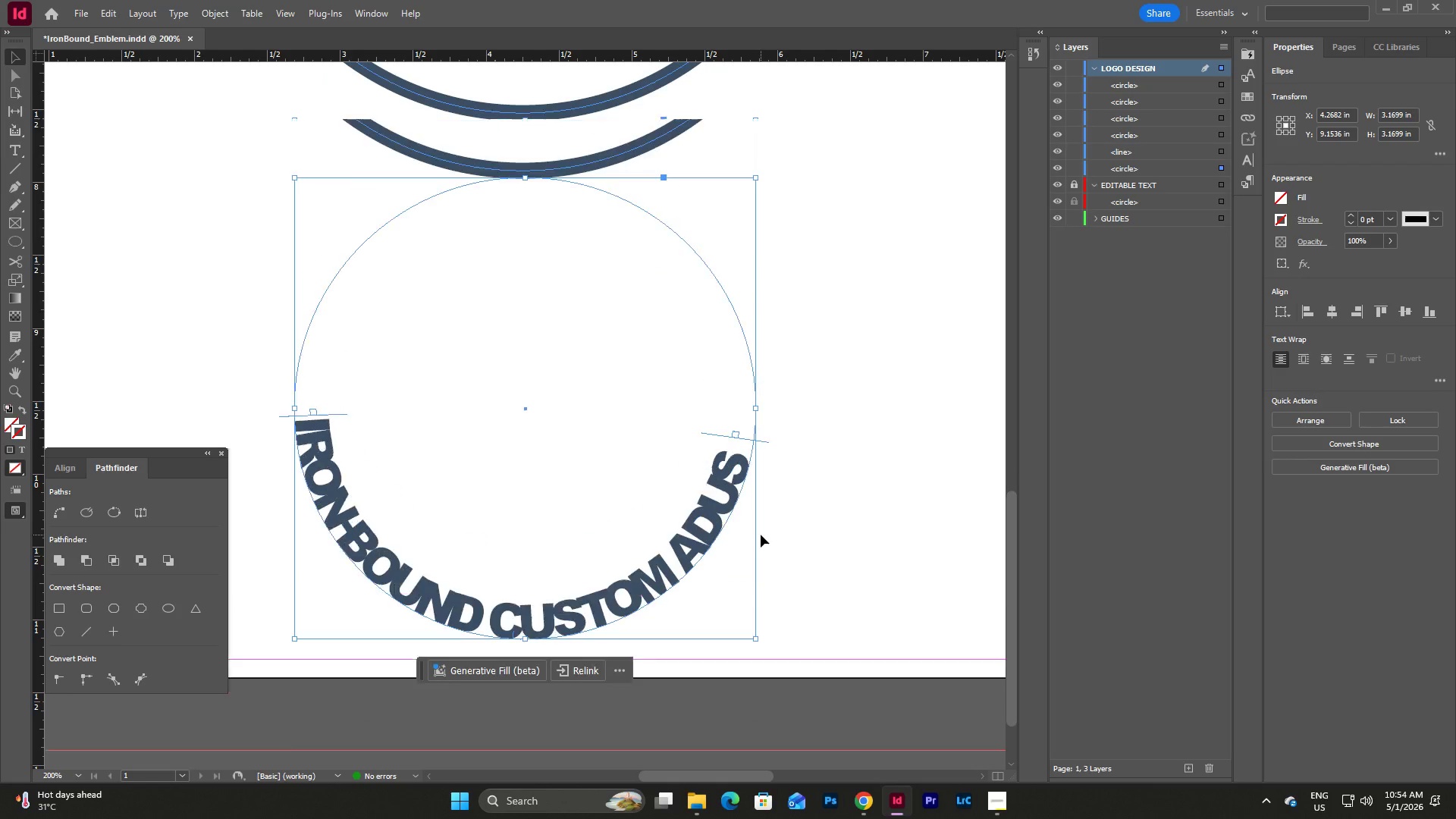 
scroll: coordinate [761, 535], scroll_direction: up, amount: 1.0
 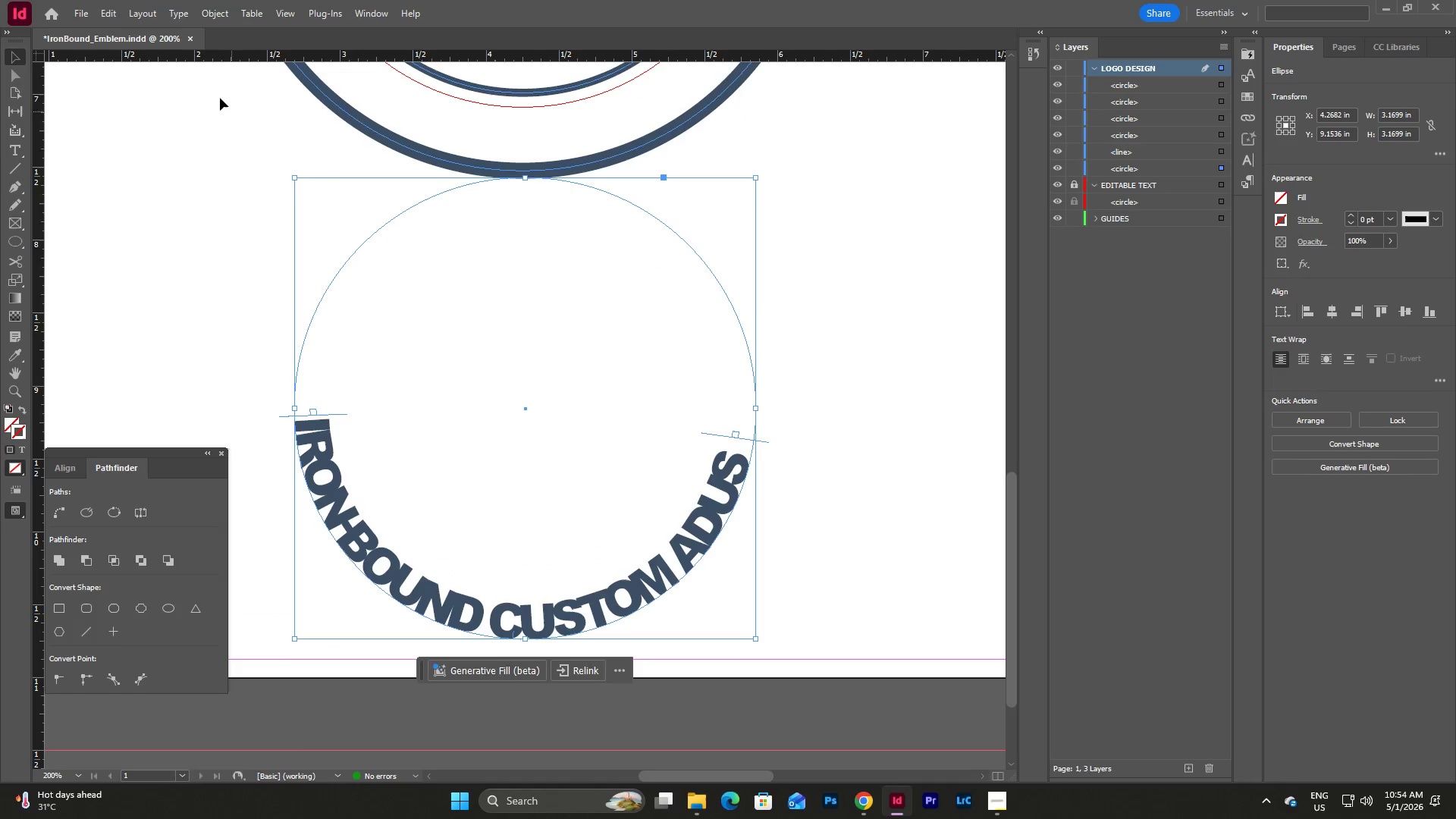 
left_click([173, 16])
 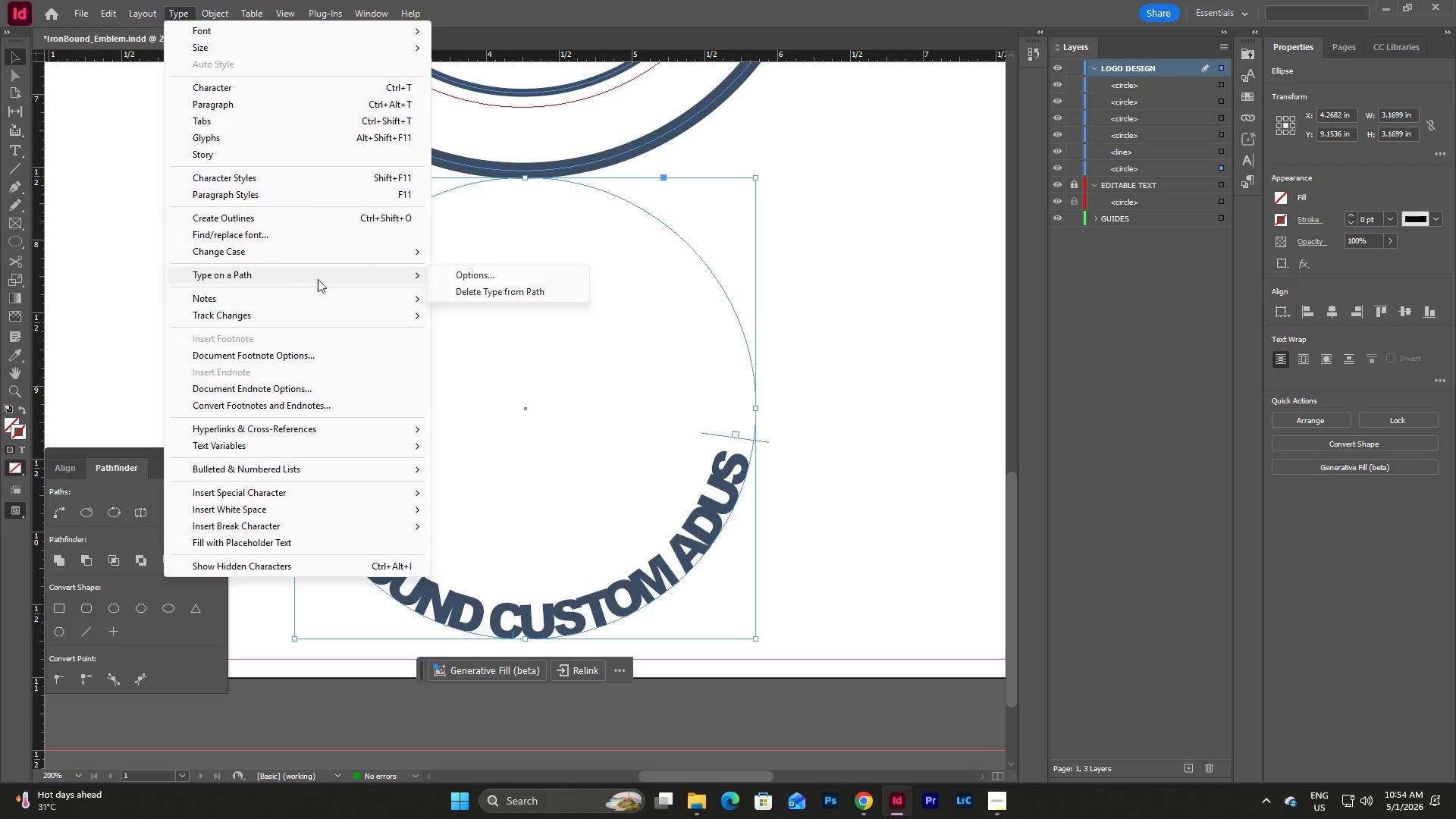 
left_click([473, 278])
 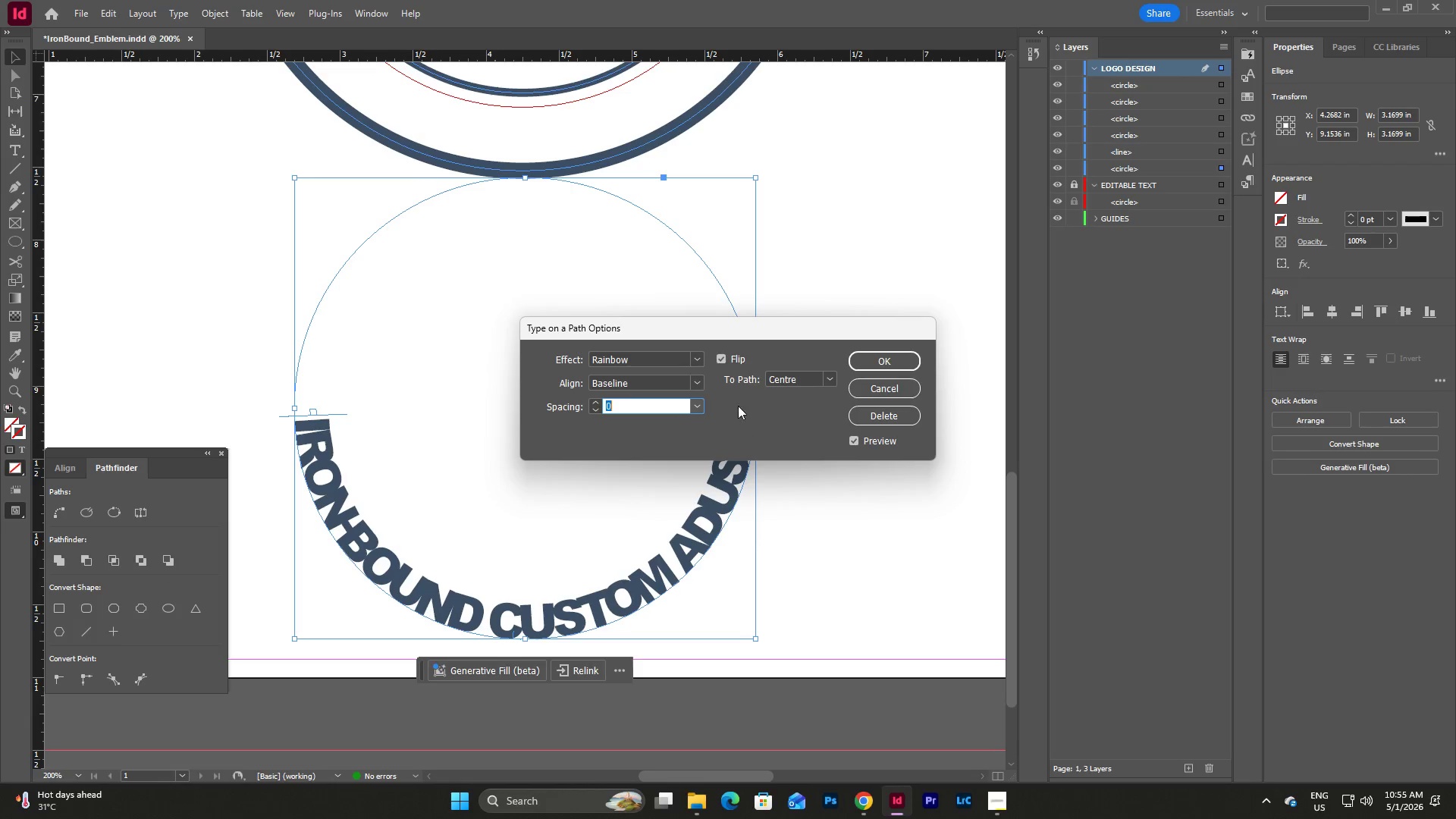 
left_click([704, 385])
 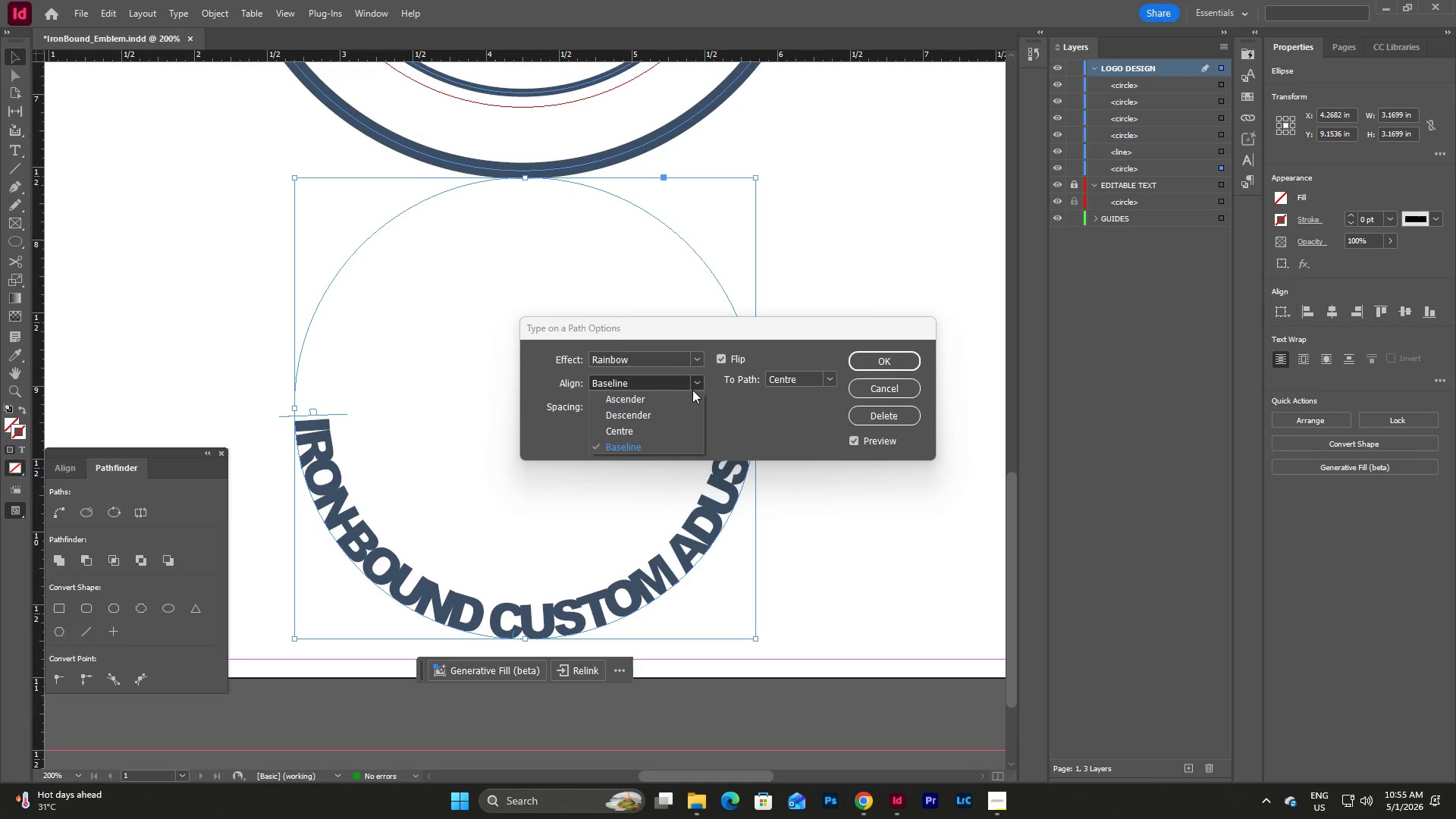 
left_click([693, 384])
 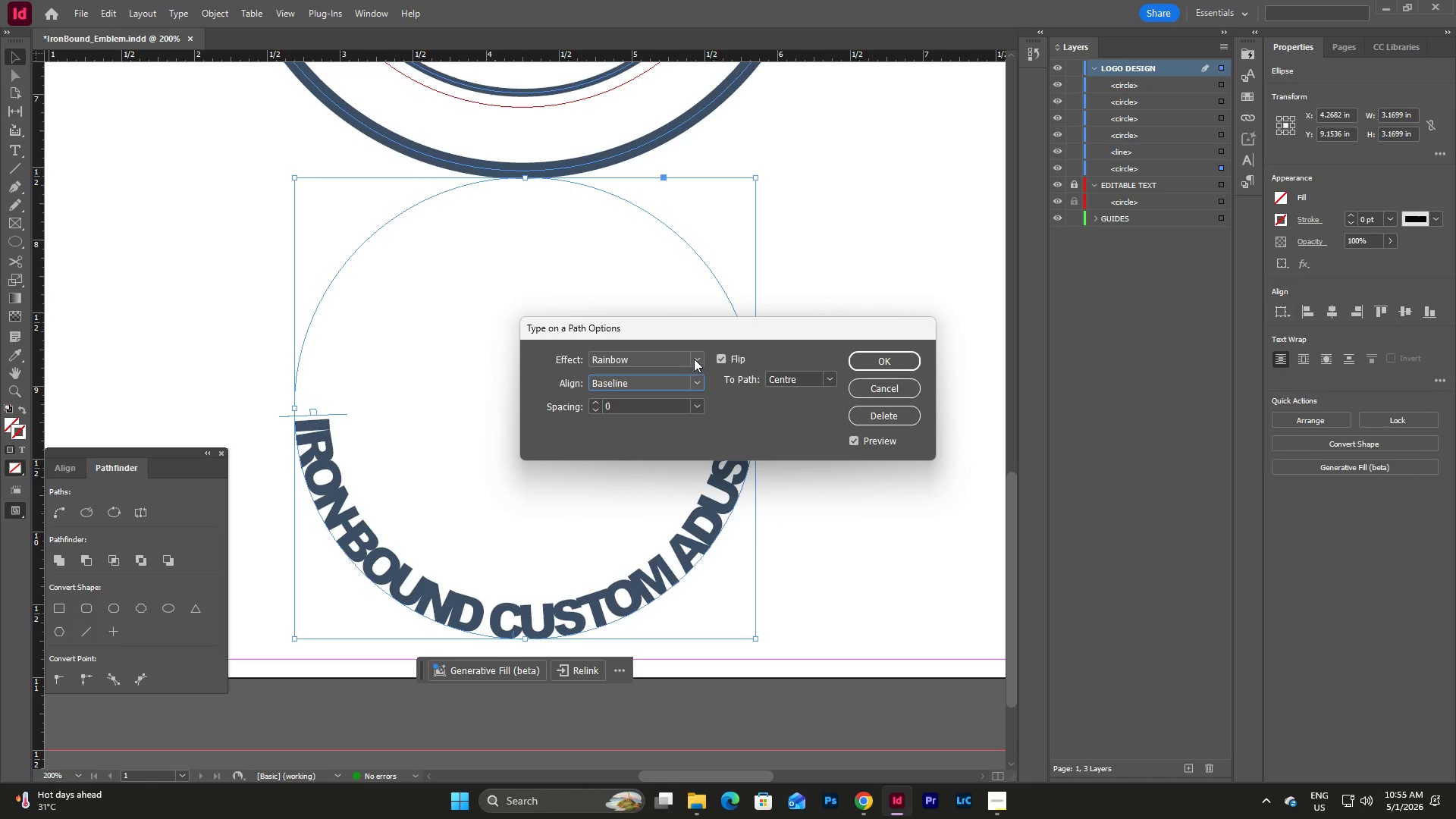 
left_click([695, 357])
 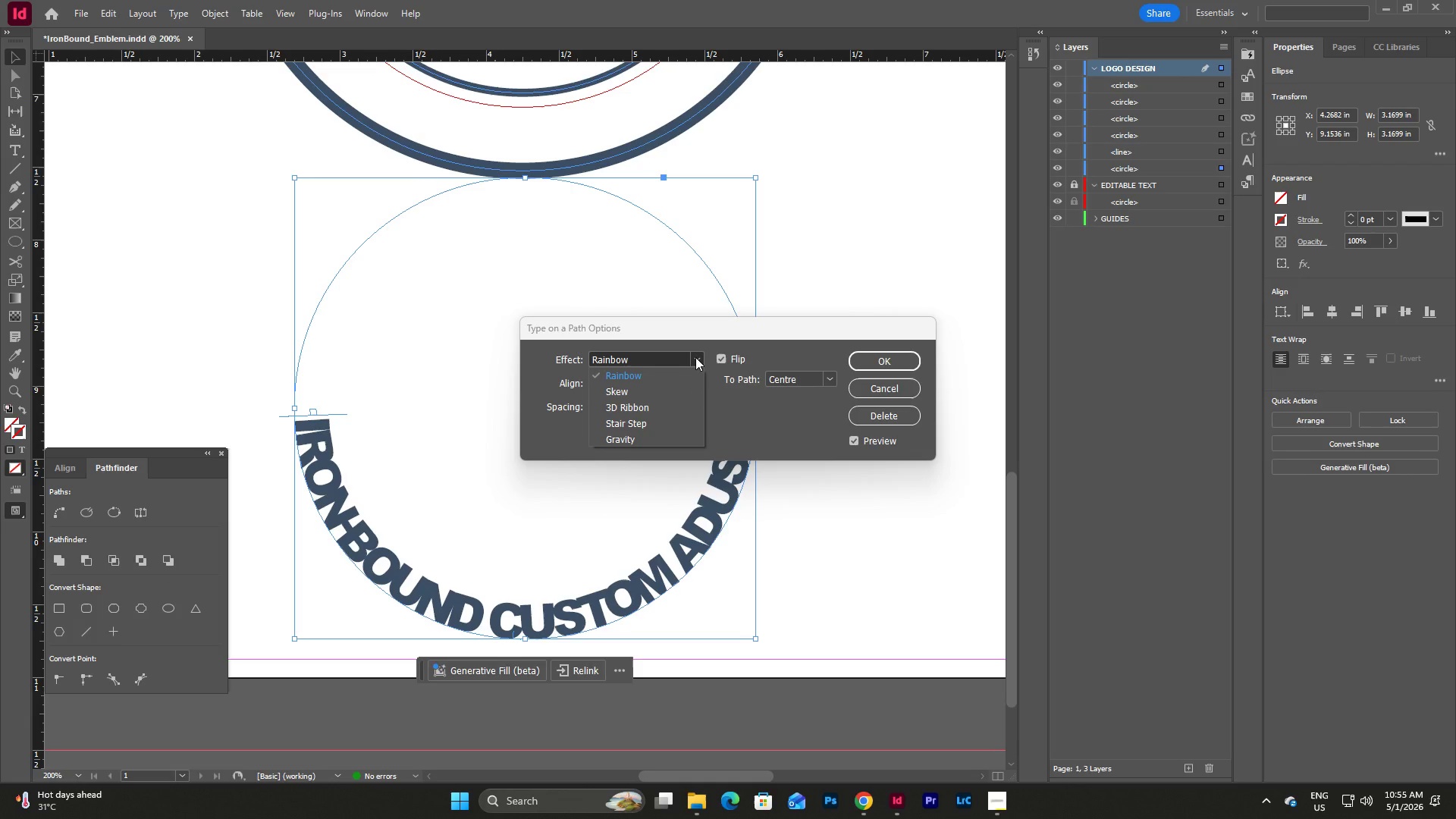 
left_click([695, 357])
 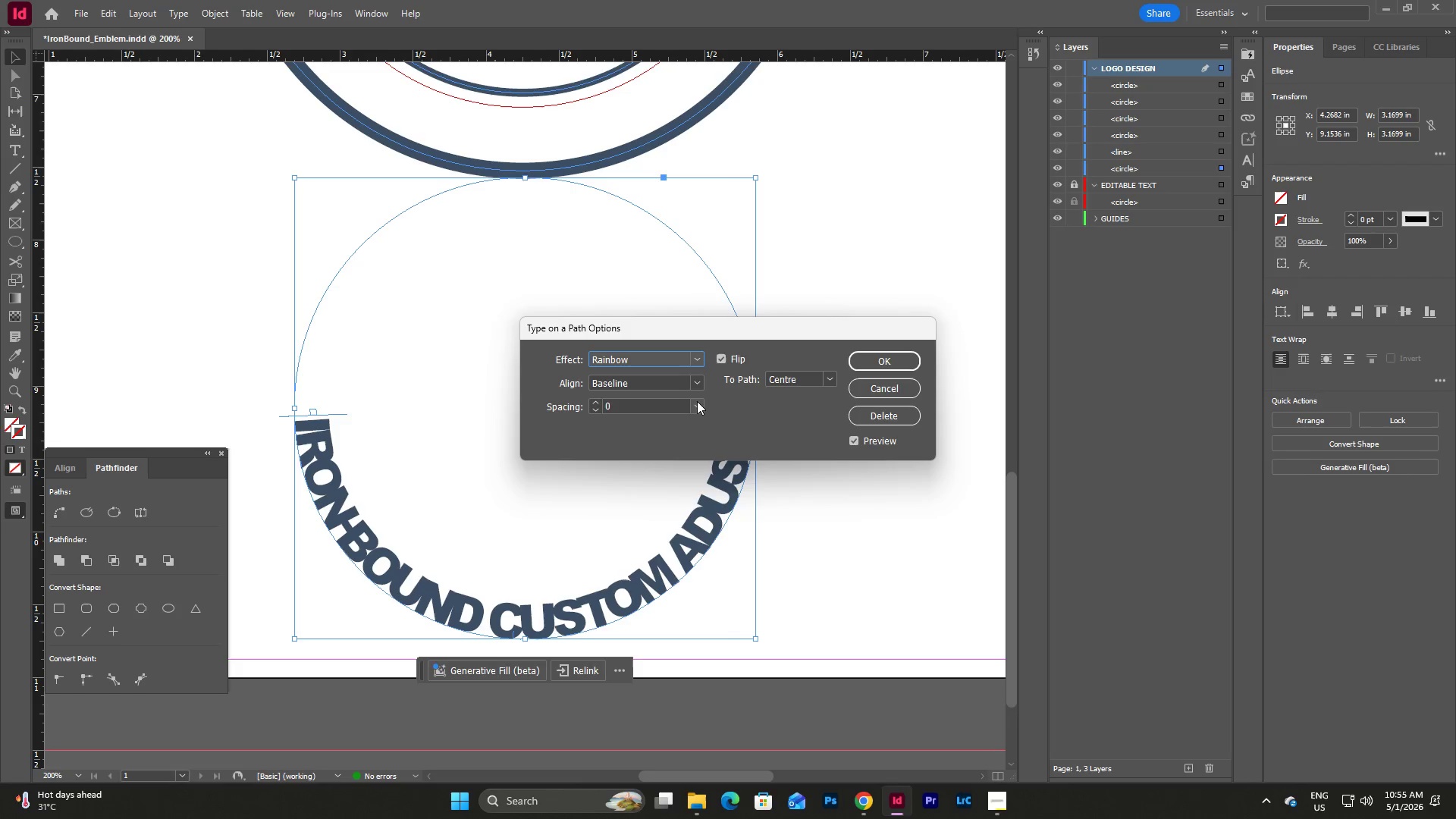 
left_click([698, 383])
 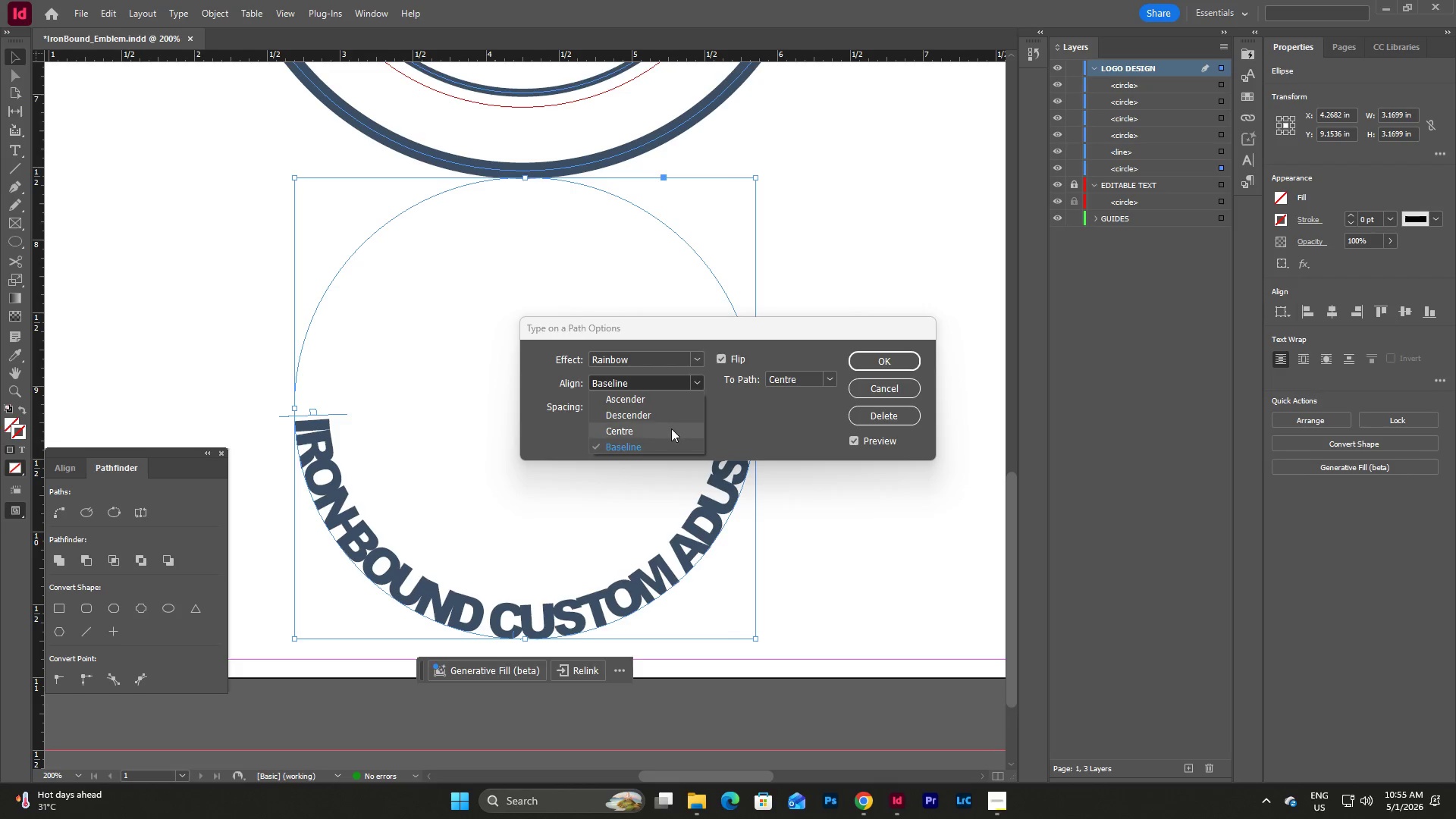 
left_click([670, 431])
 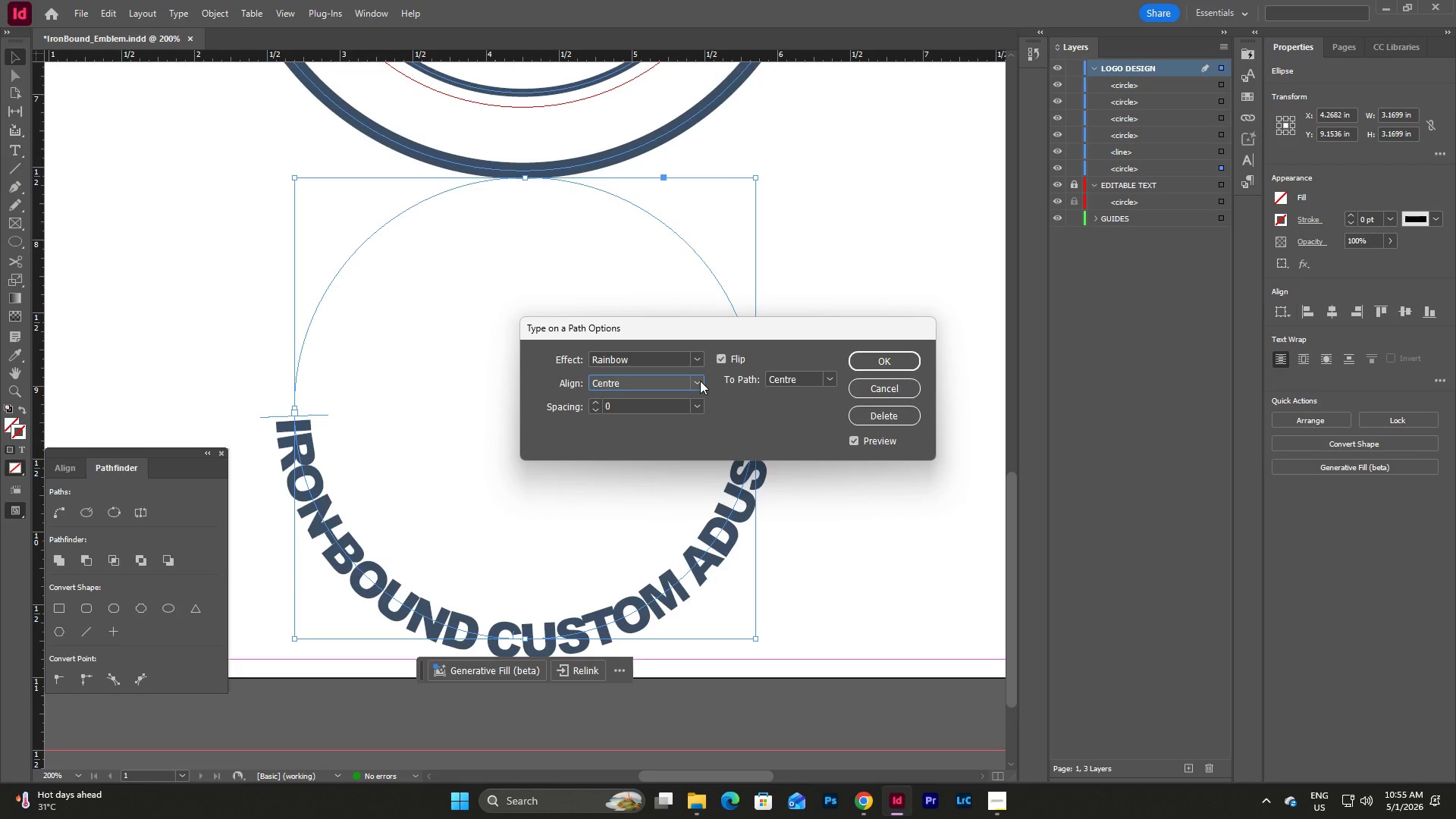 
left_click([699, 381])
 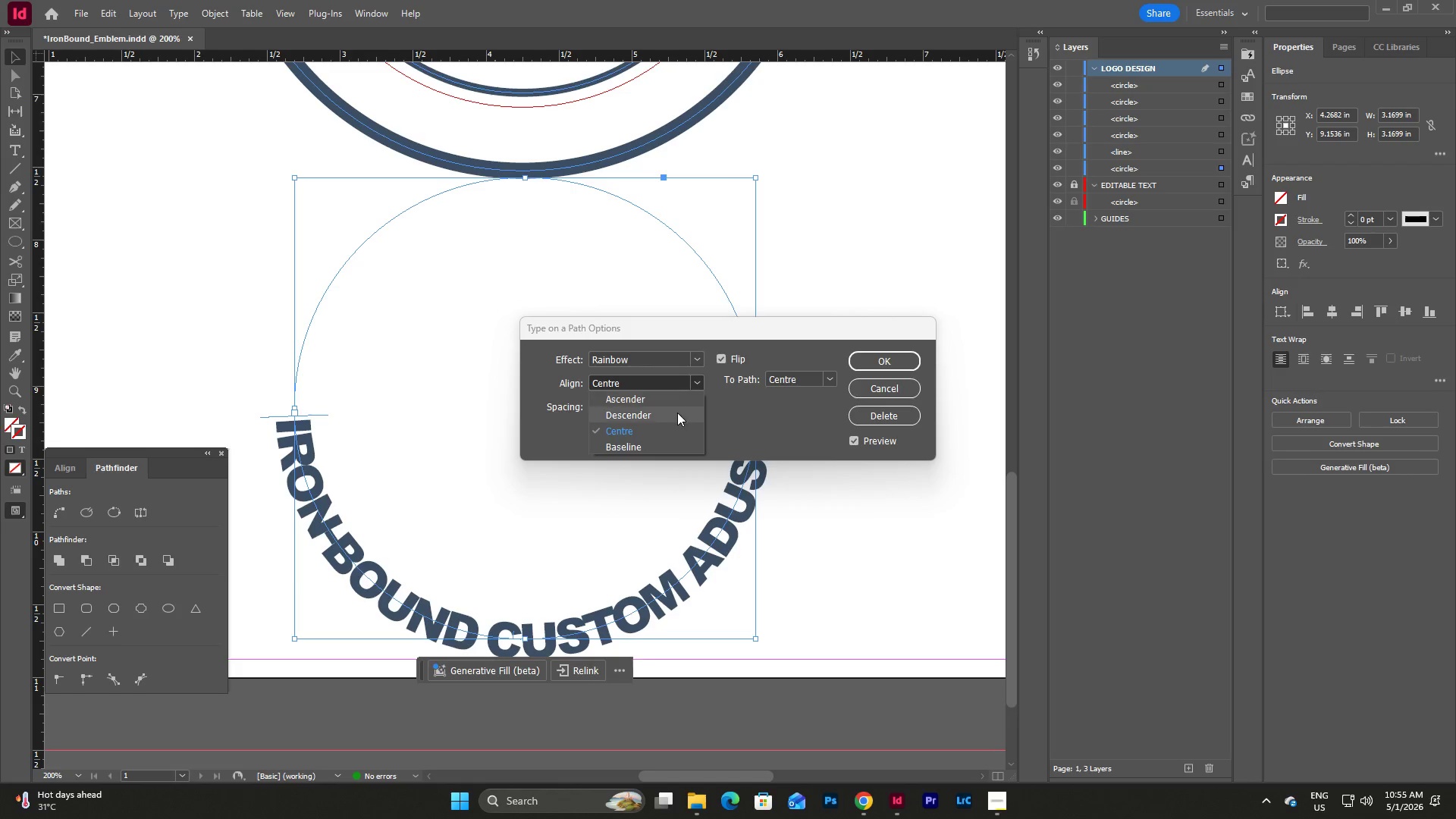 
left_click([677, 413])
 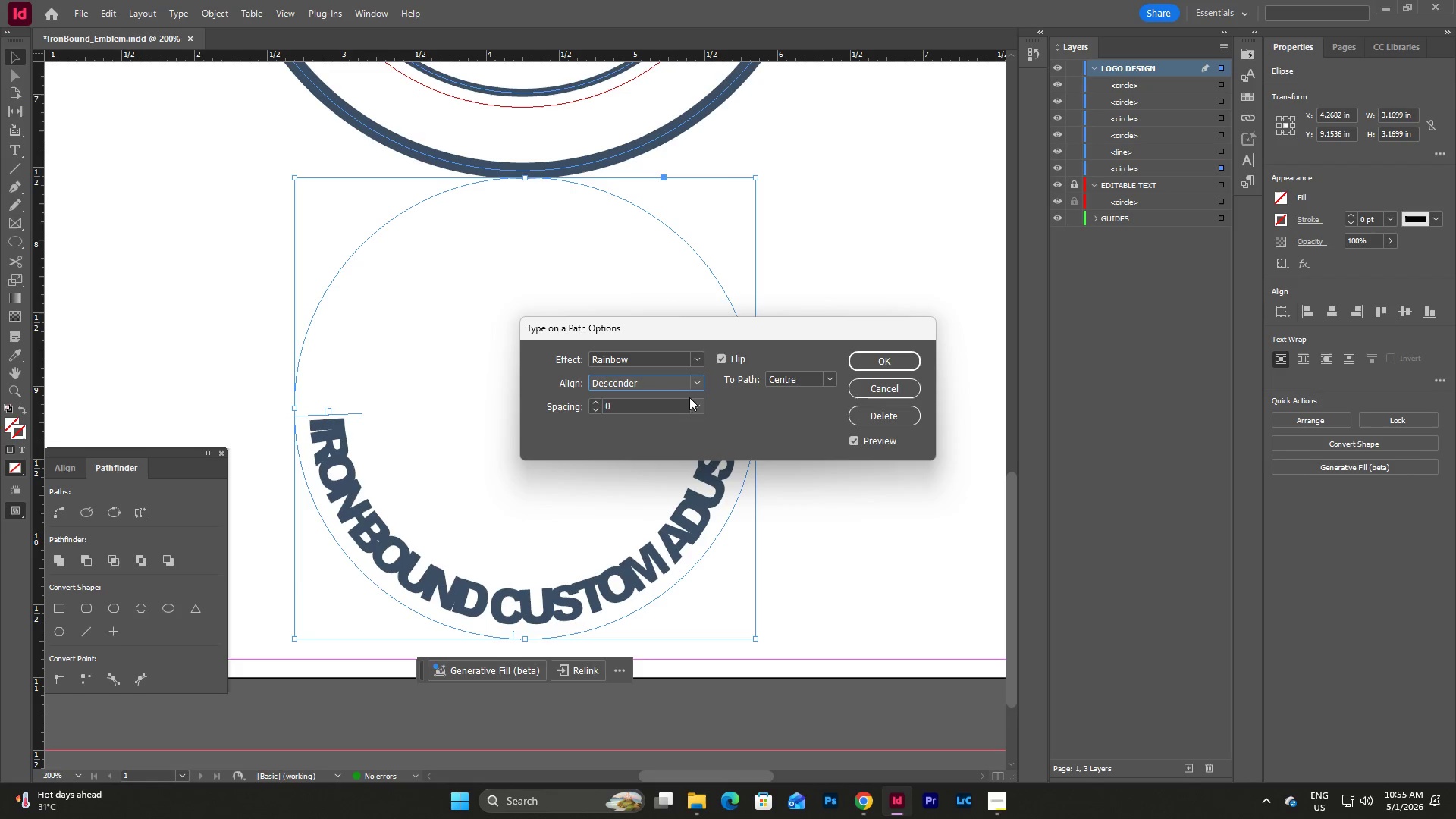 
left_click([701, 382])
 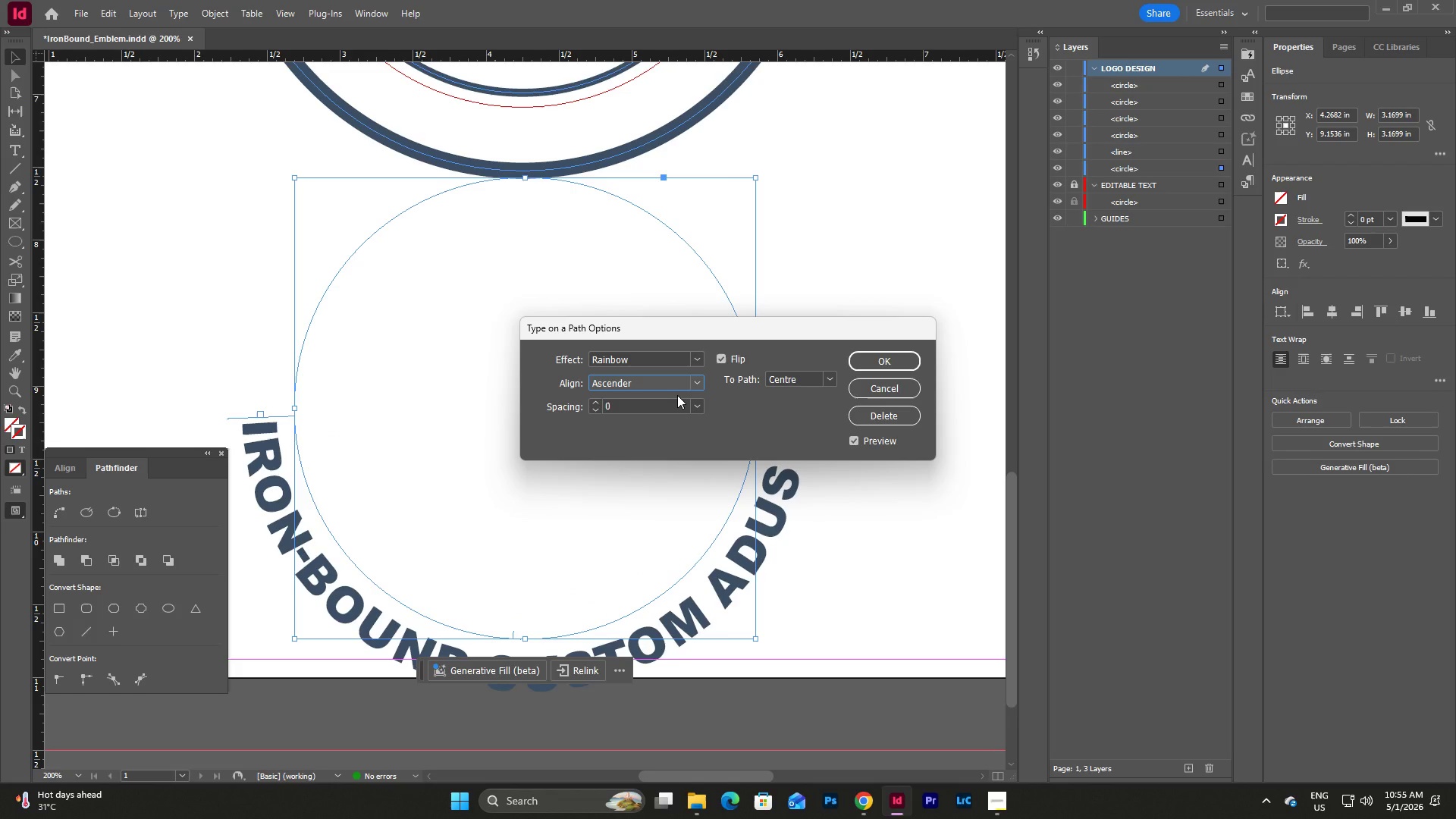 
left_click([699, 387])
 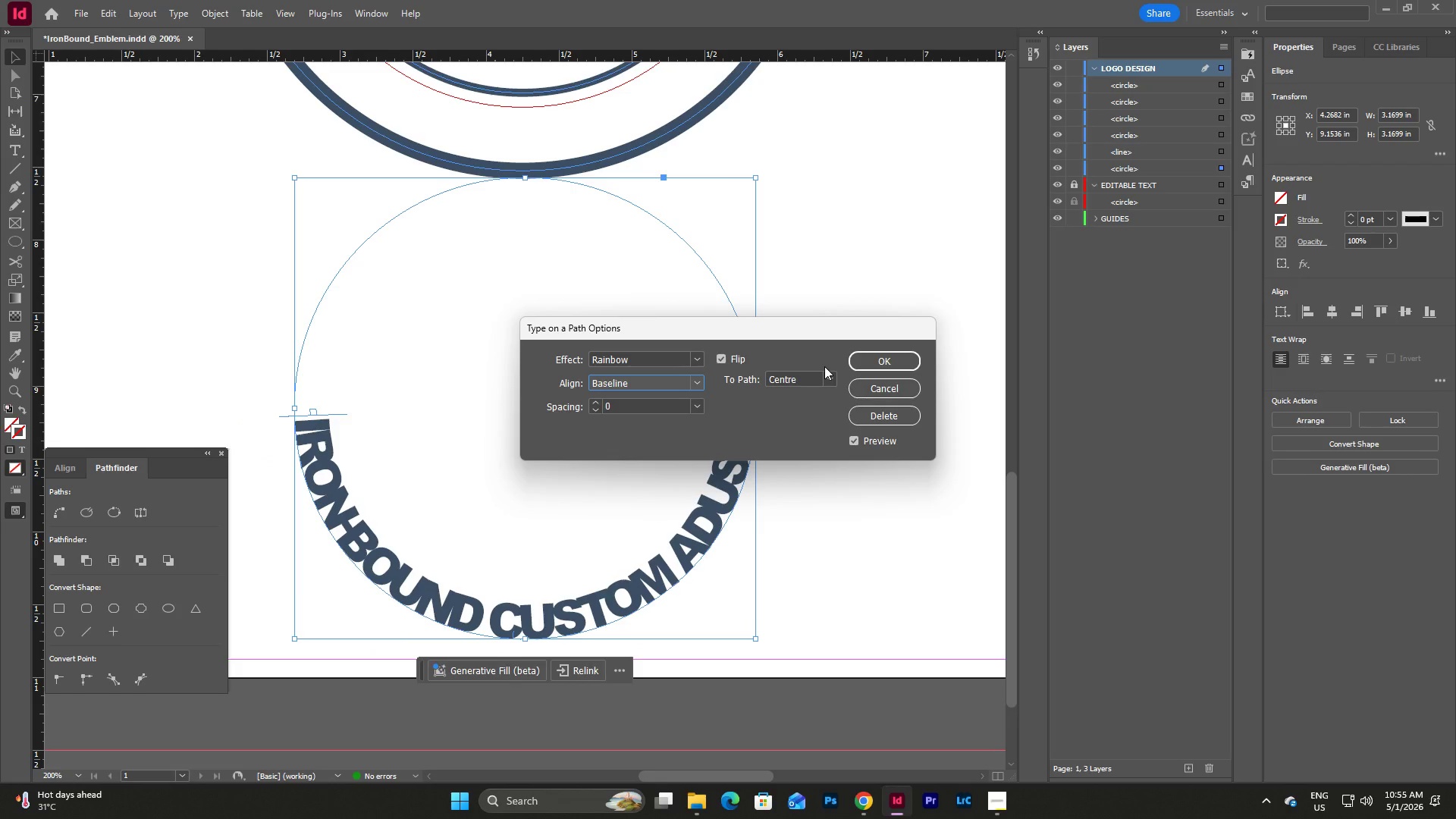 
wait(10.89)
 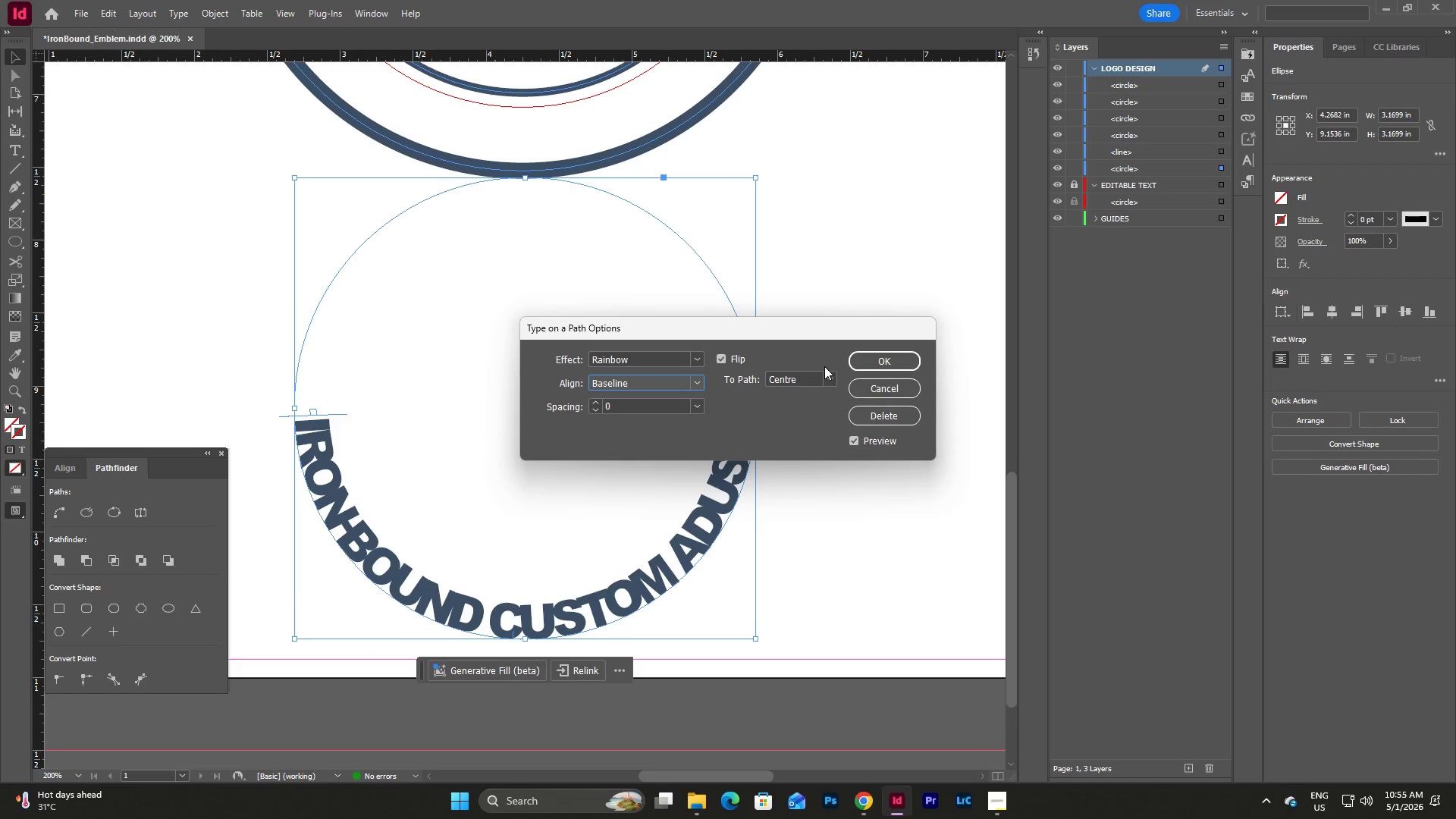 
left_click([902, 366])
 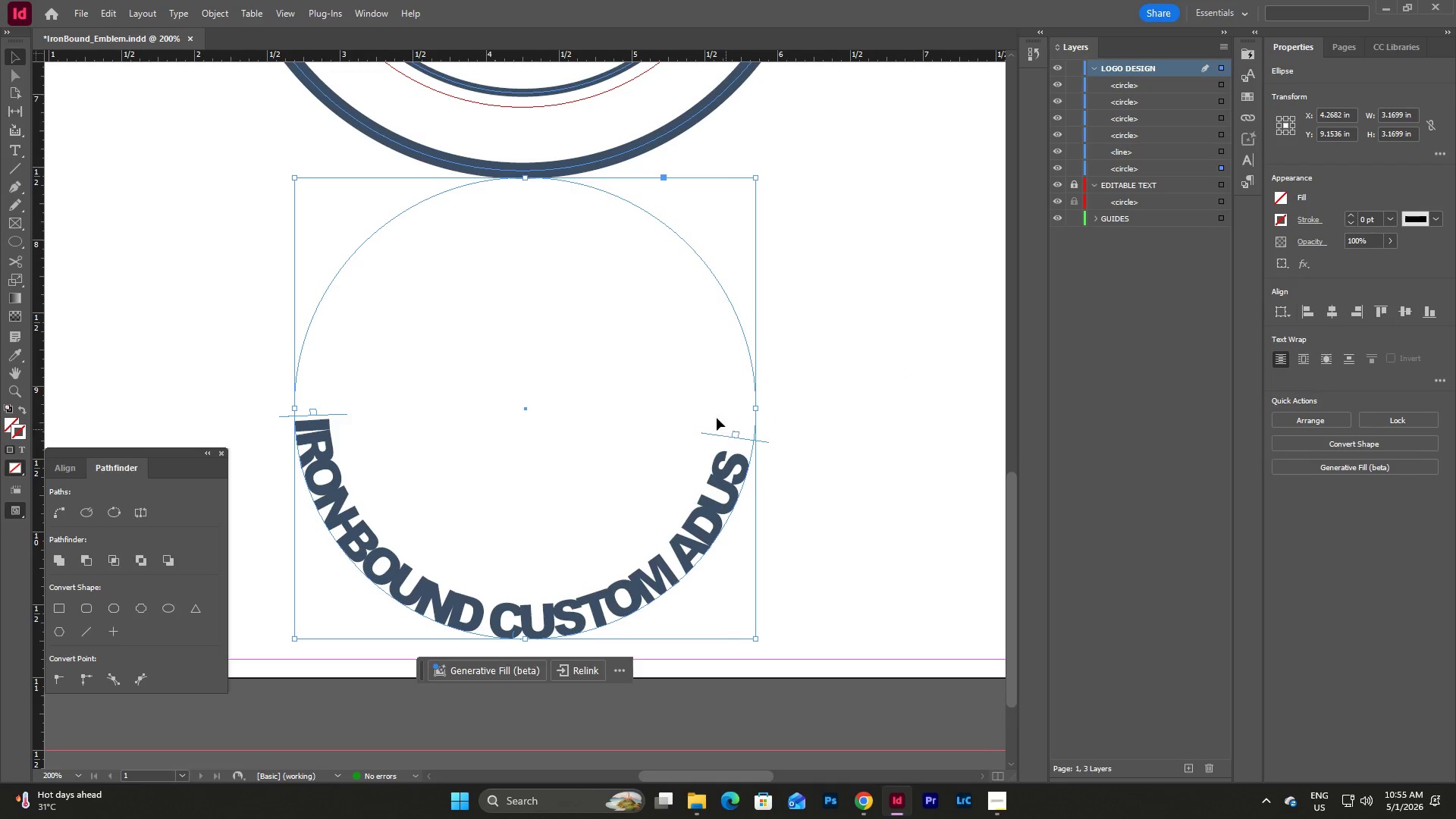 
scroll: coordinate [704, 418], scroll_direction: up, amount: 4.0
 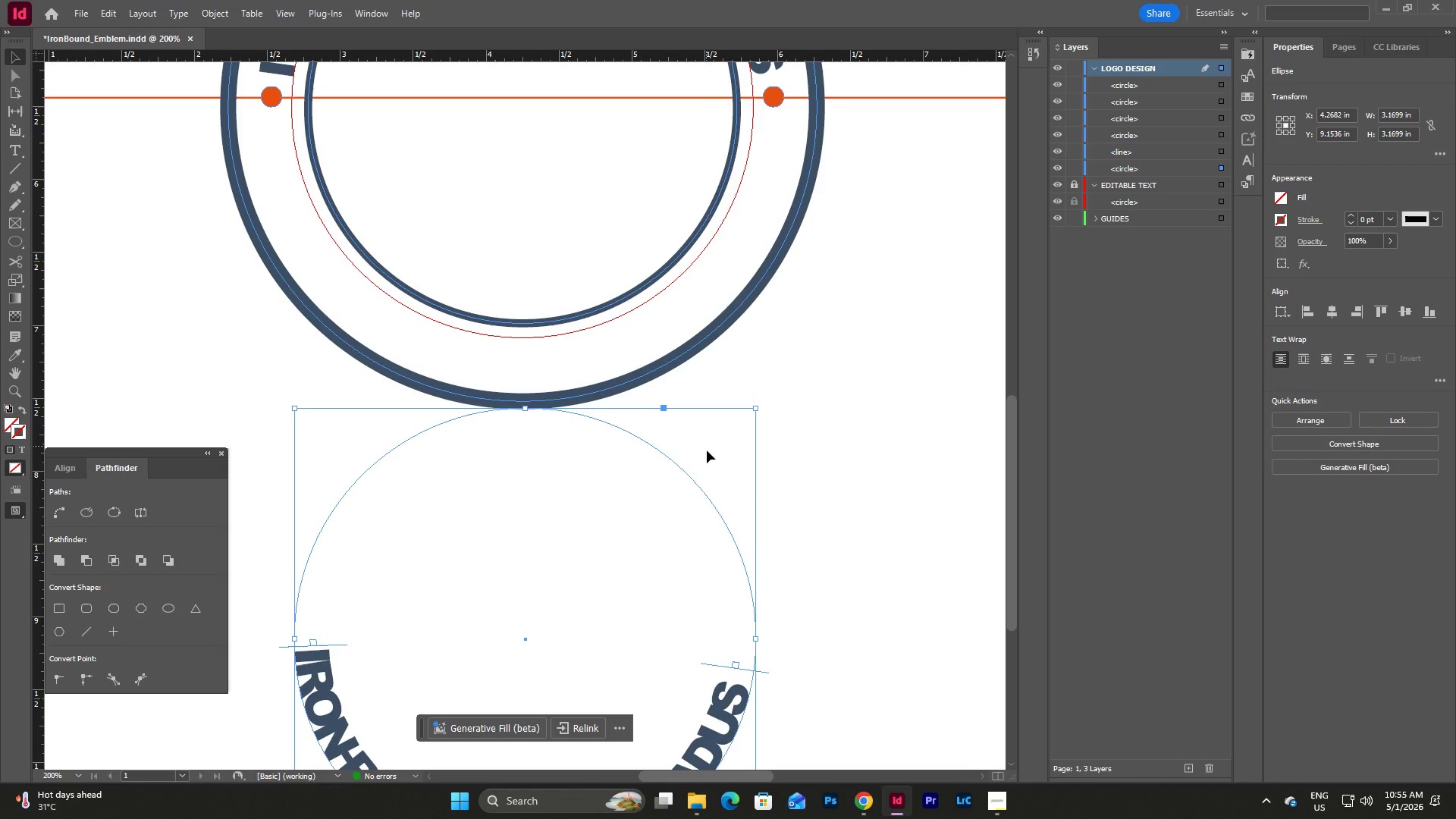 
key(V)
 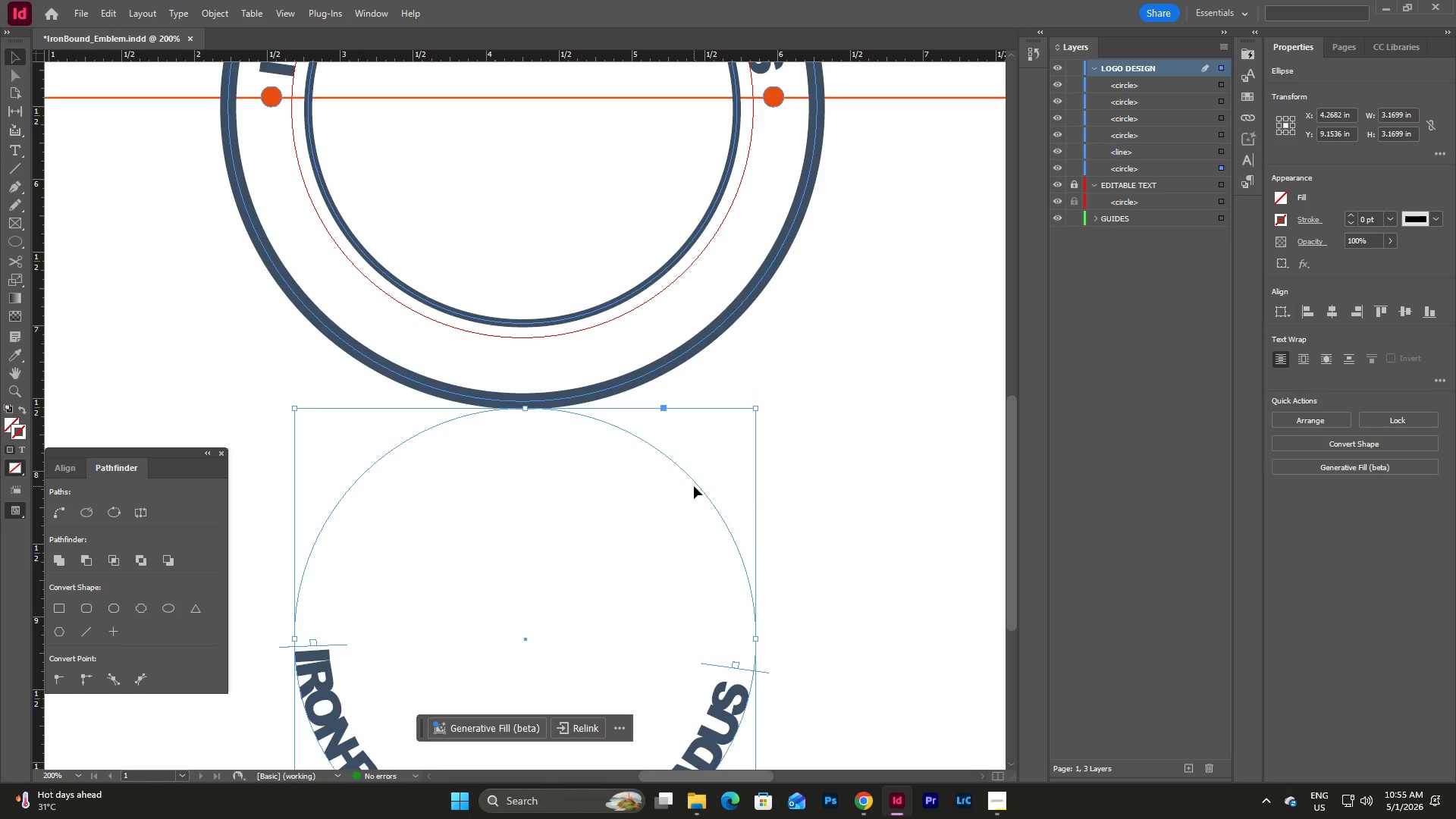 
left_click_drag(start_coordinate=[694, 486], to_coordinate=[814, 516])
 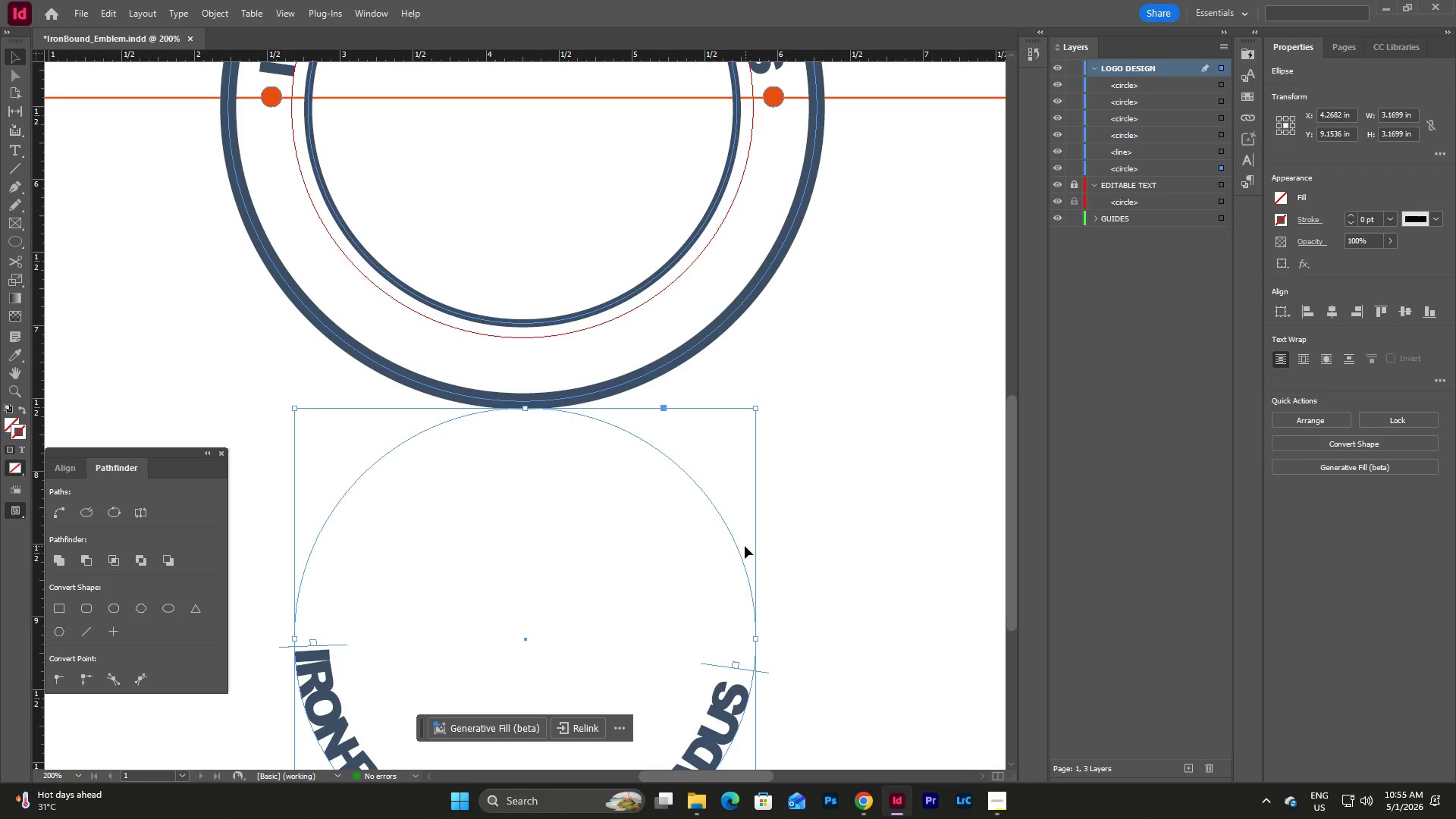 
left_click_drag(start_coordinate=[739, 549], to_coordinate=[742, 221])
 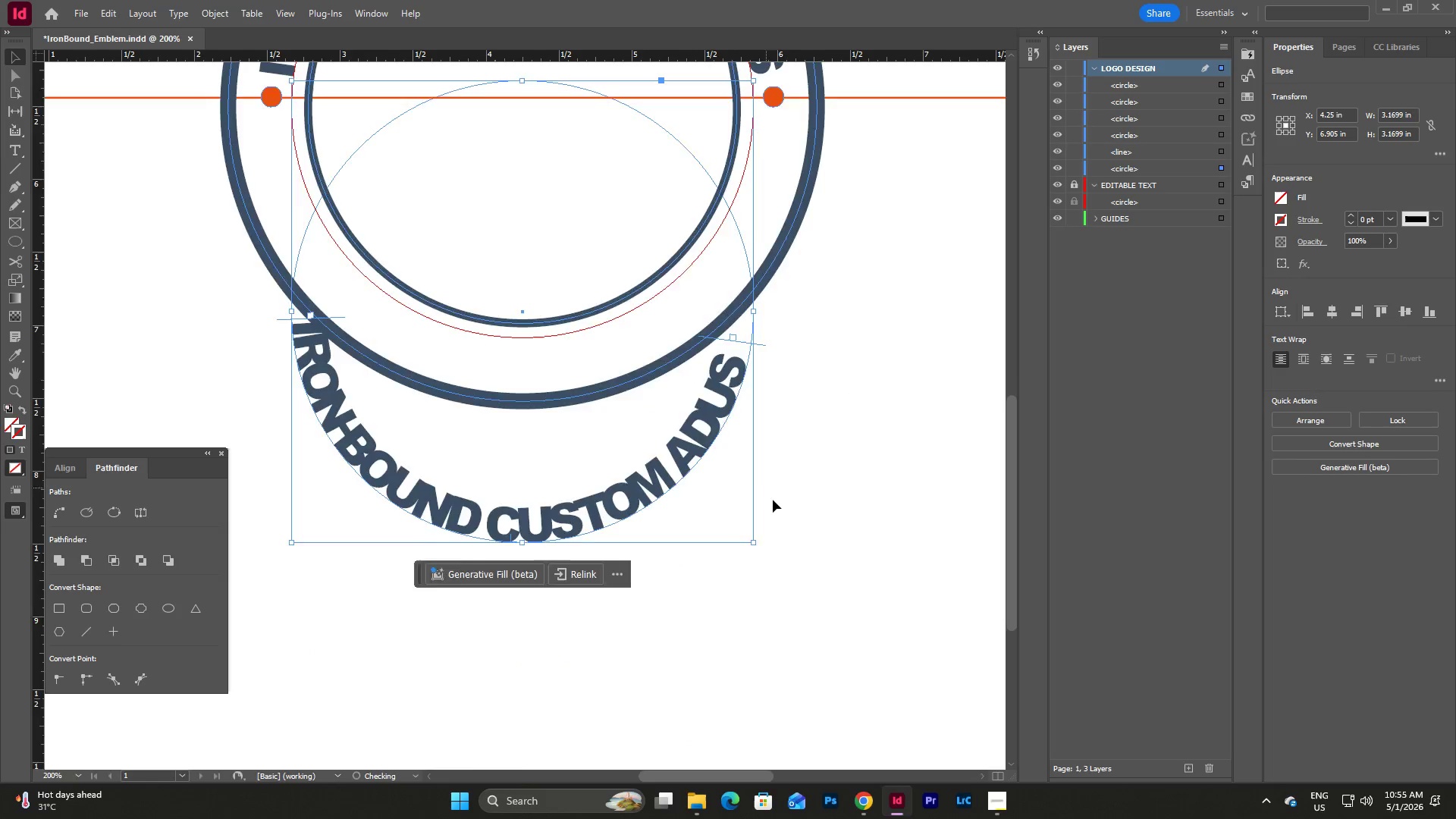 
scroll: coordinate [774, 501], scroll_direction: up, amount: 4.0
 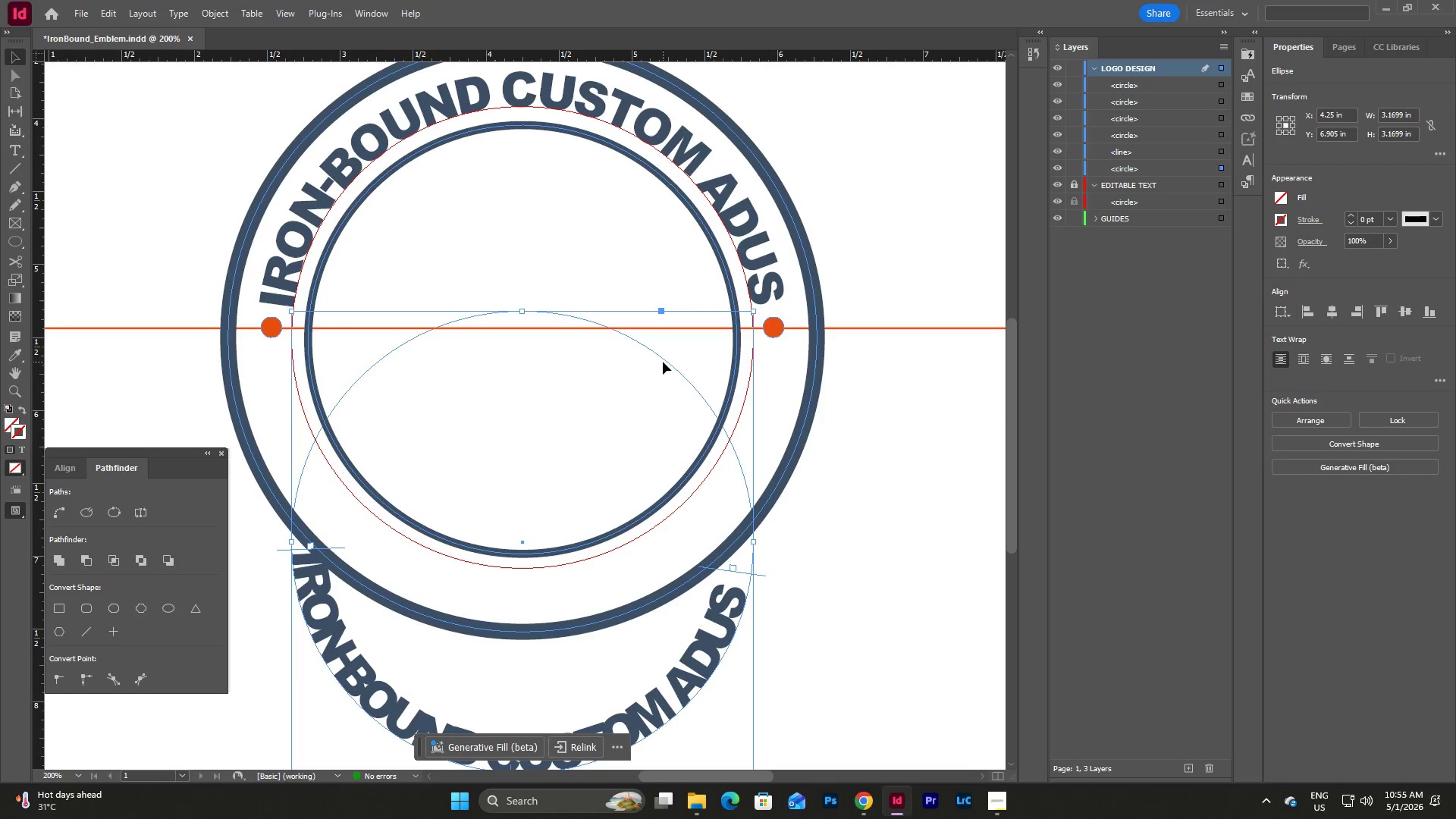 
left_click_drag(start_coordinate=[663, 362], to_coordinate=[683, 388])
 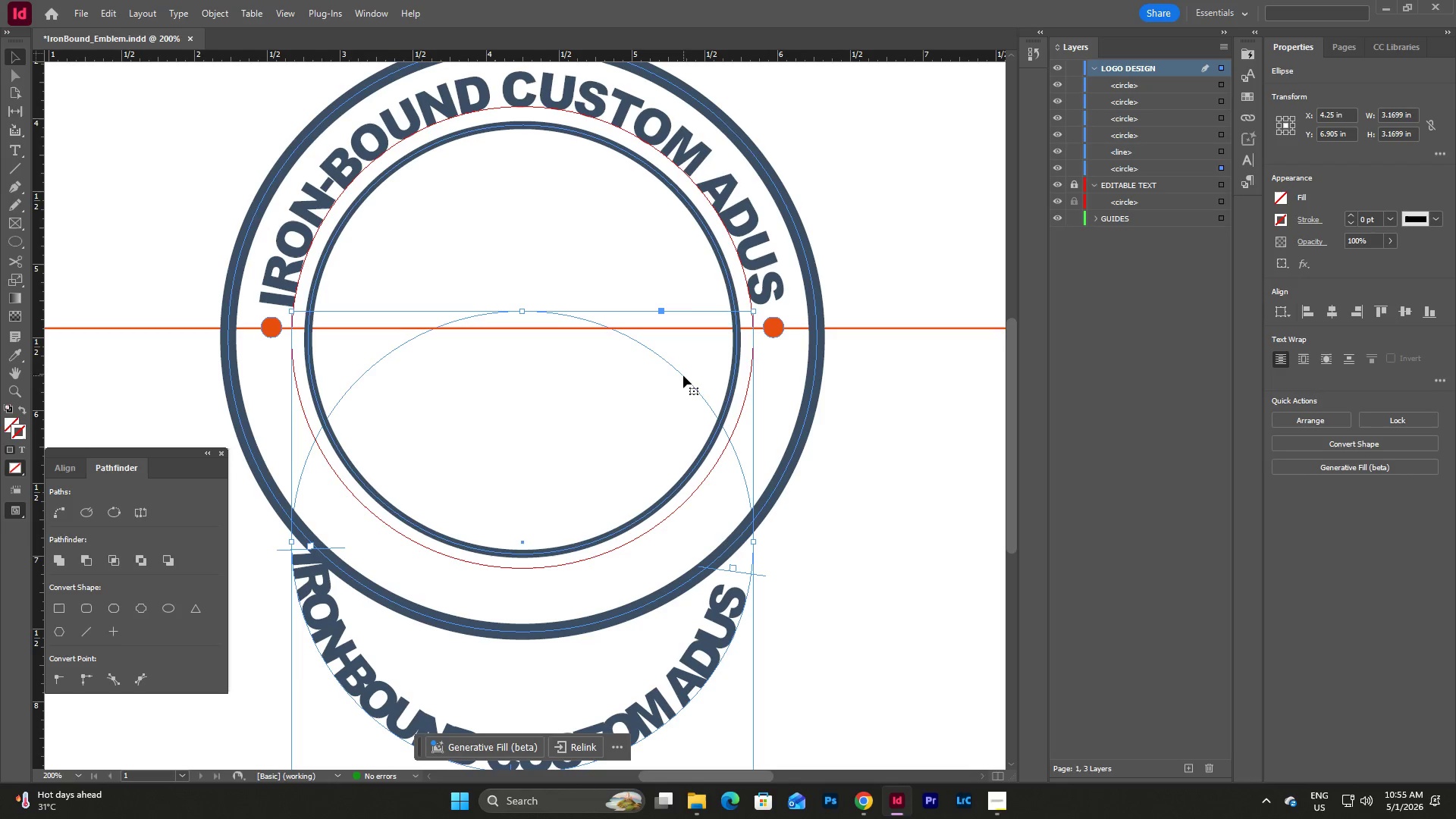 
left_click_drag(start_coordinate=[683, 375], to_coordinate=[662, 218])
 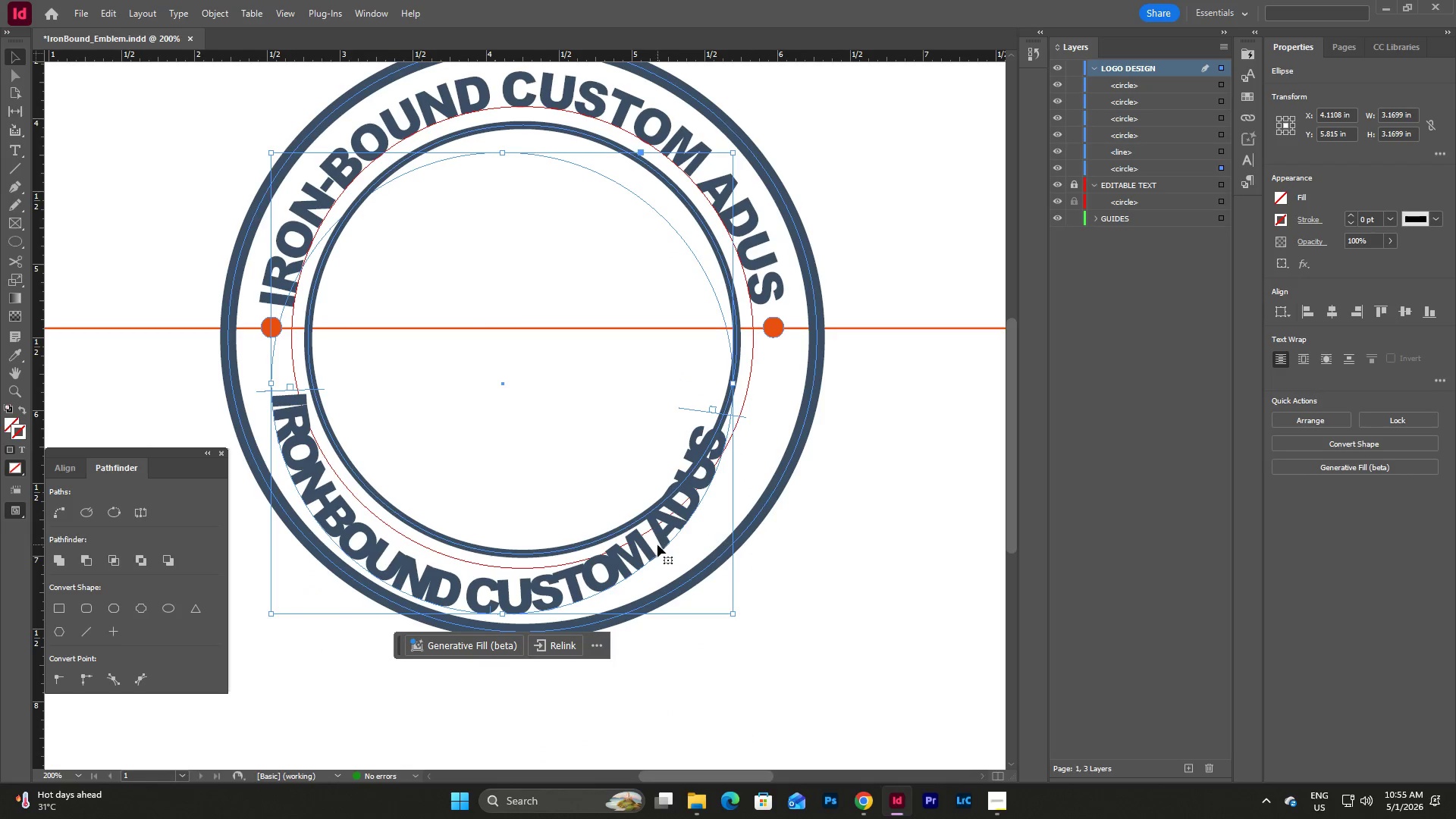 
left_click_drag(start_coordinate=[664, 550], to_coordinate=[708, 653])
 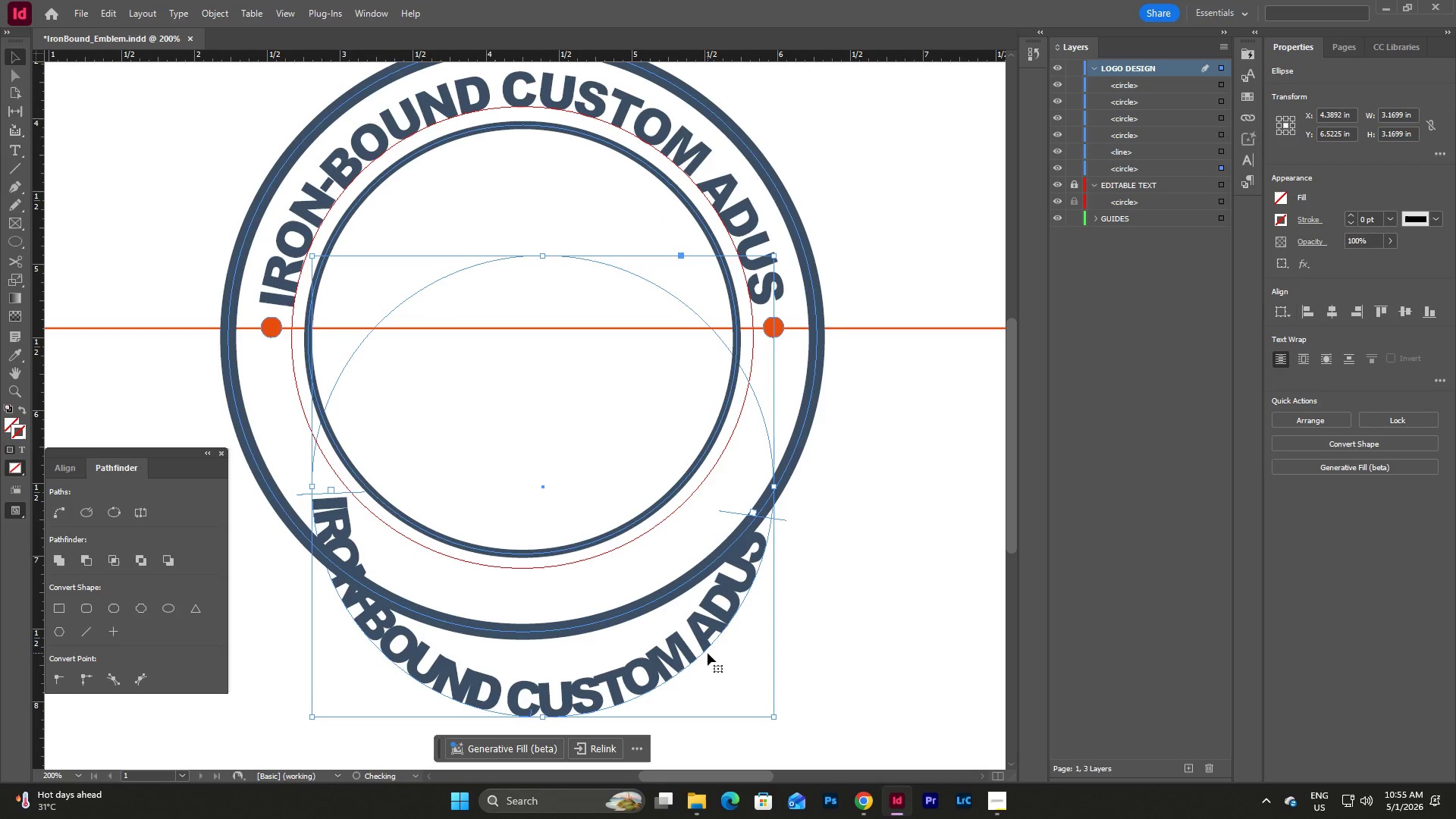 
left_click_drag(start_coordinate=[708, 653], to_coordinate=[684, 492])
 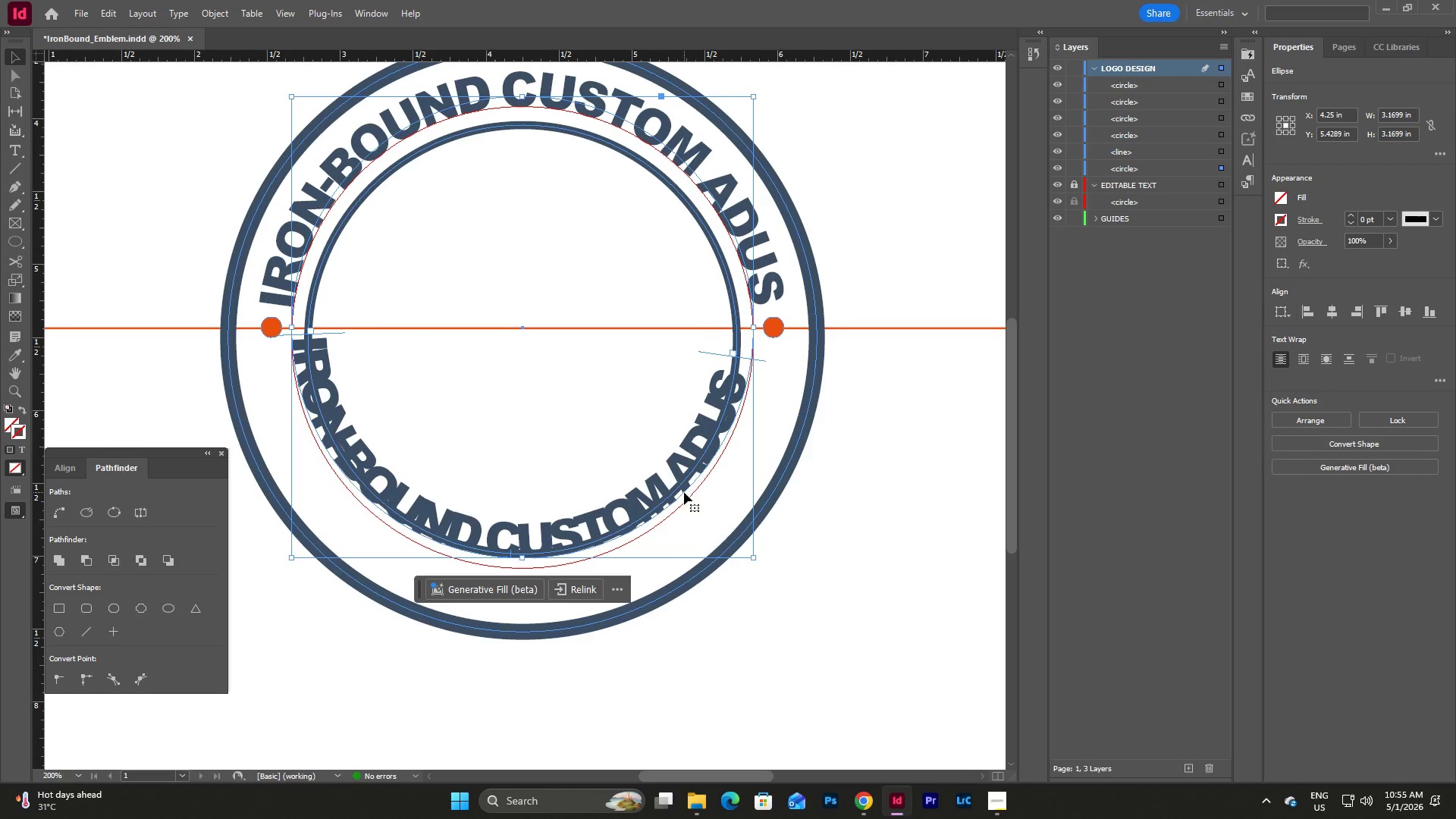 
wait(8.89)
 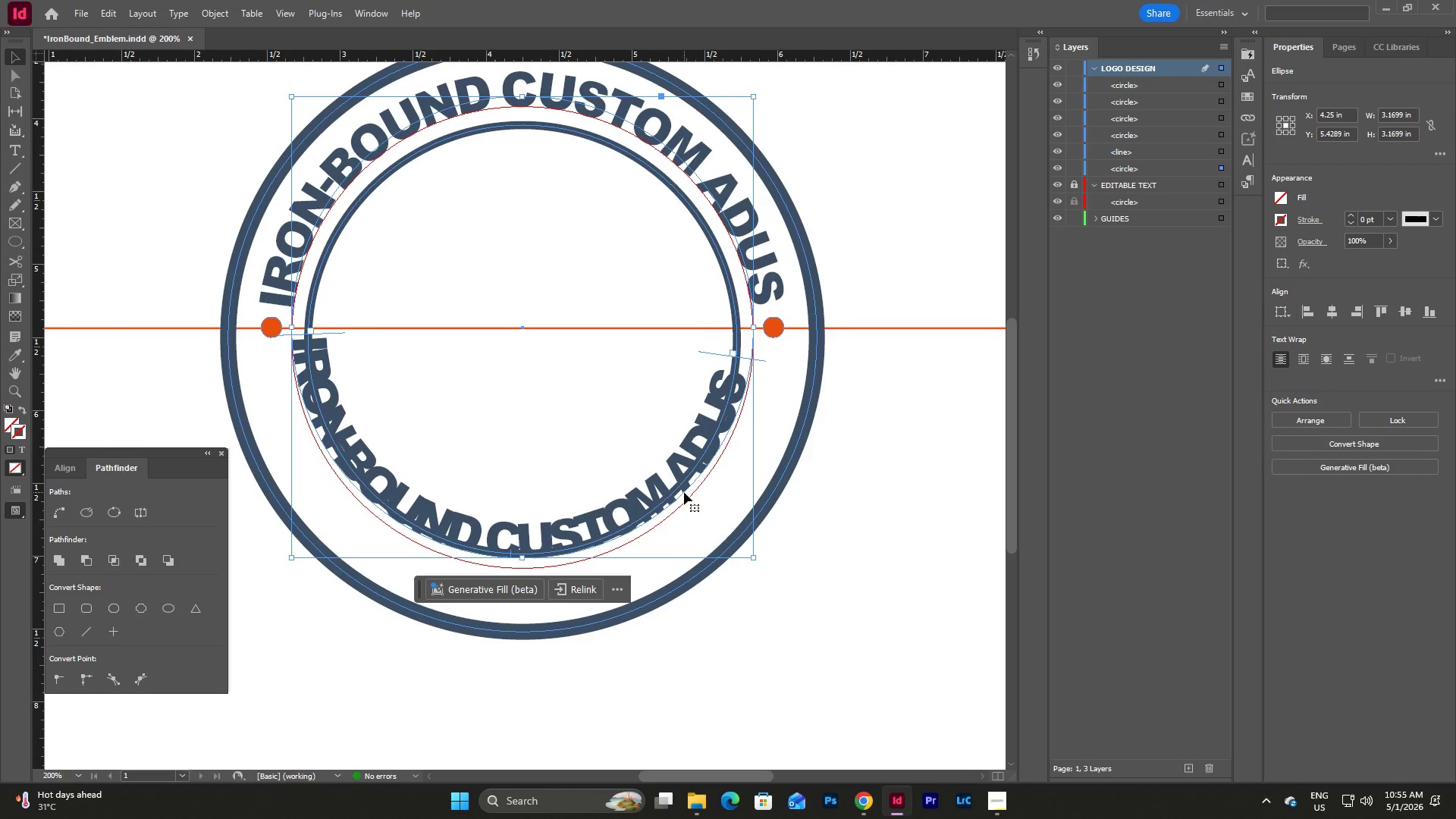 
left_click_drag(start_coordinate=[624, 508], to_coordinate=[733, 678])
 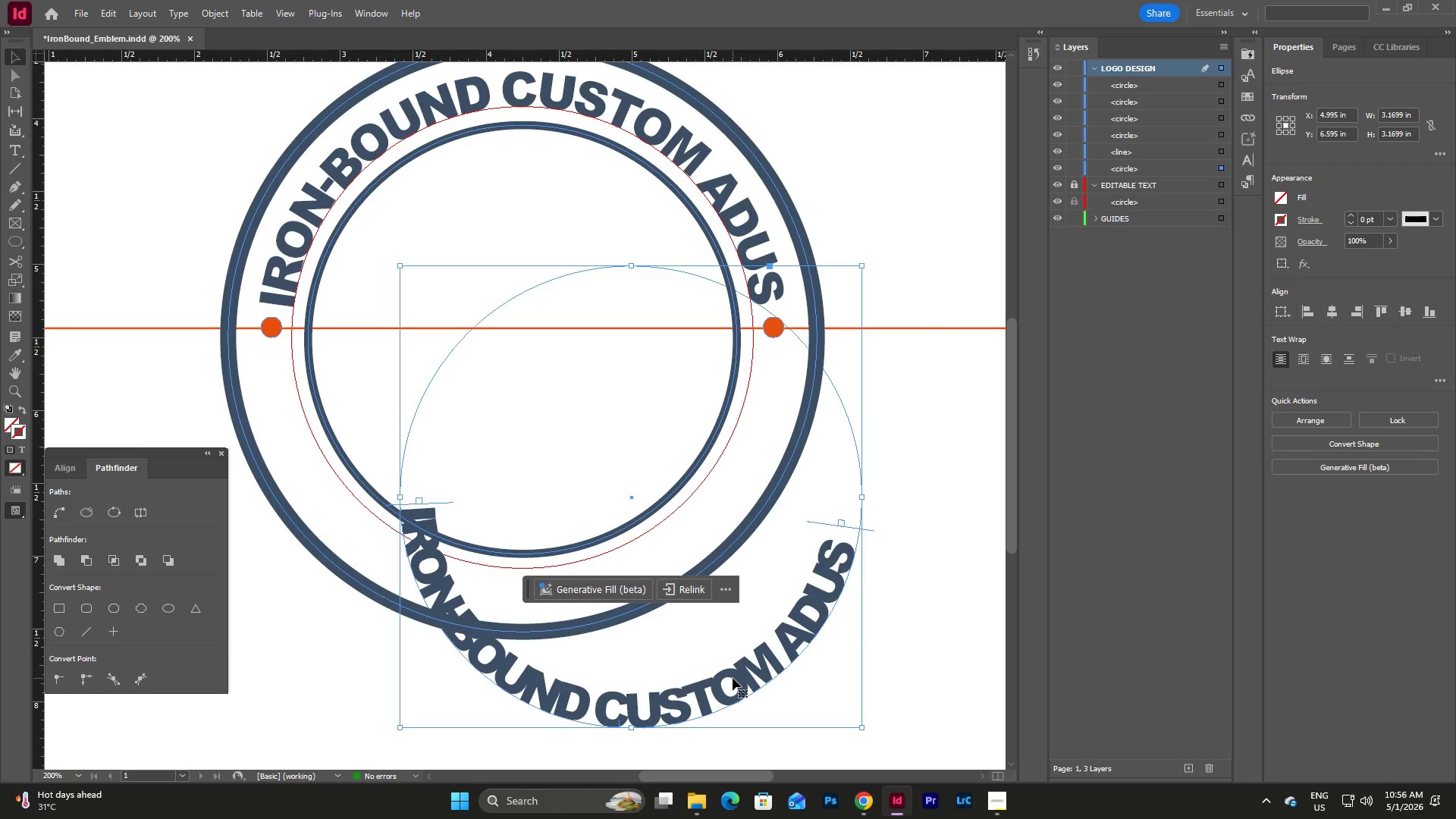 
left_click_drag(start_coordinate=[733, 678], to_coordinate=[771, 720])
 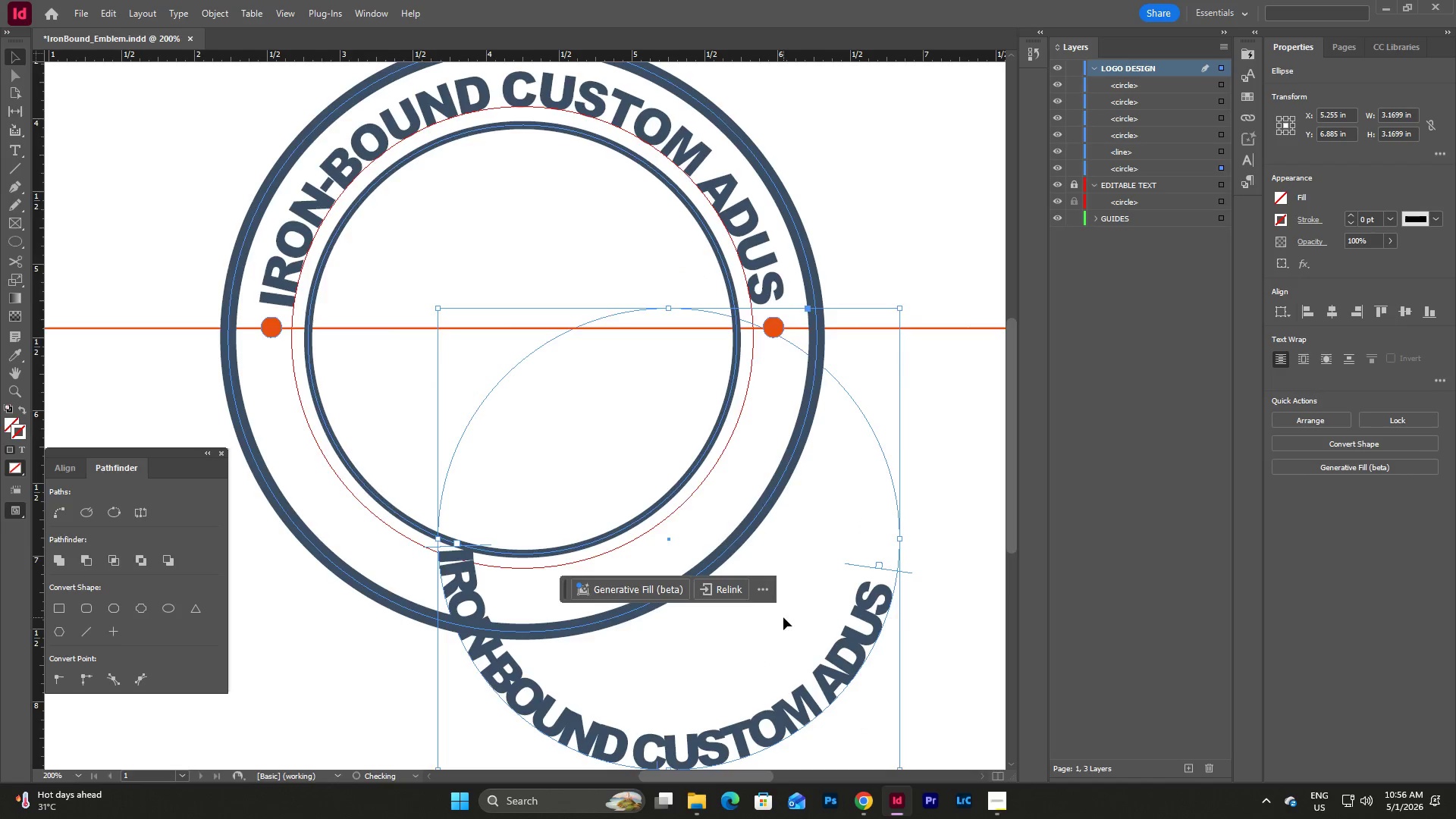 
scroll: coordinate [783, 617], scroll_direction: down, amount: 2.0
 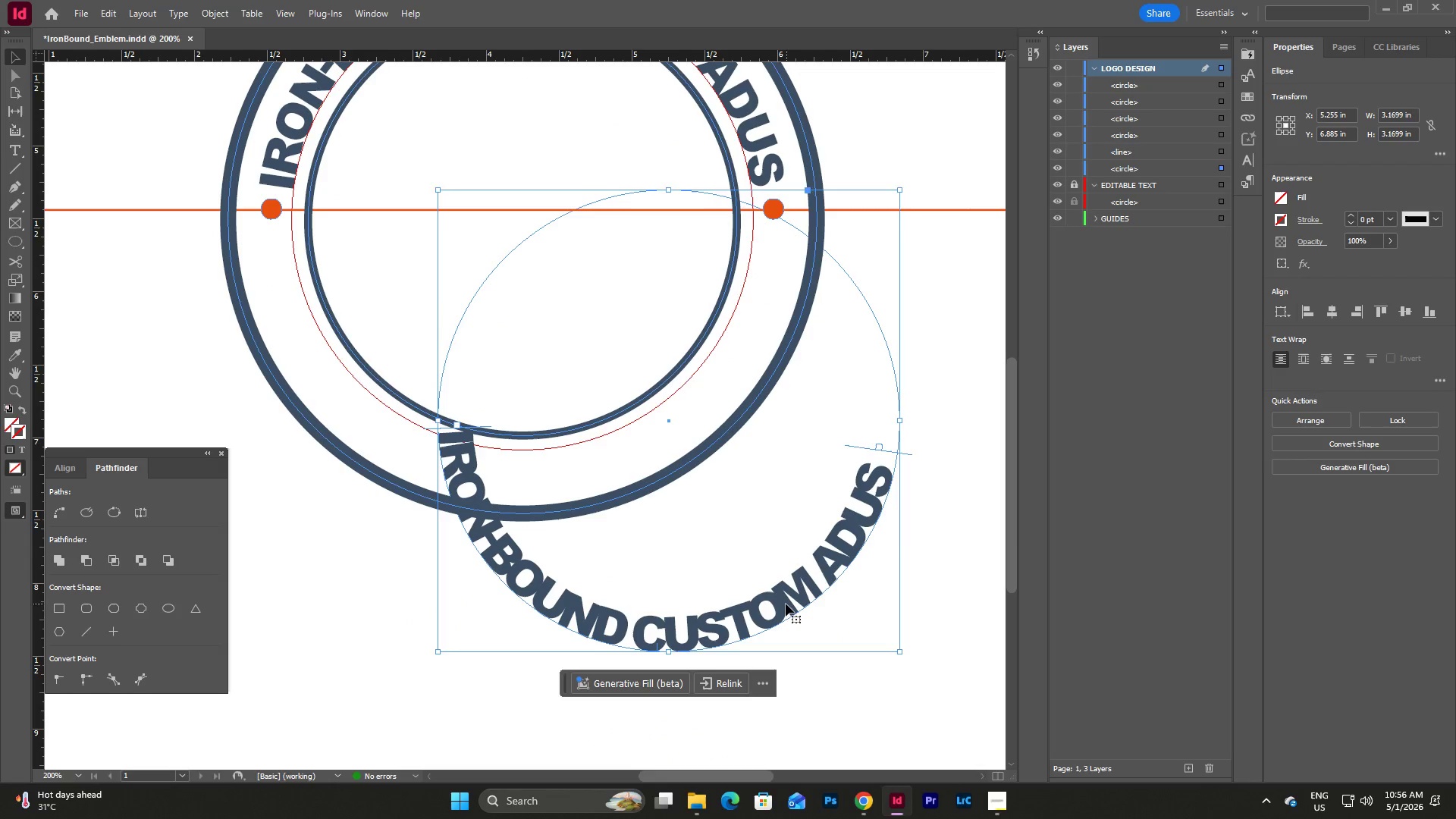 
left_click_drag(start_coordinate=[786, 604], to_coordinate=[777, 690])
 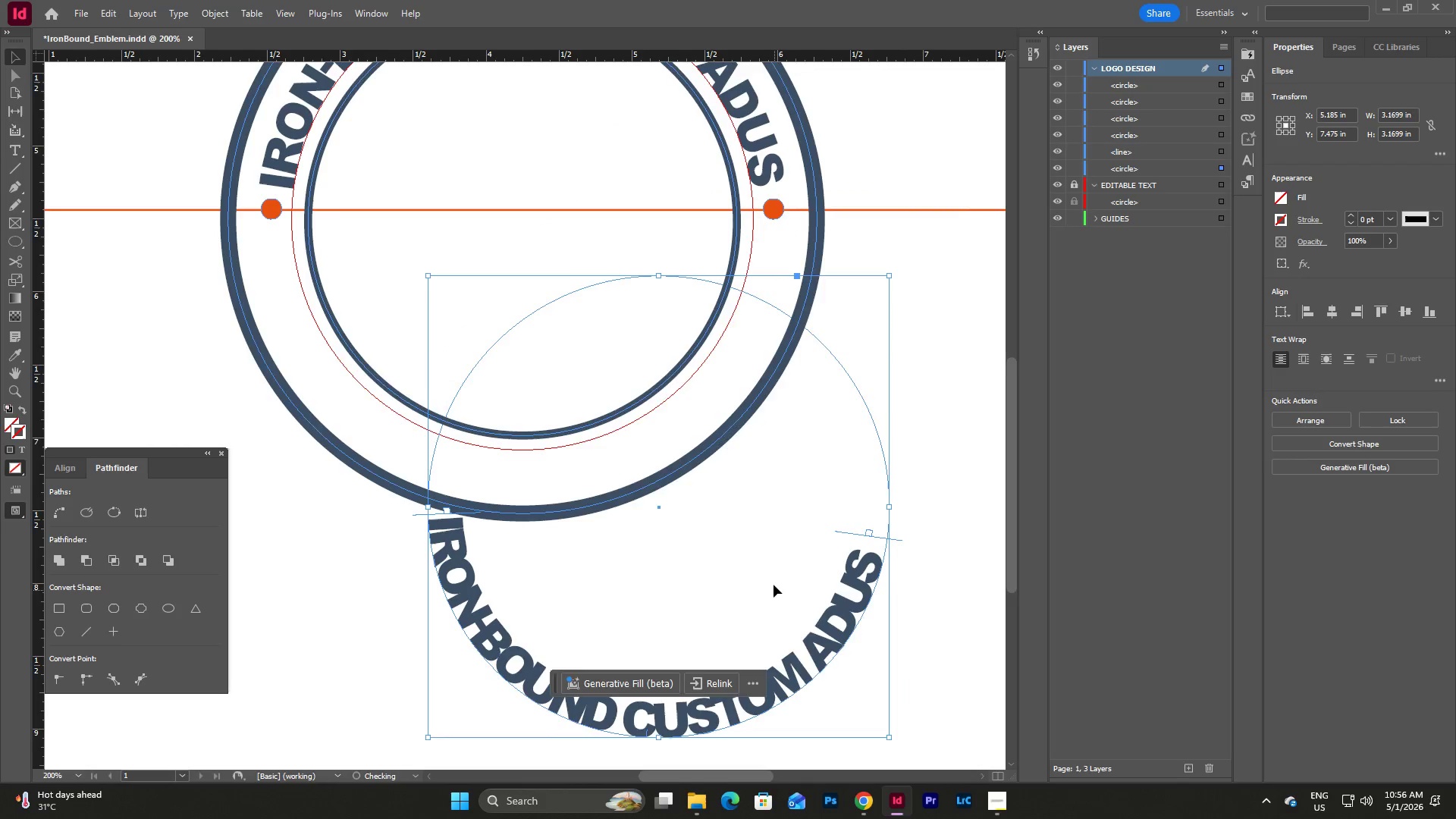 
scroll: coordinate [774, 585], scroll_direction: down, amount: 1.0
 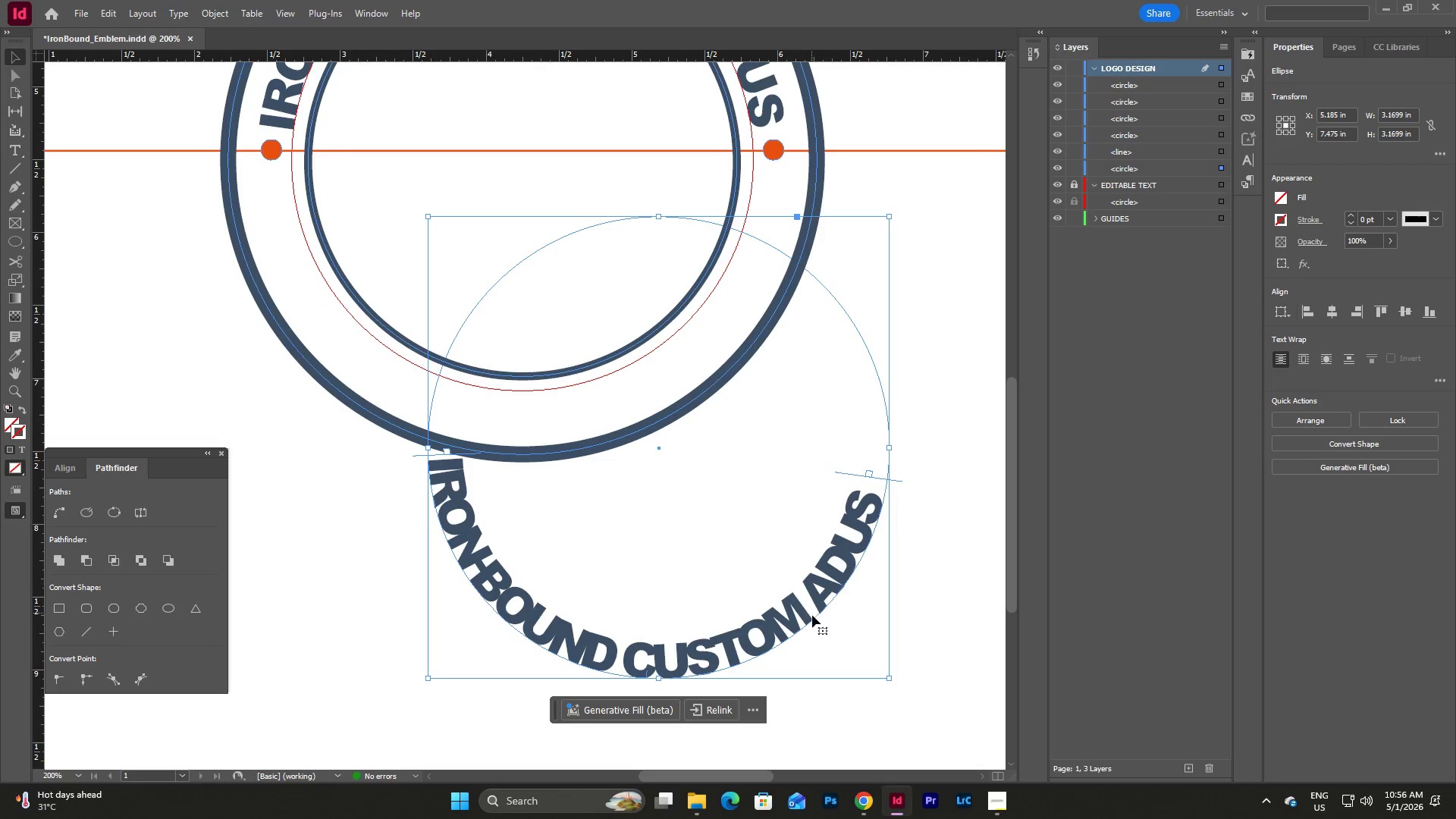 
left_click_drag(start_coordinate=[812, 615], to_coordinate=[811, 679])
 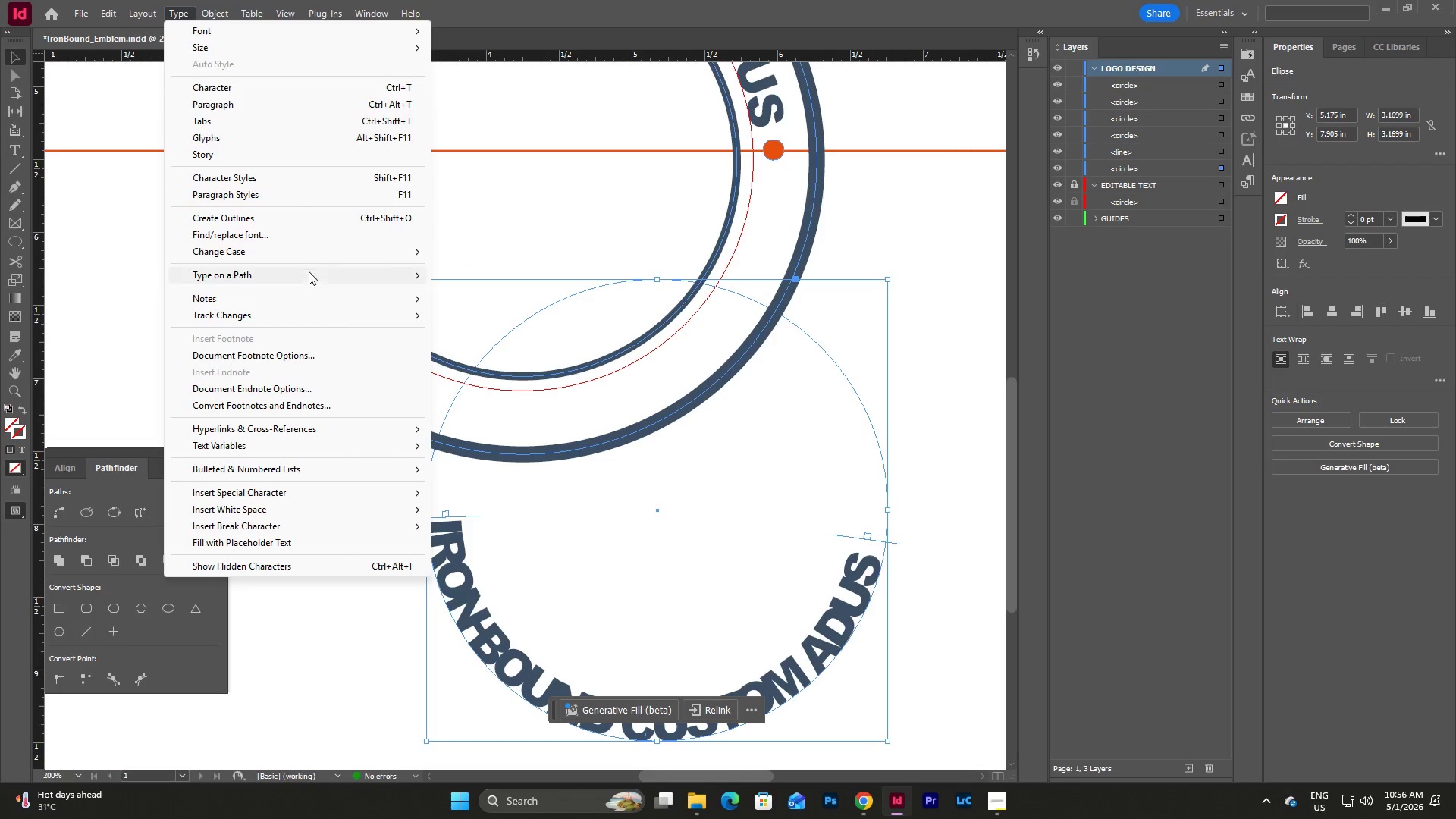 
left_click([477, 281])
 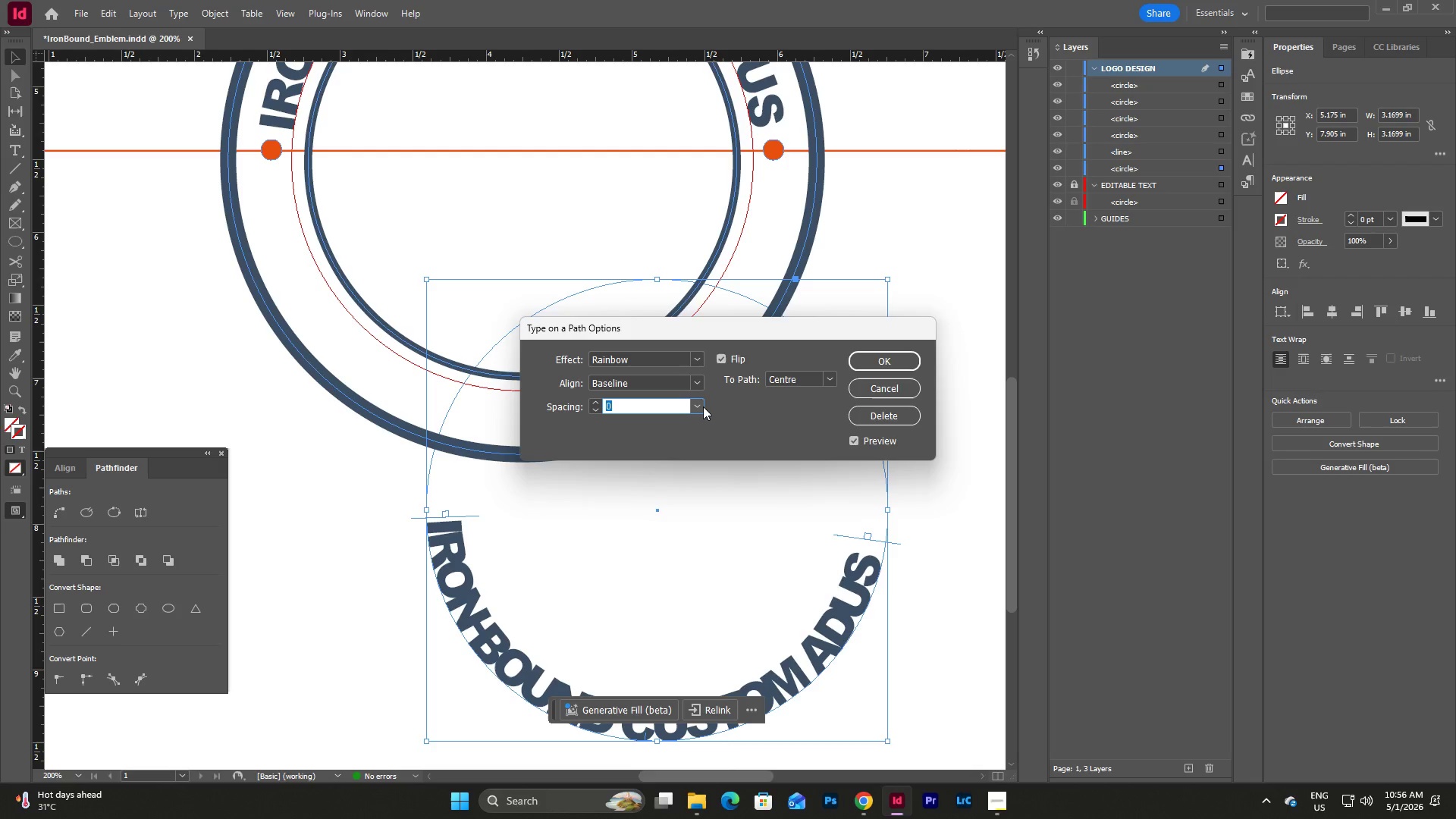 
left_click([833, 381])
 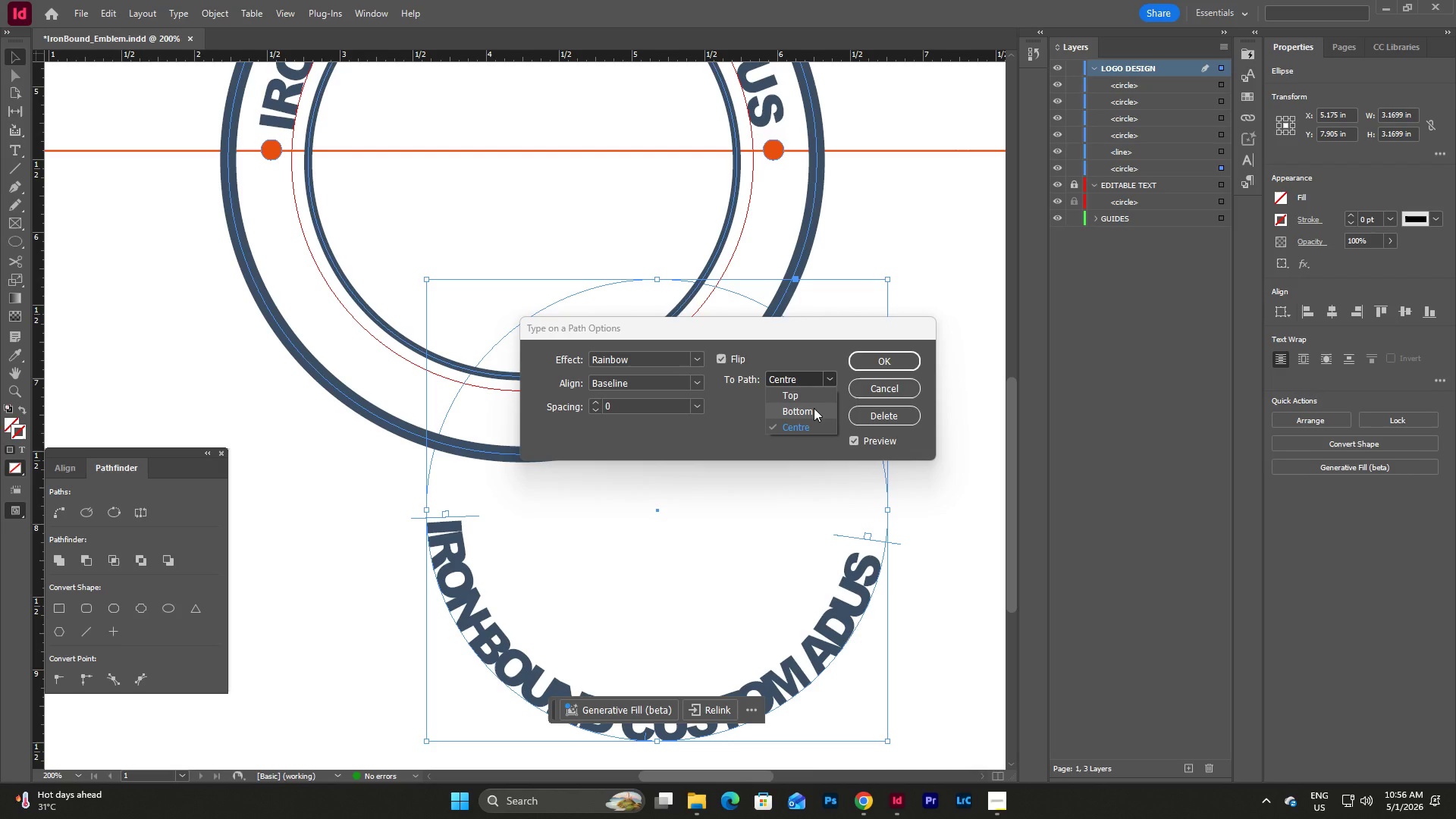 
left_click([814, 408])
 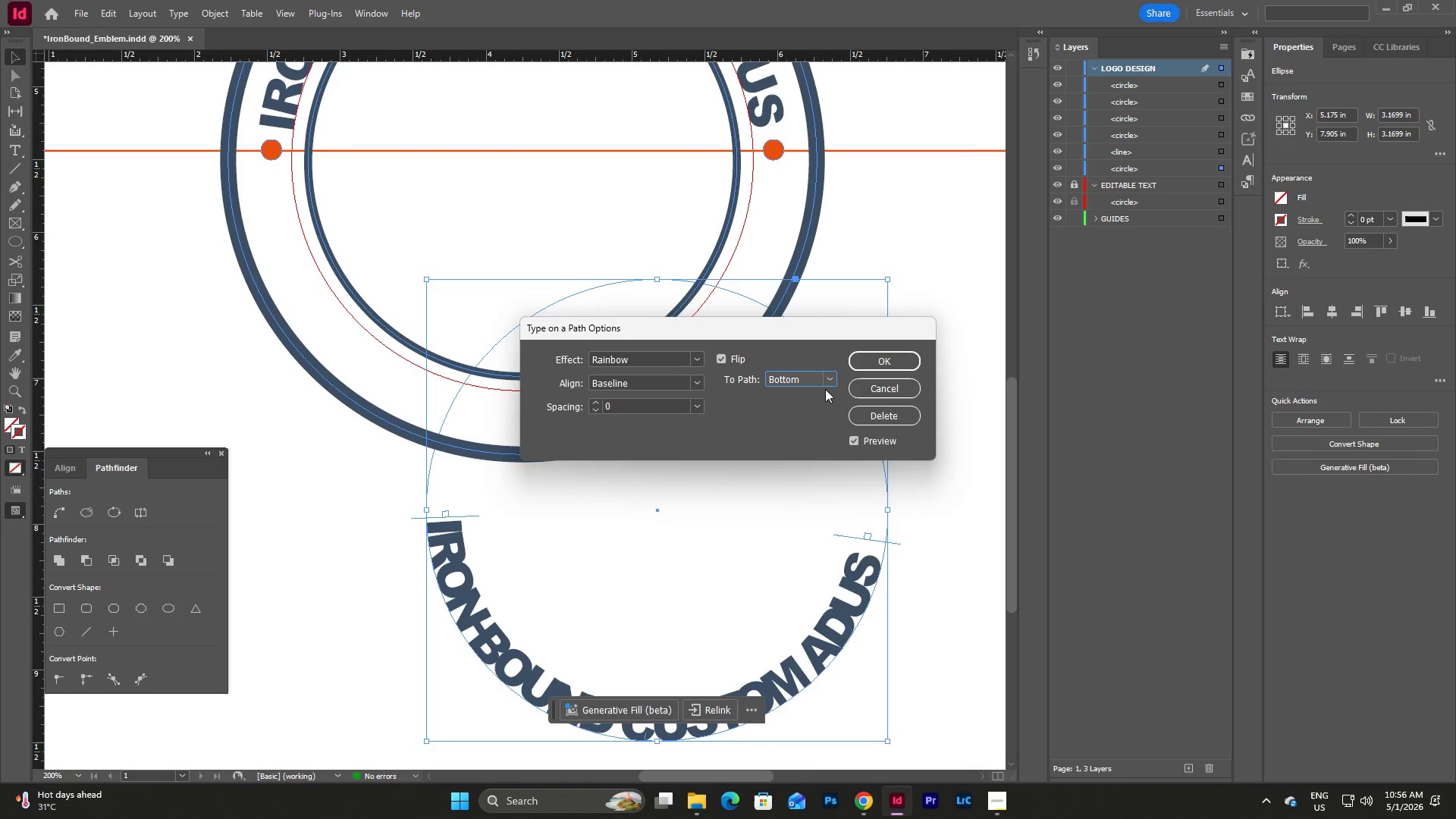 
double_click([817, 391])
 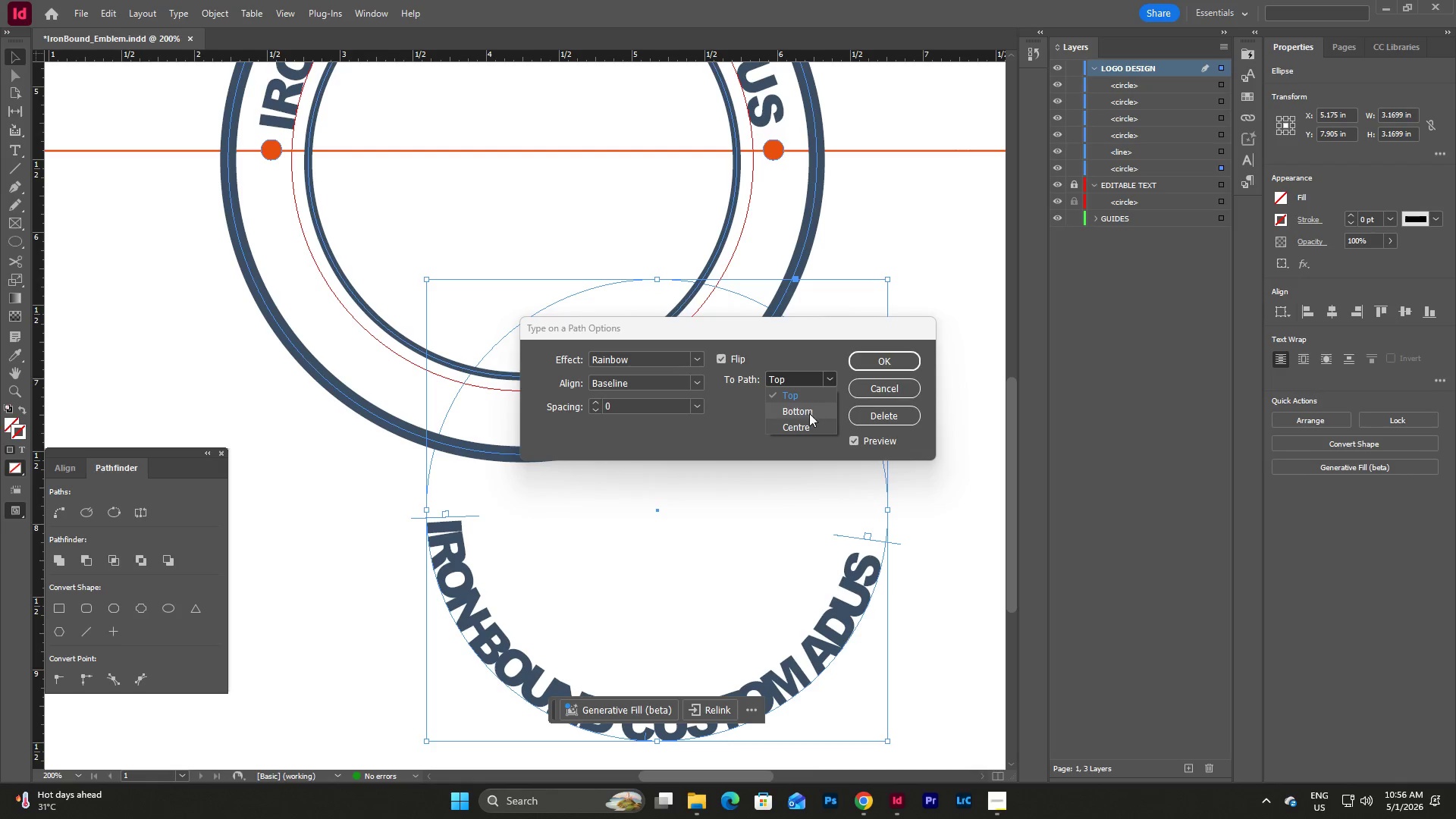 
left_click([802, 433])
 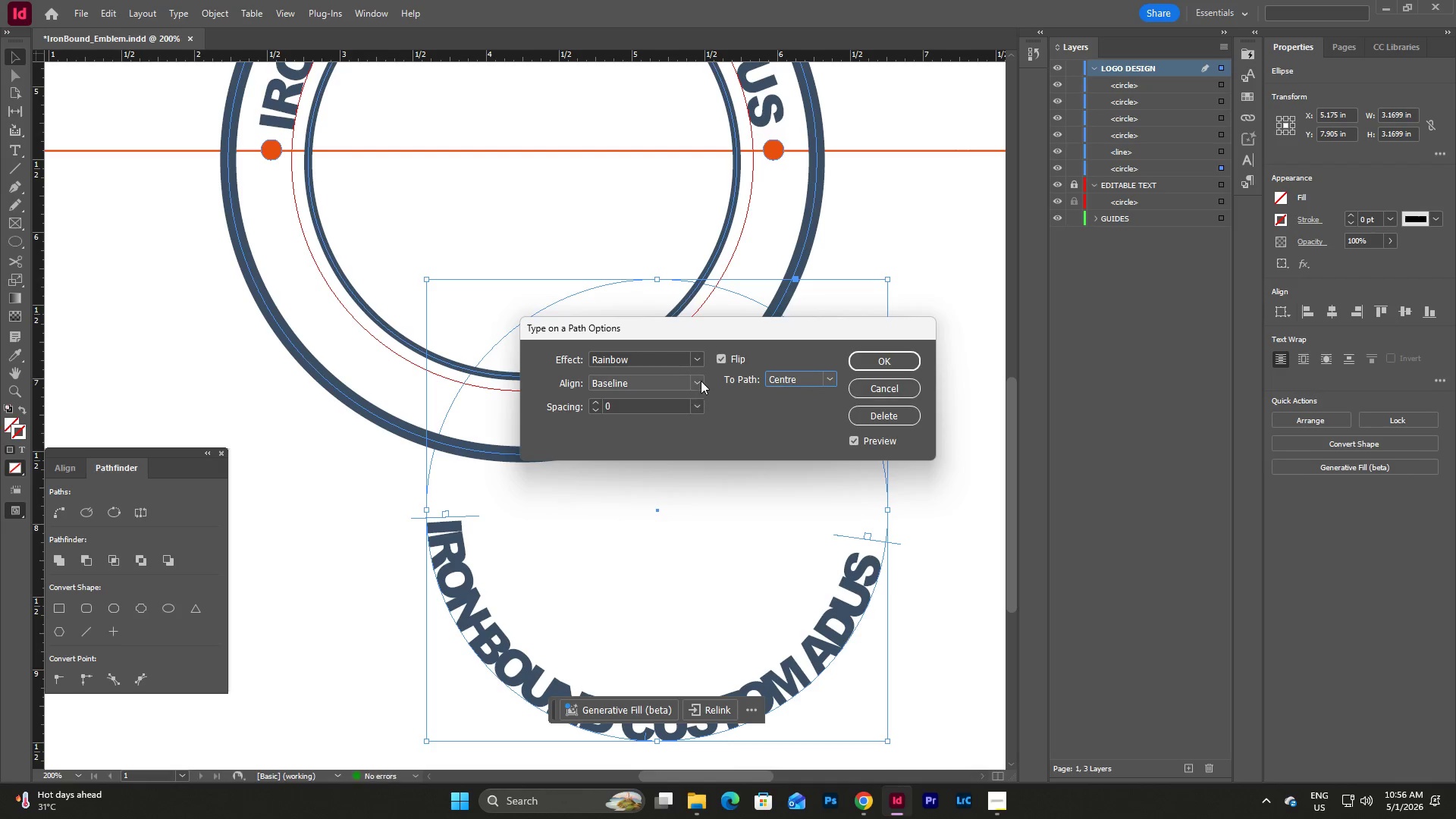 
left_click([698, 378])
 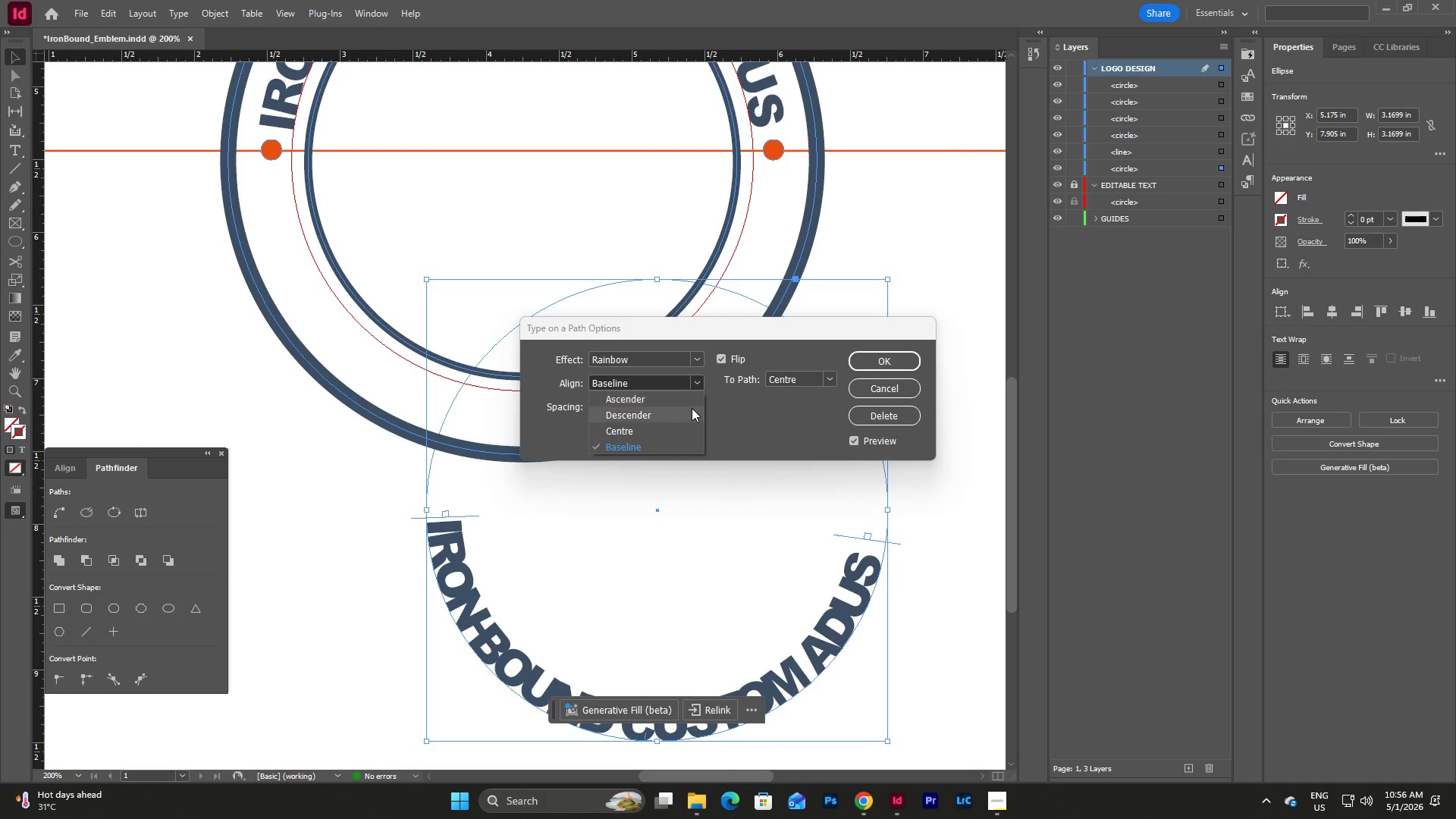 
left_click([690, 414])
 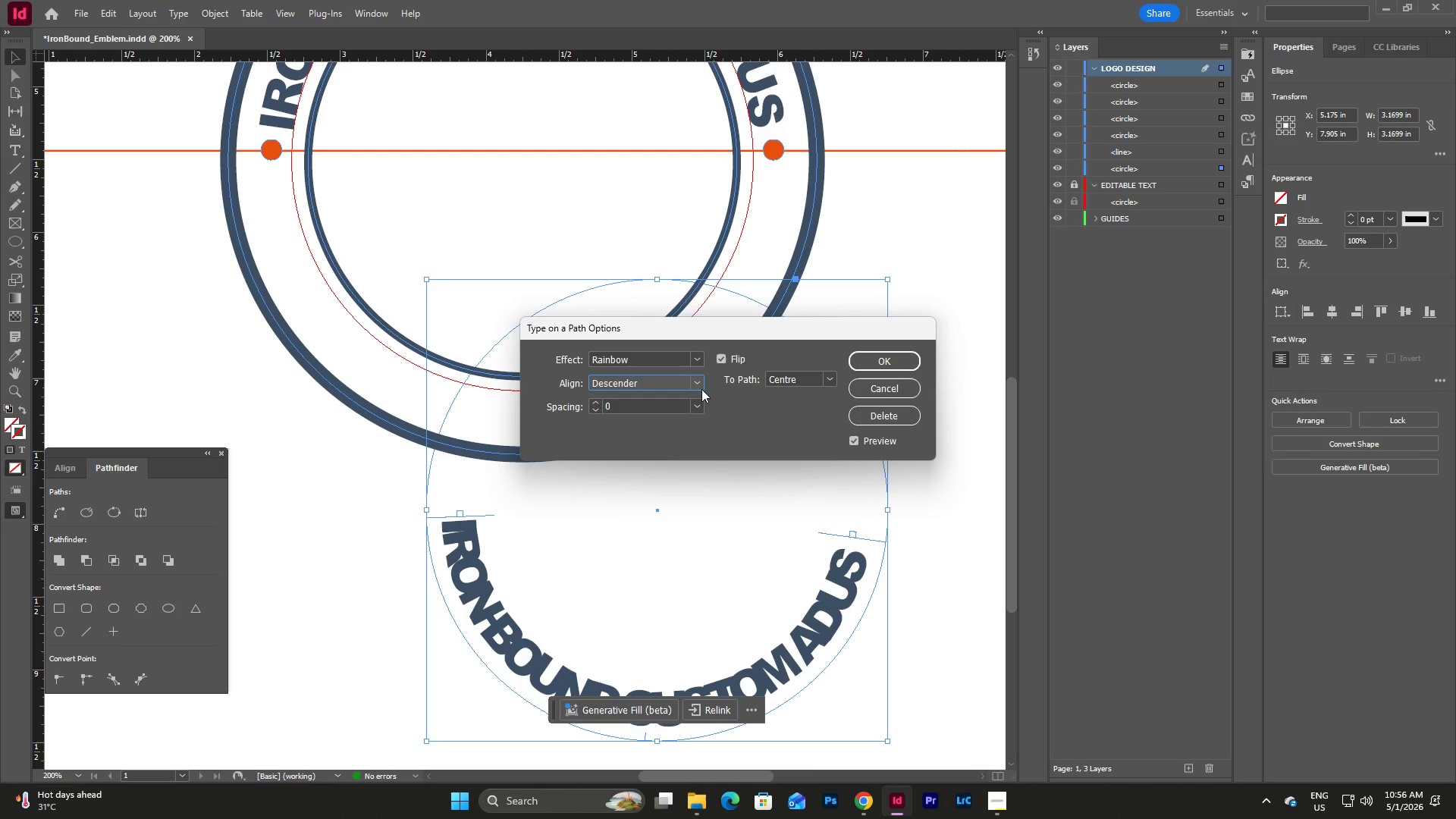 
left_click([701, 384])
 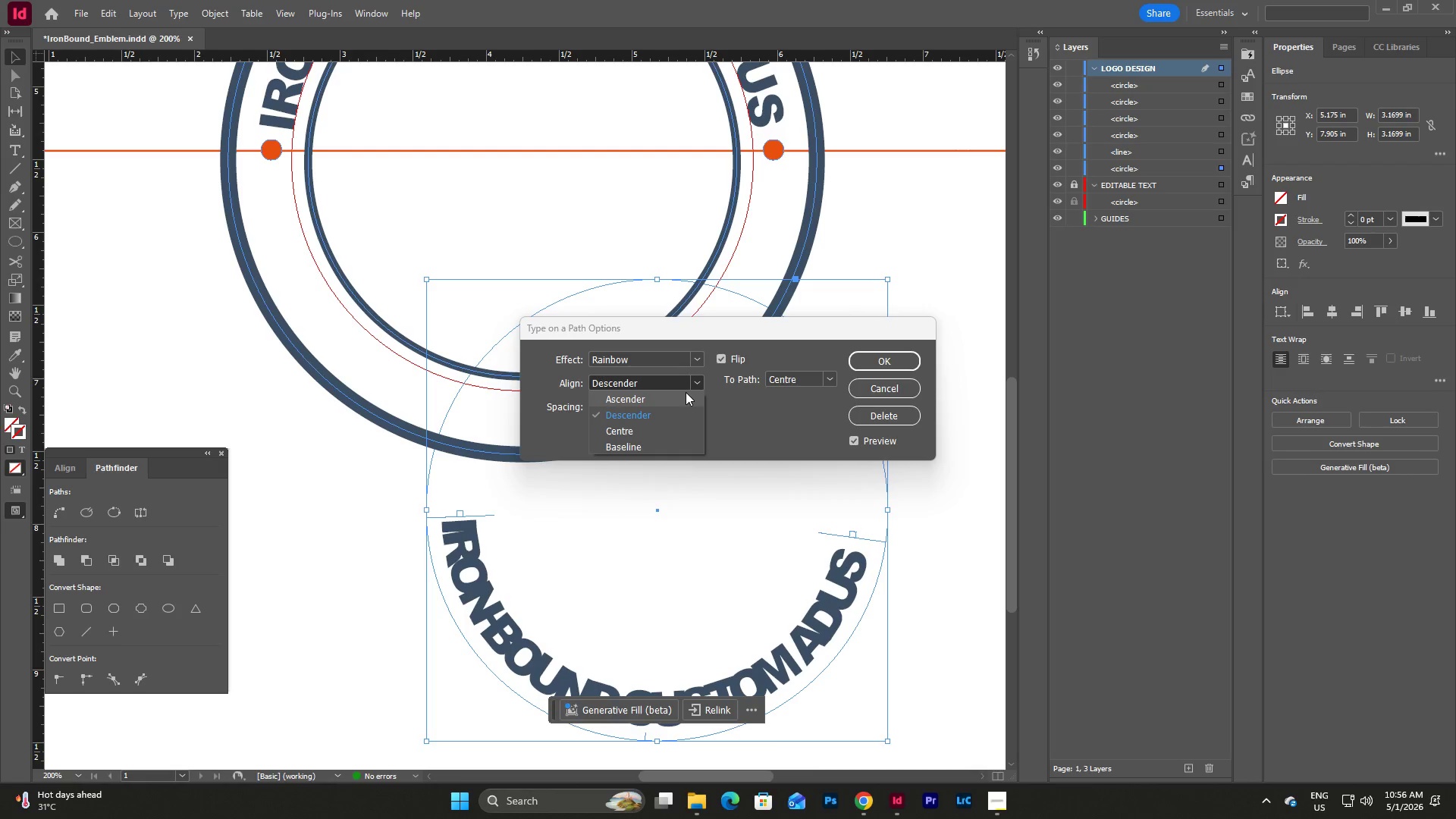 
left_click([684, 394])
 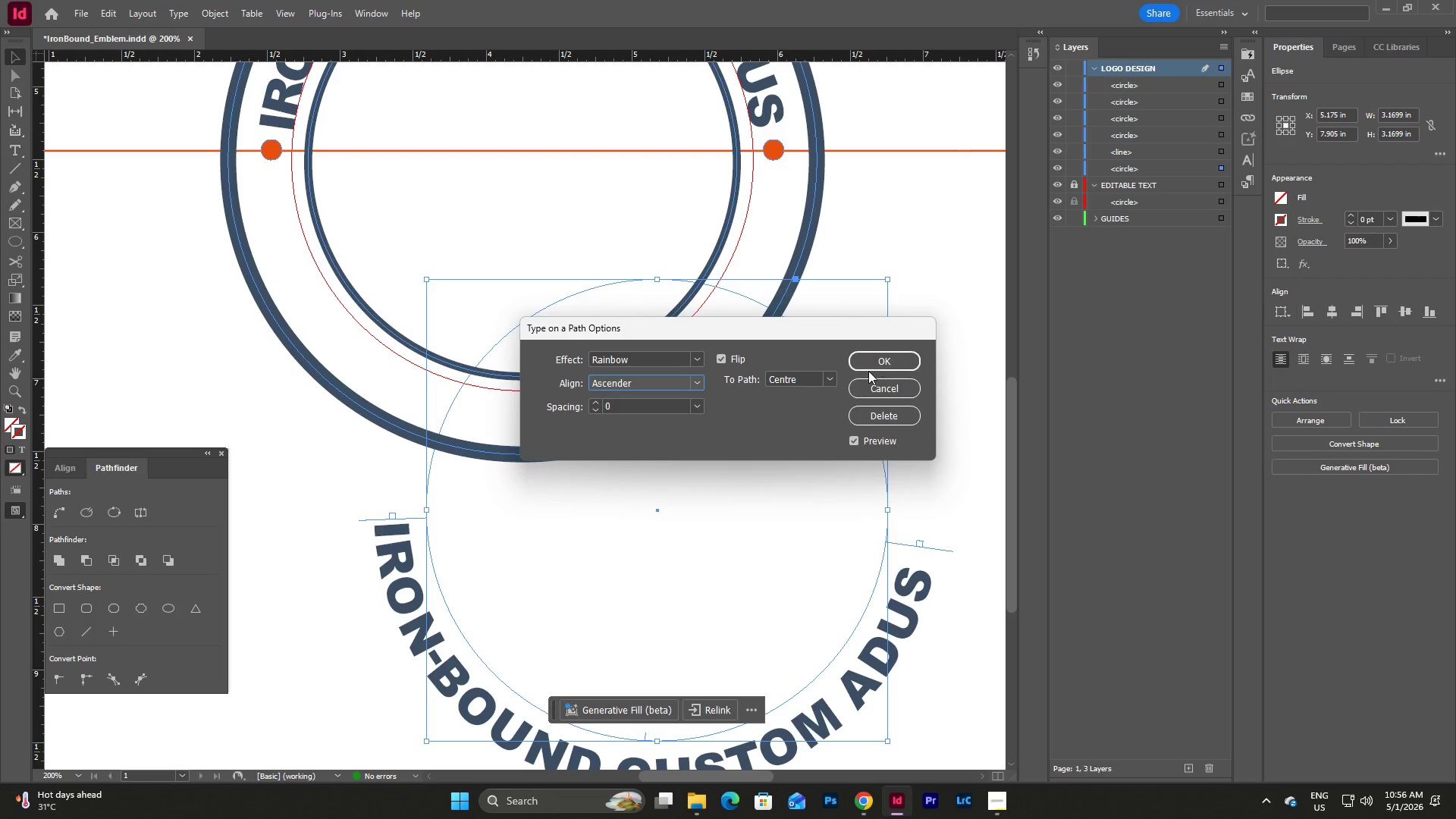 
left_click([866, 366])
 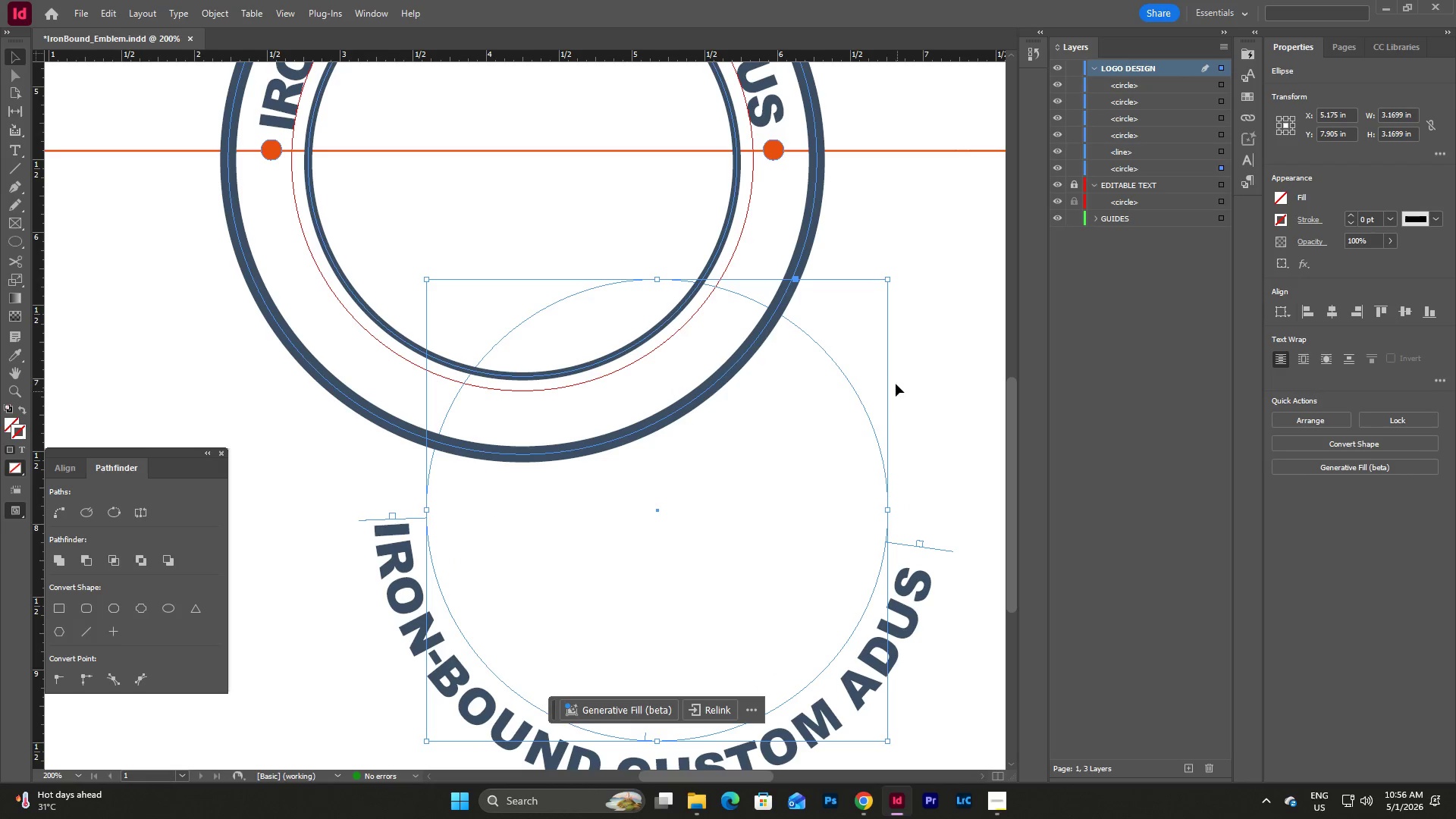 
scroll: coordinate [896, 365], scroll_direction: up, amount: 5.0
 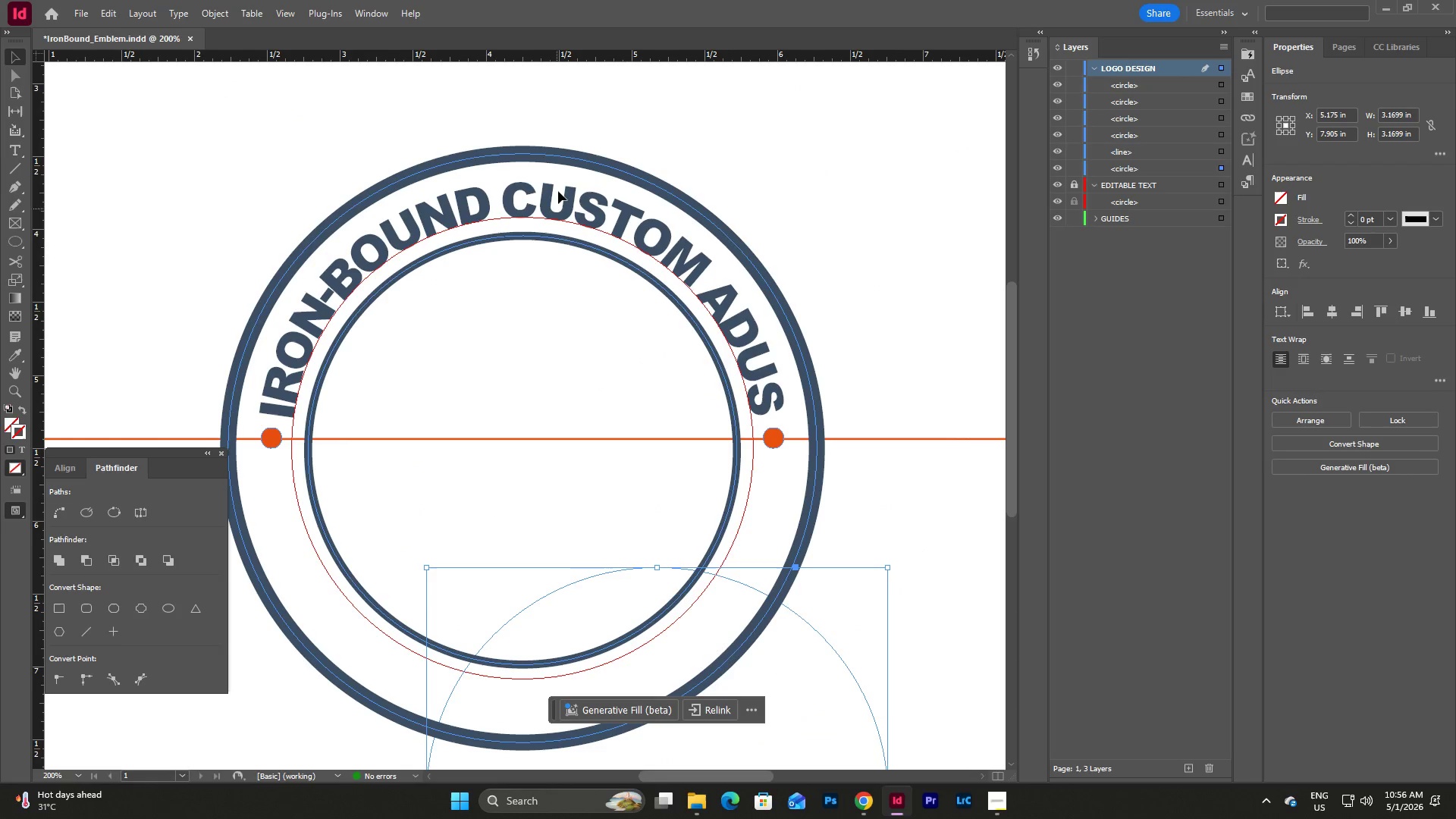 
left_click([558, 190])
 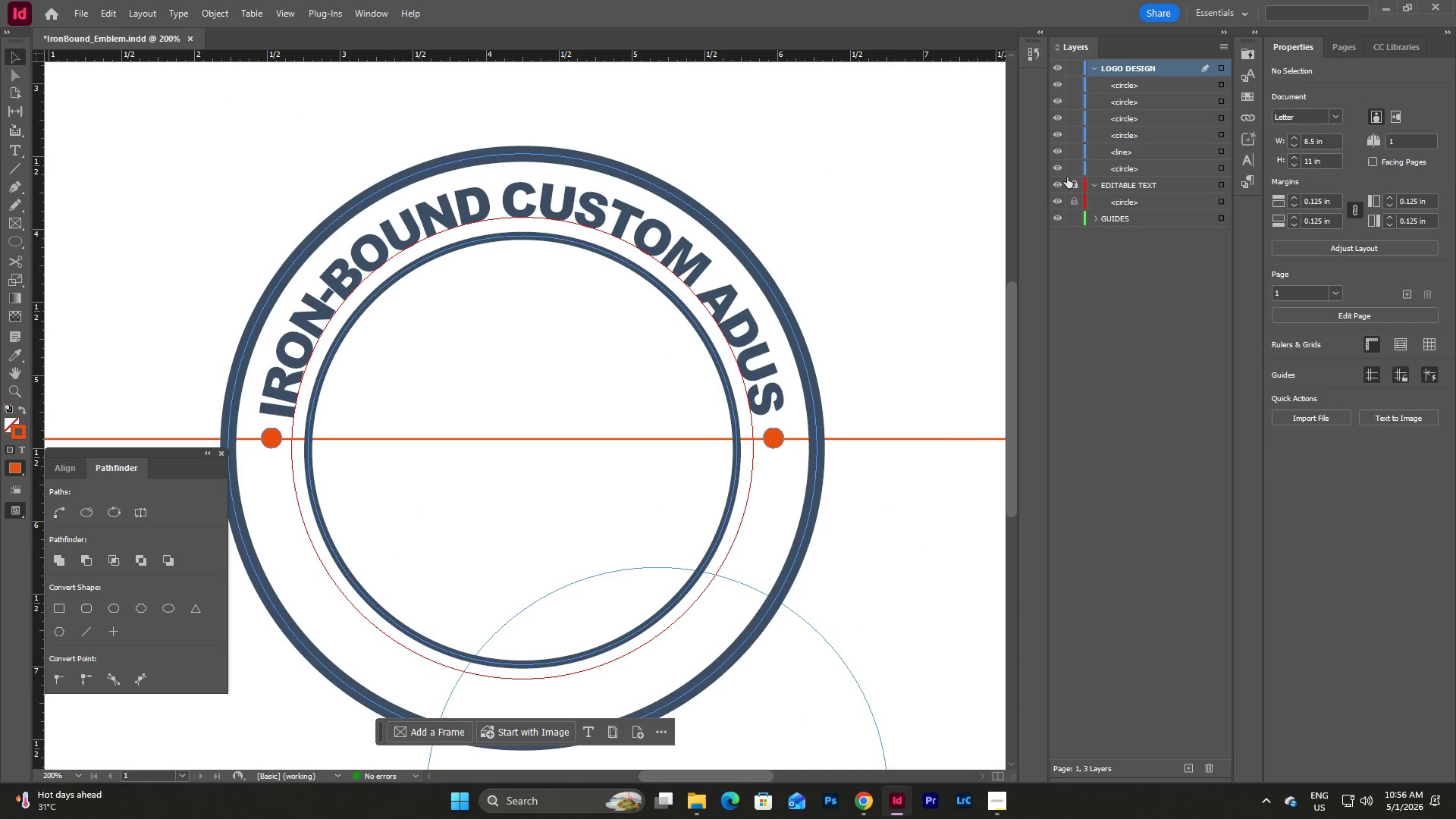 
left_click([1075, 186])
 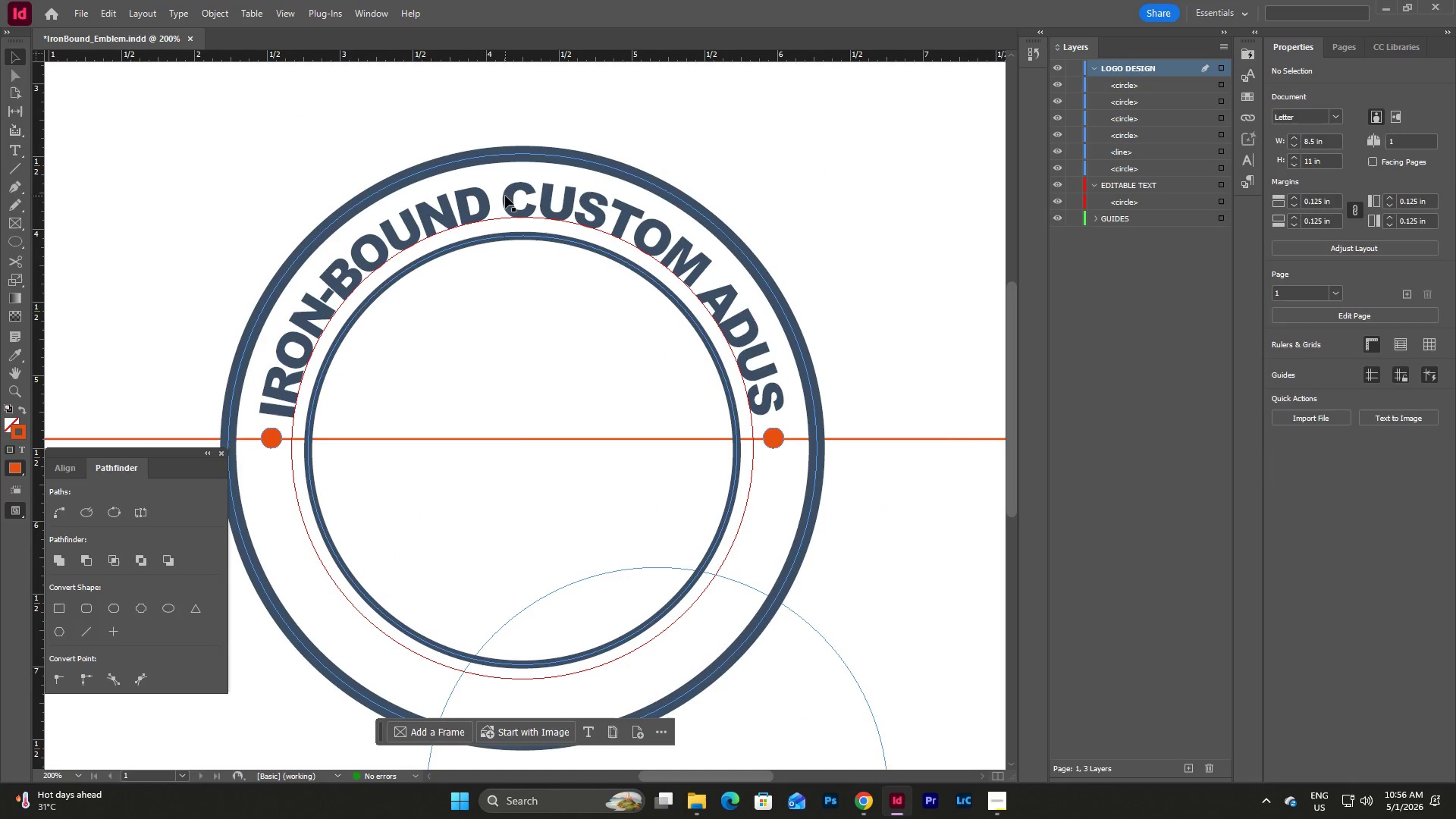 
left_click([505, 196])
 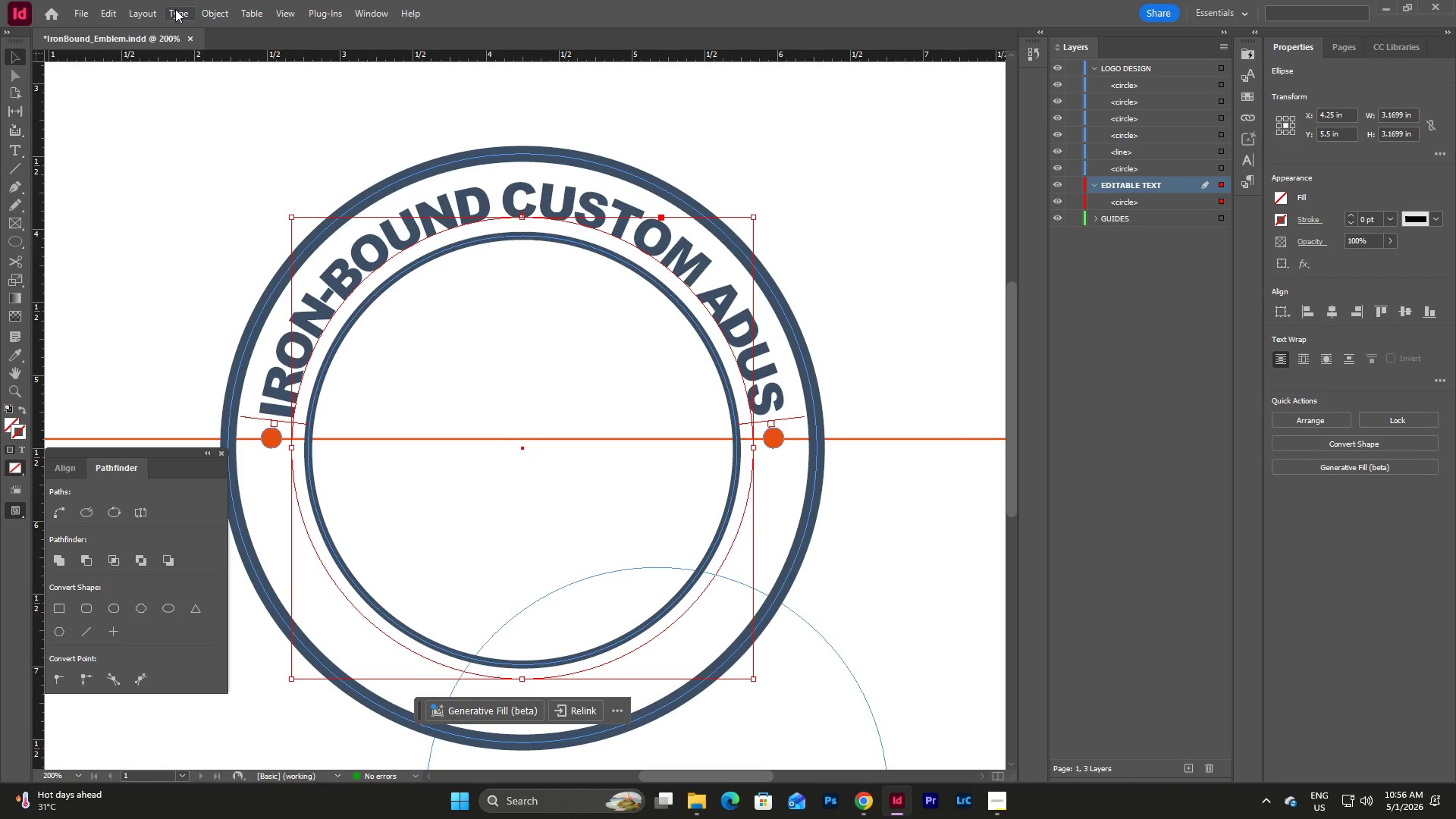 
left_click([174, 6])
 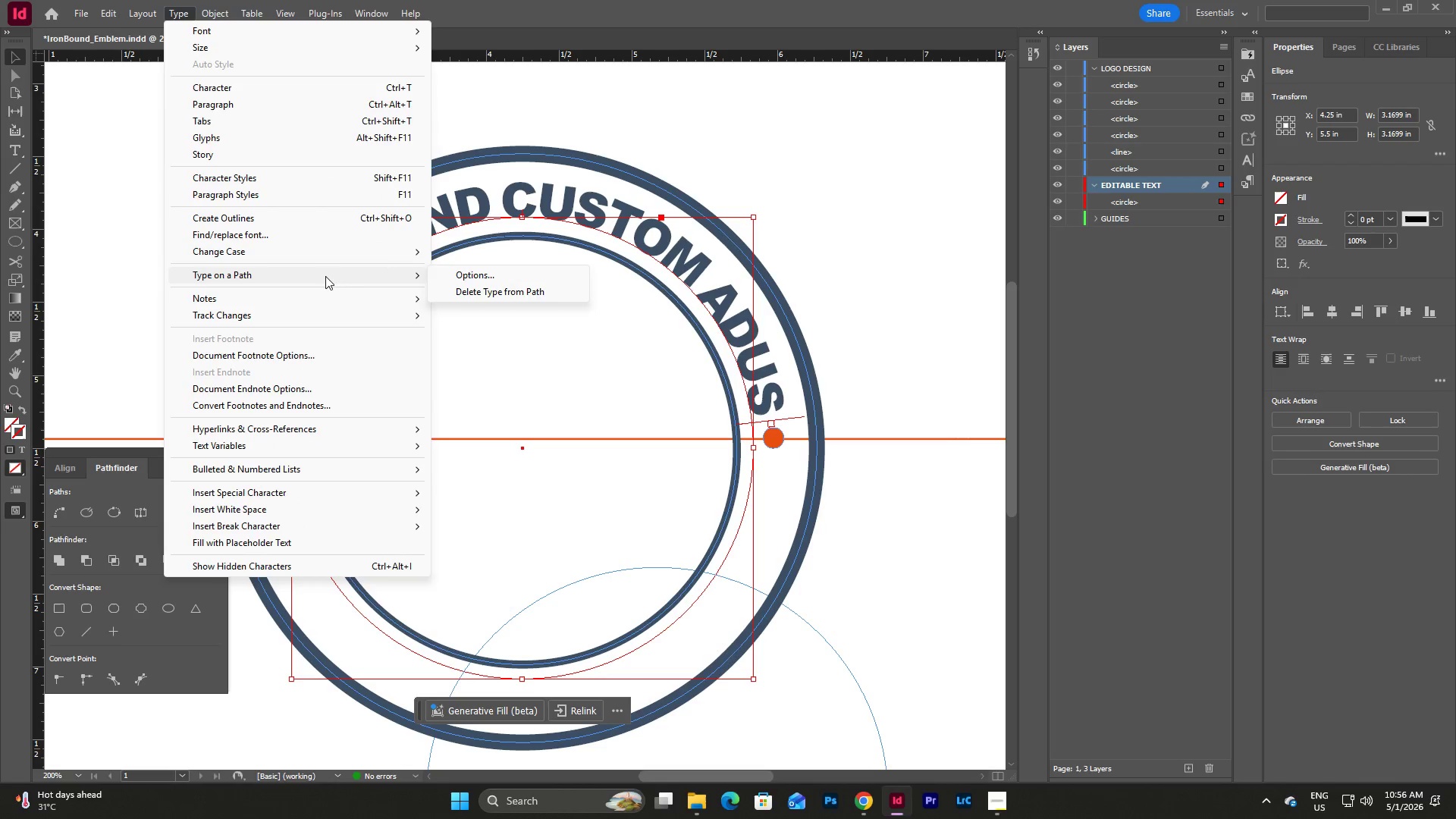 
left_click([508, 284])
 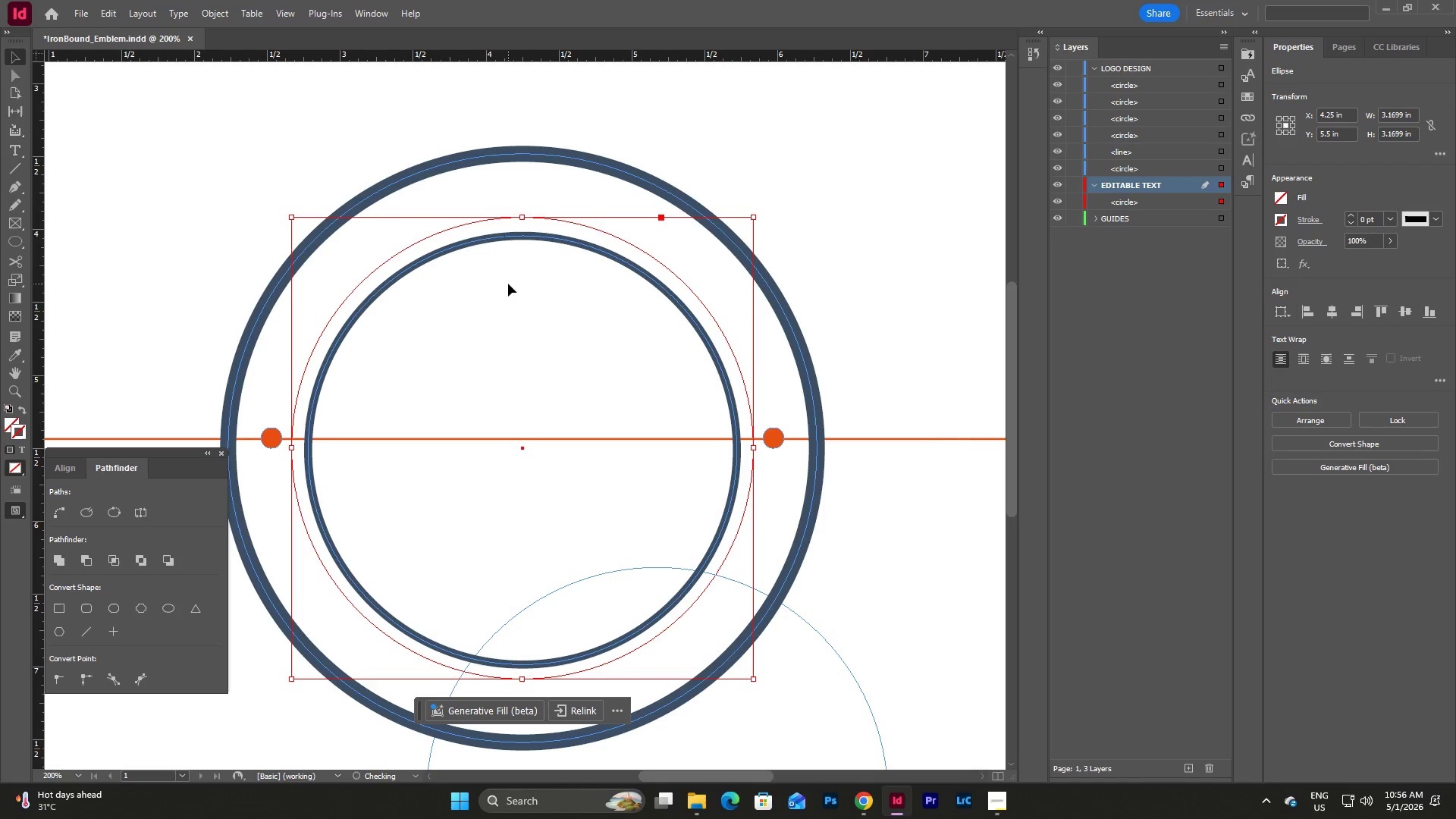 
double_click([508, 284])
 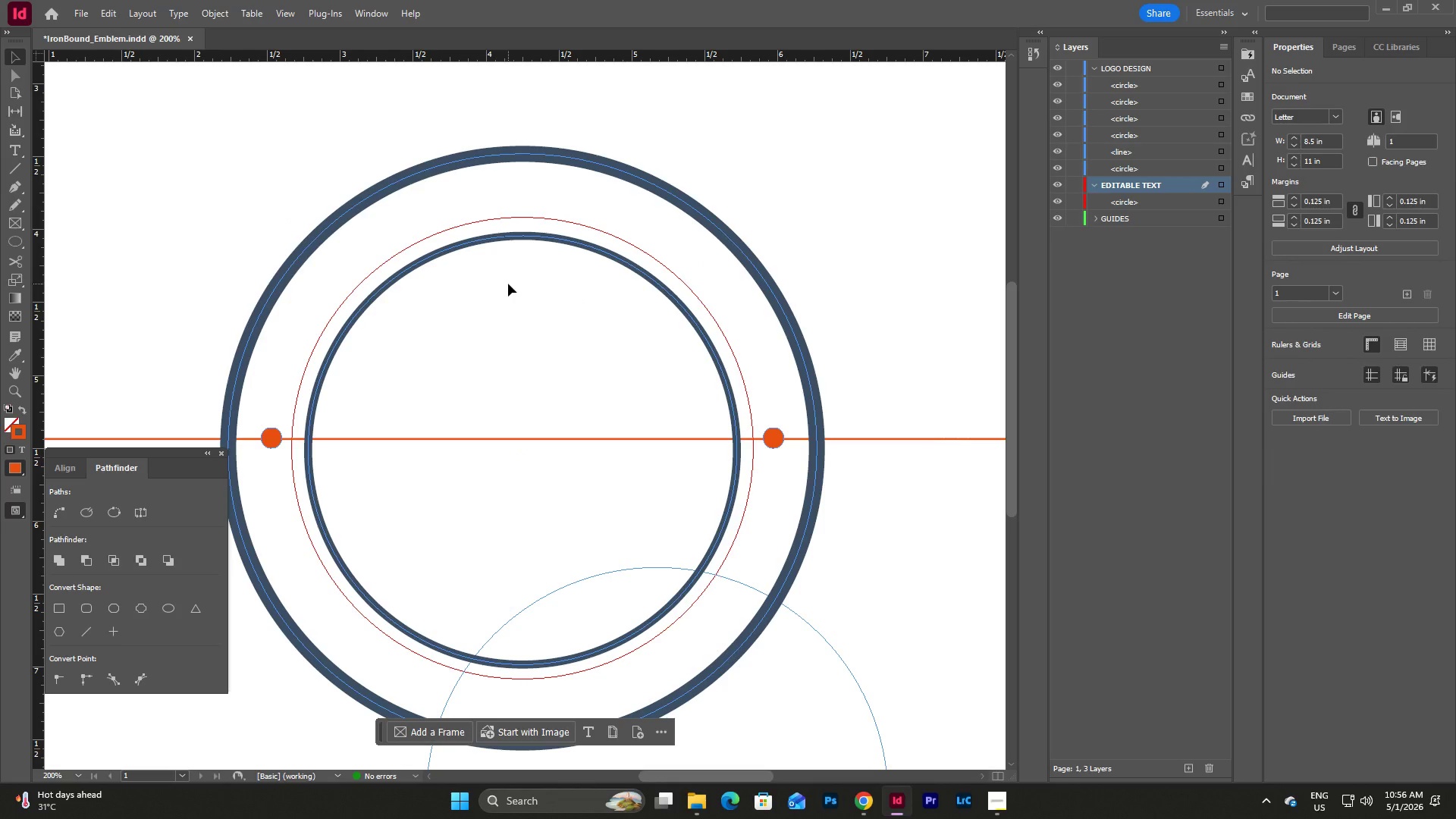 
key(Control+Z)
 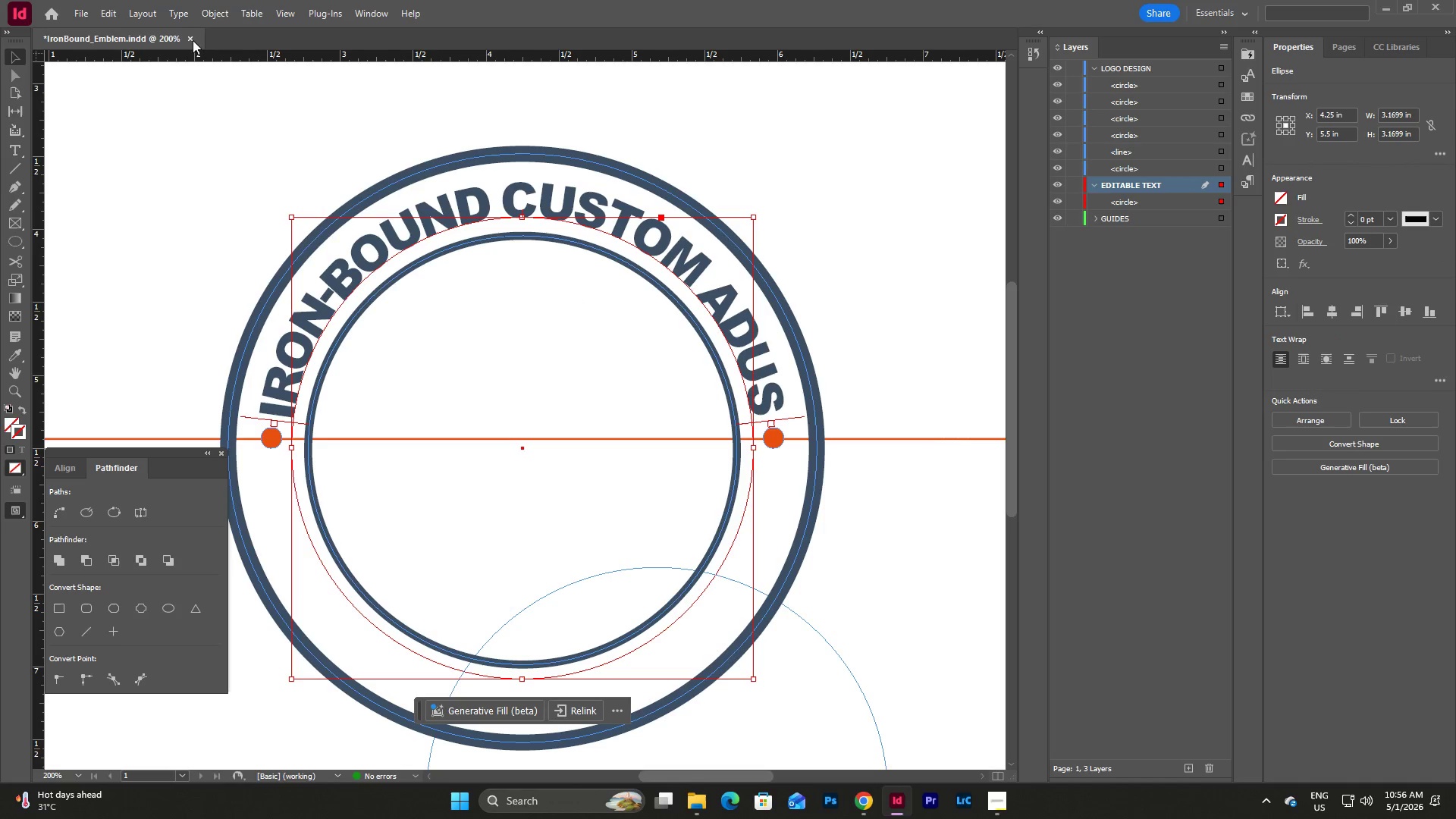 
left_click([176, 21])
 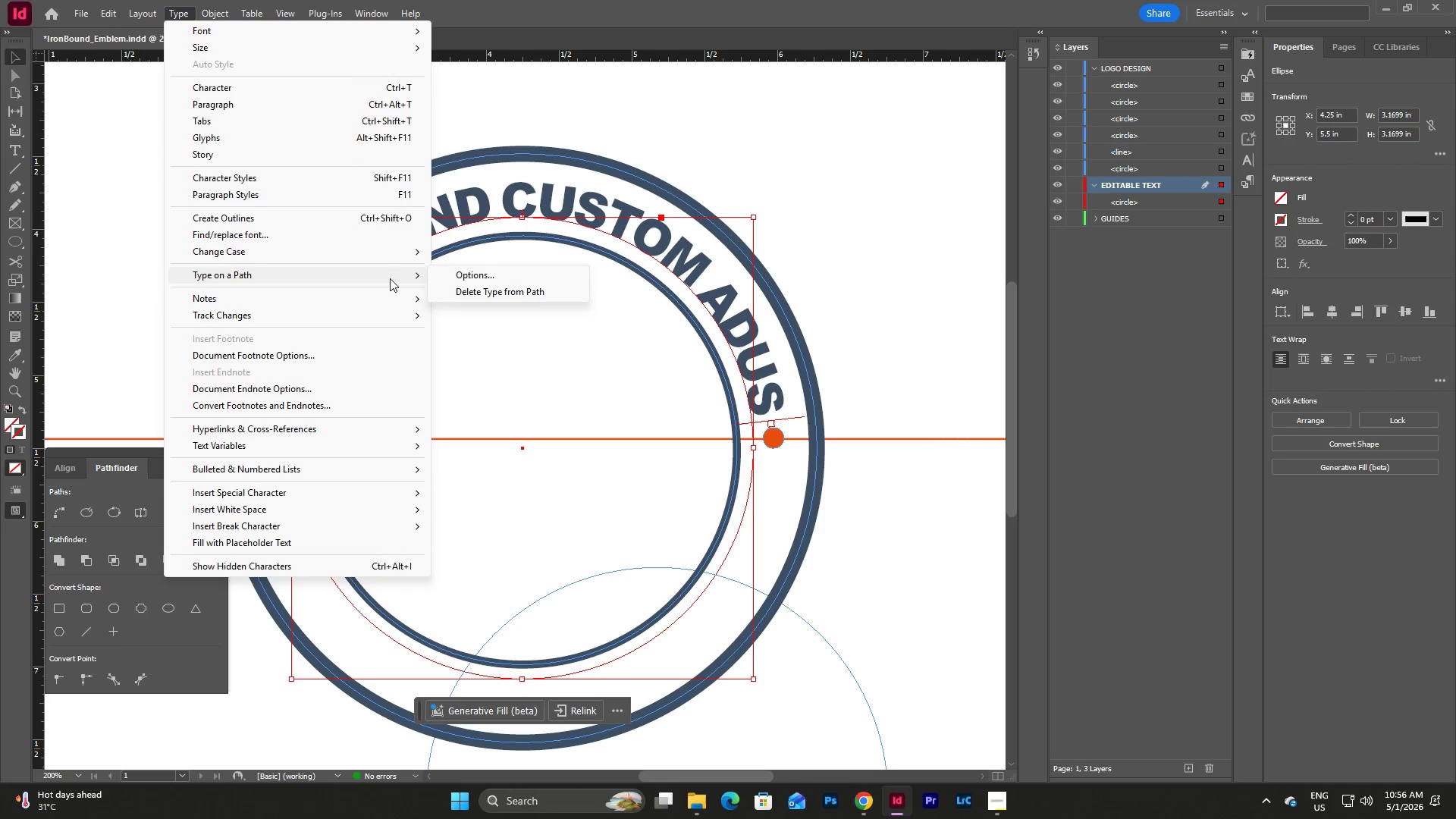 
left_click([475, 280])
 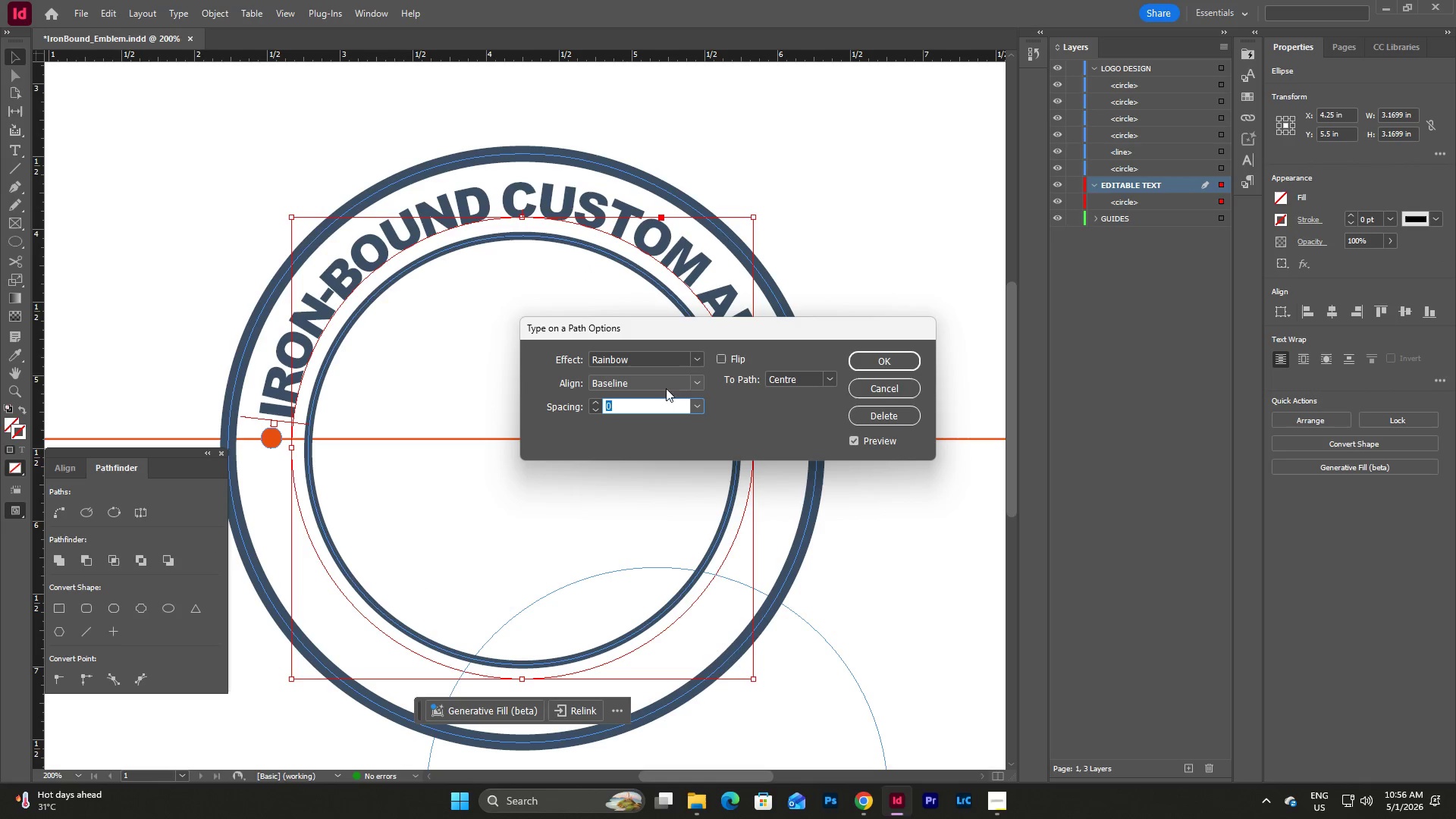 
left_click([698, 380])
 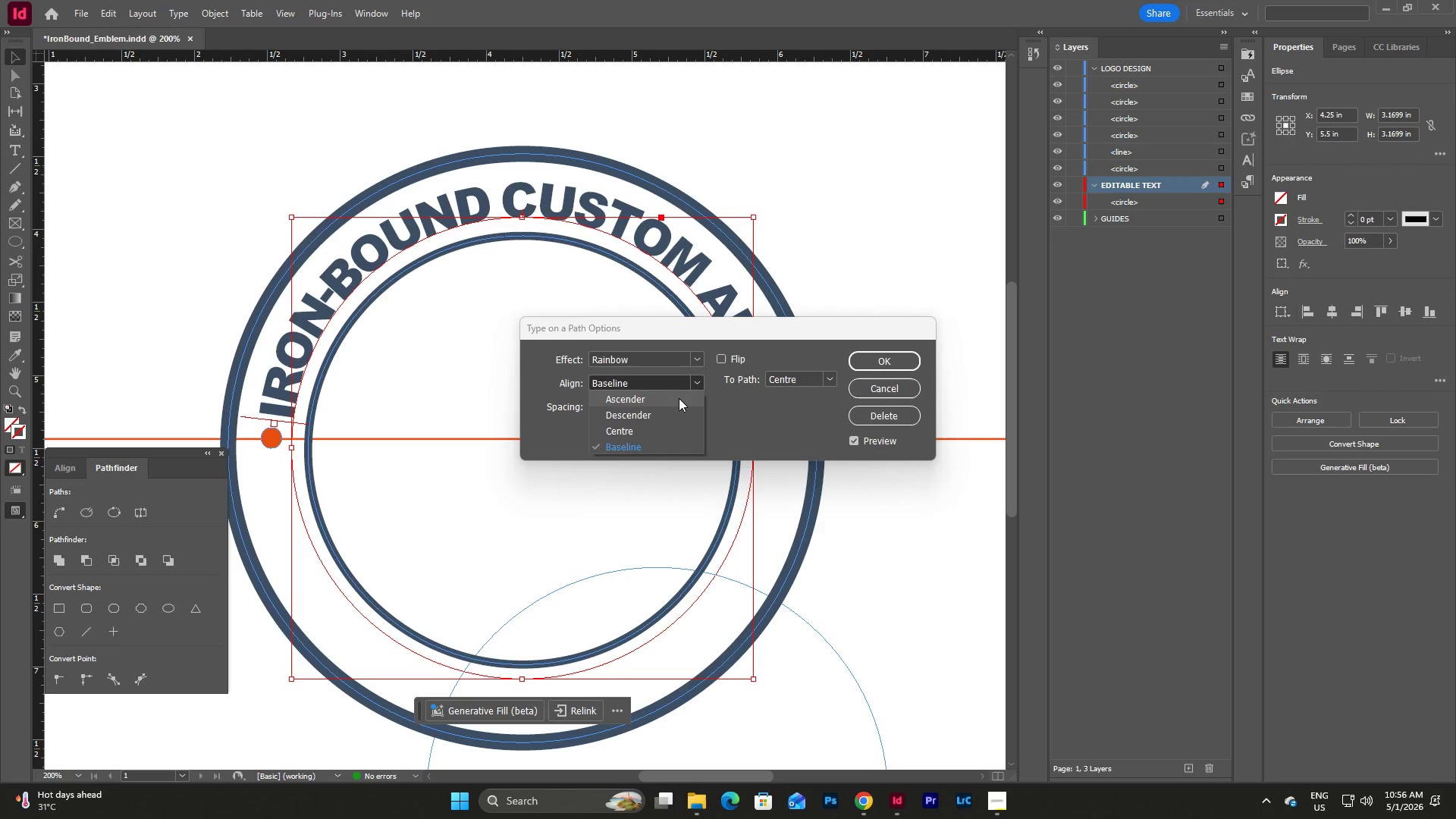 
left_click([676, 399])
 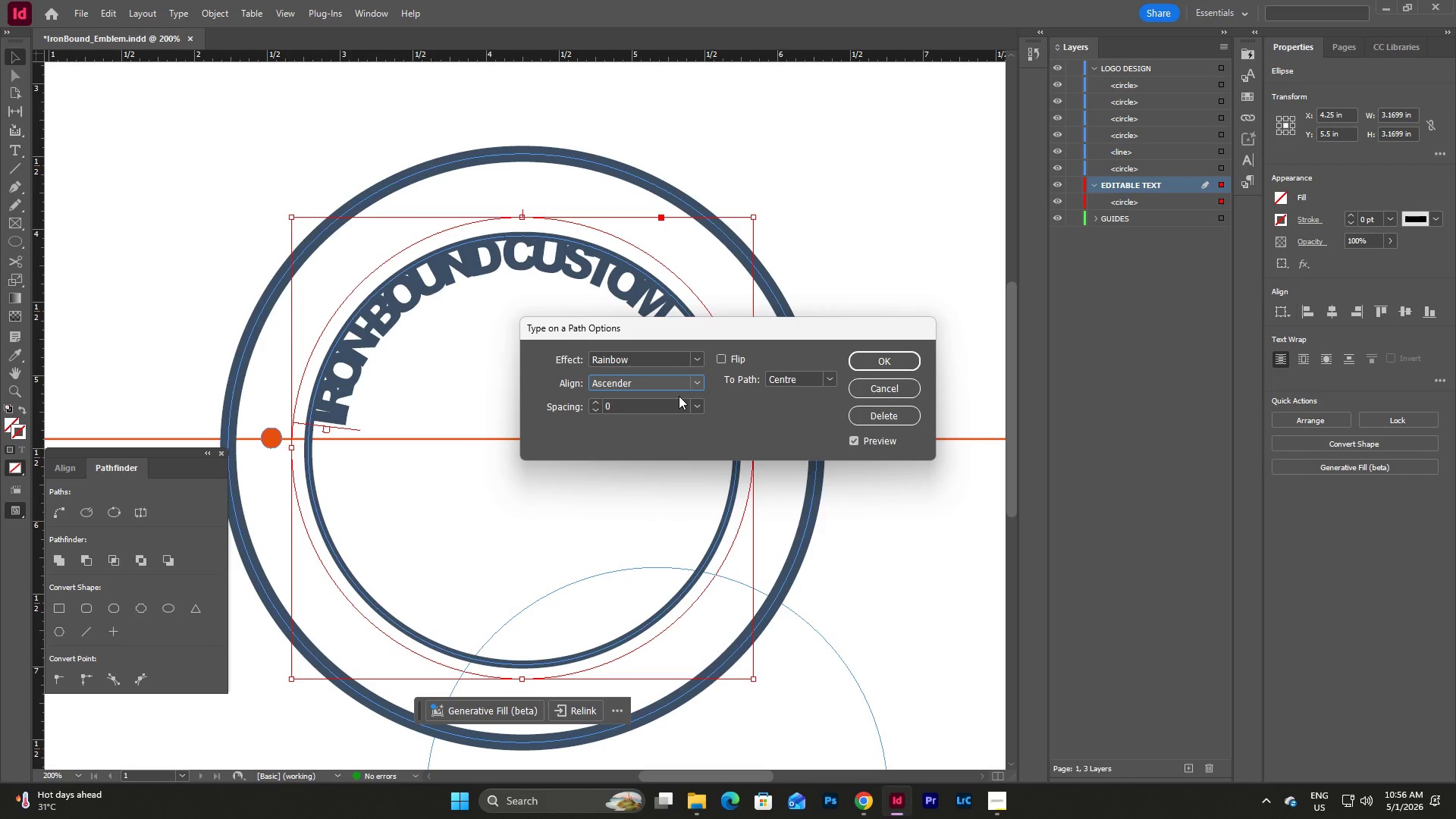 
left_click([692, 382])
 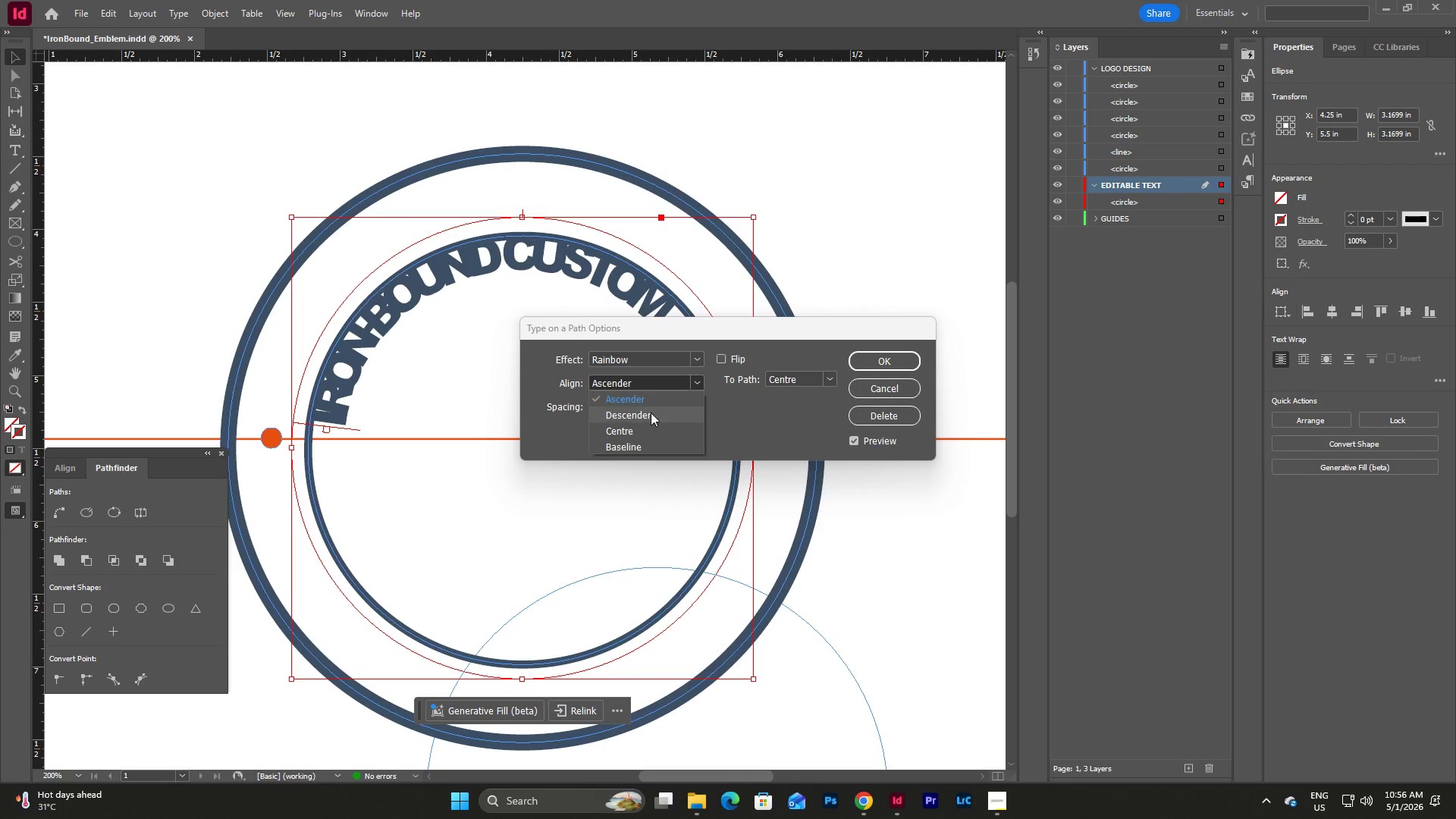 
left_click([648, 415])
 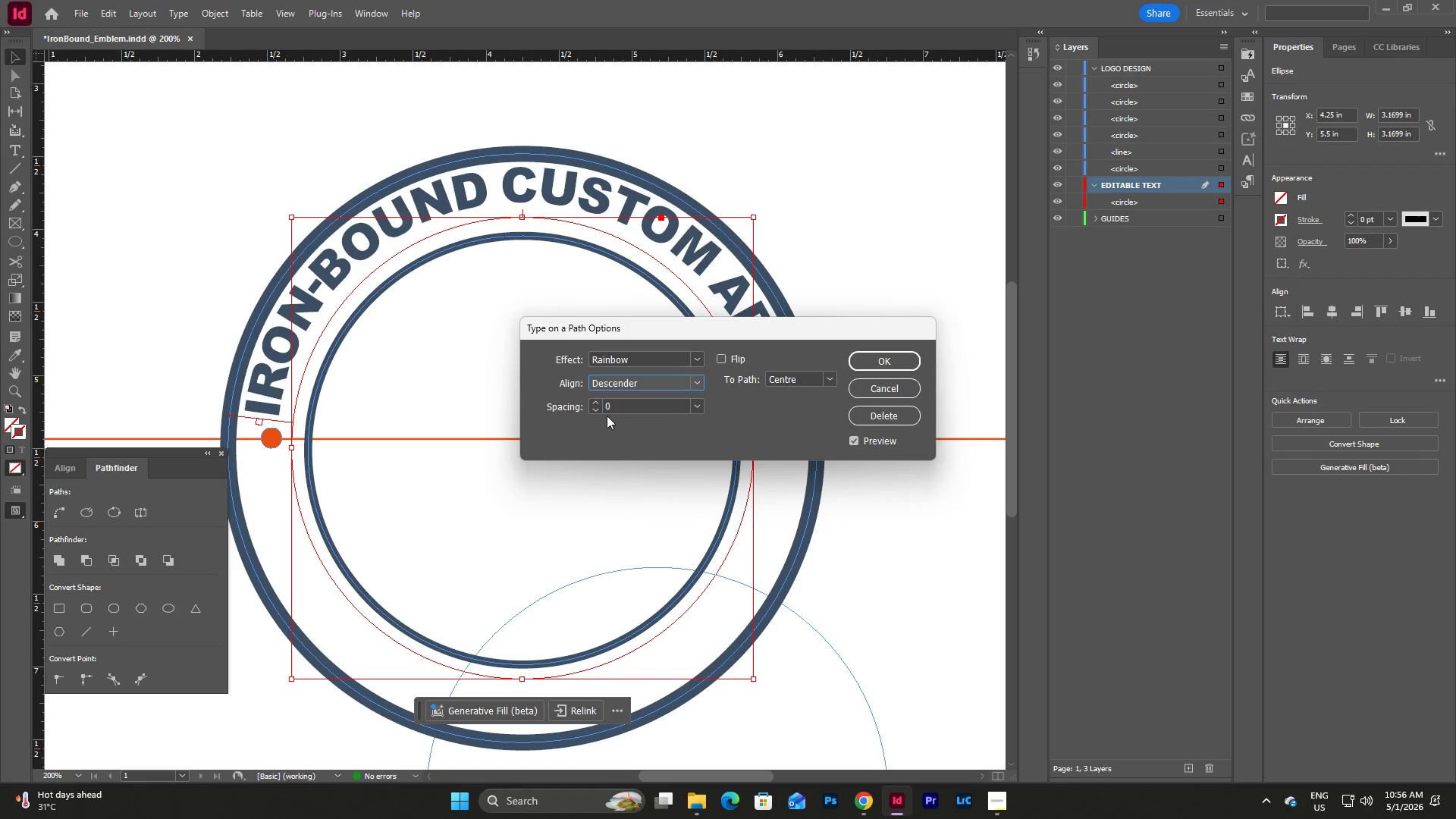 
left_click([594, 409])
 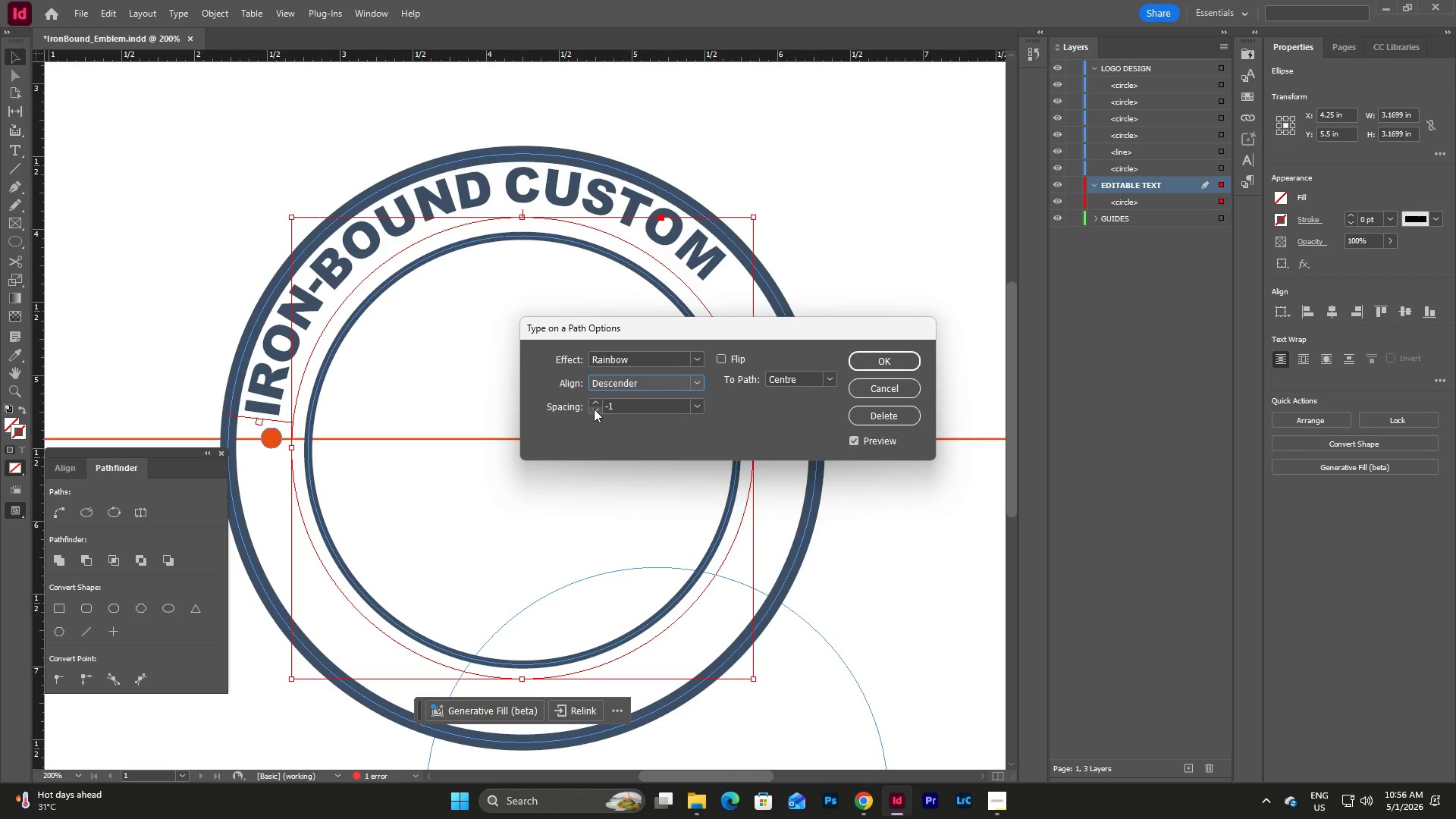 
key(Control+Z)
 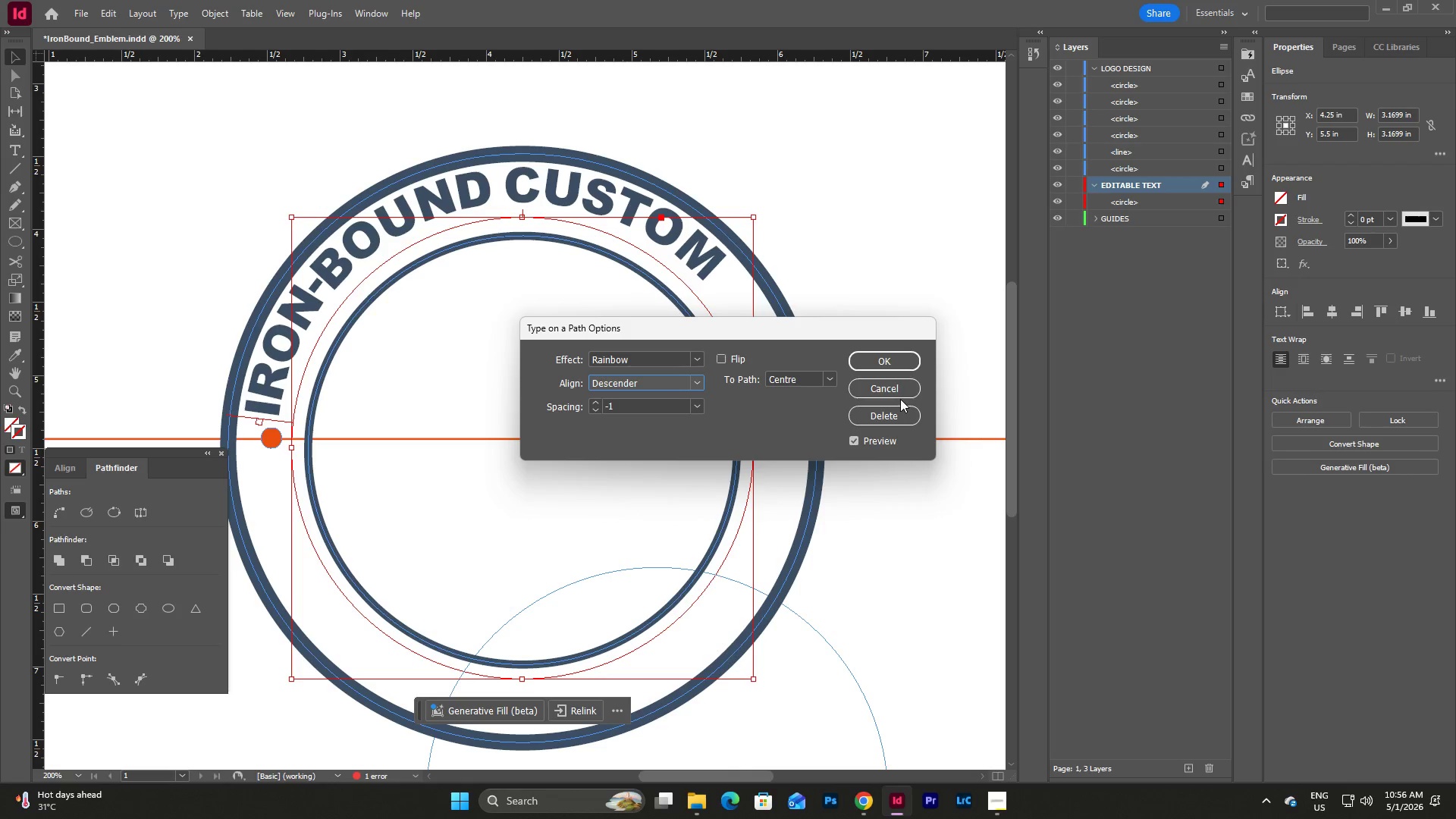 
left_click([900, 395])
 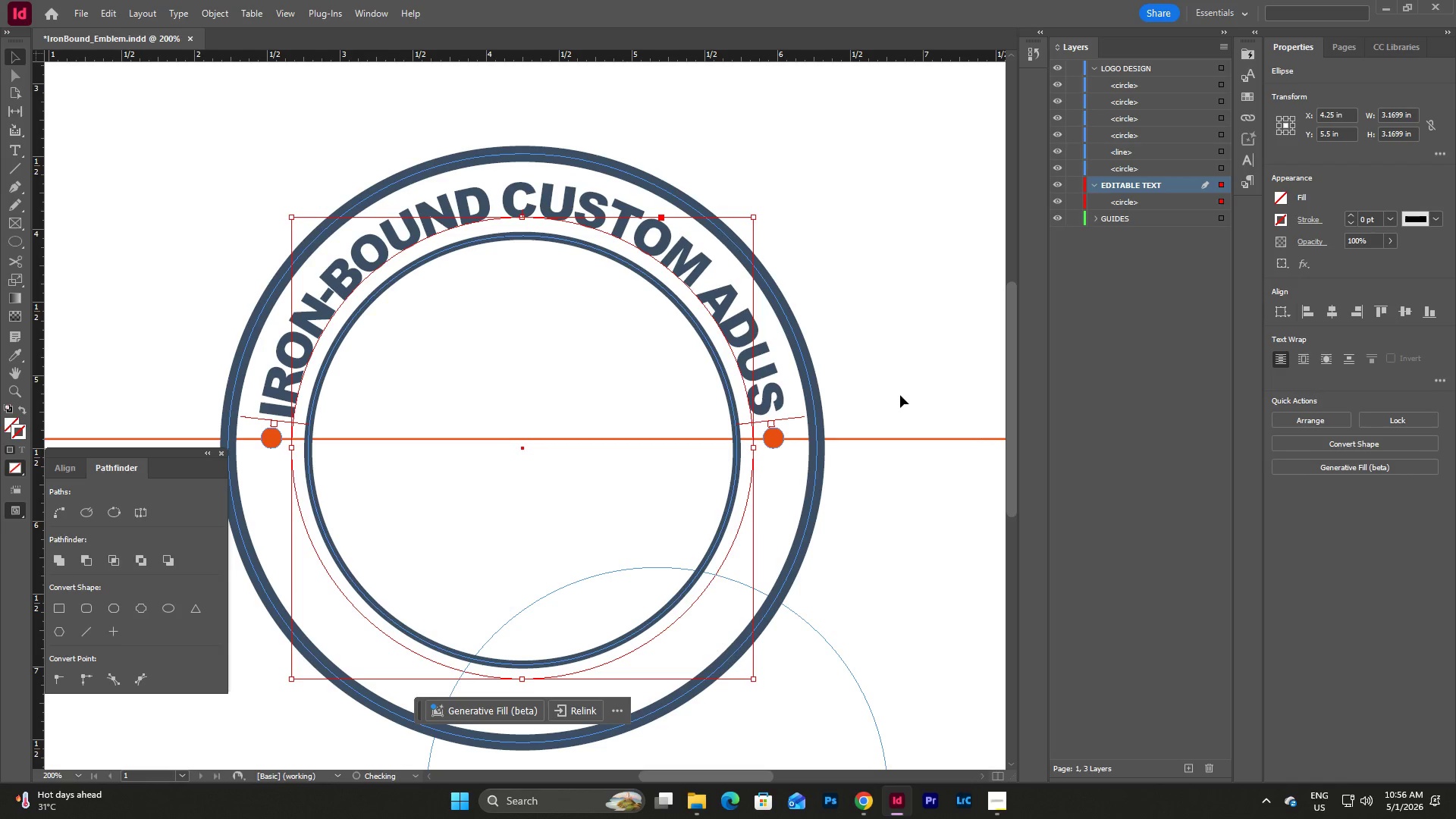 
key(Control+Z)
 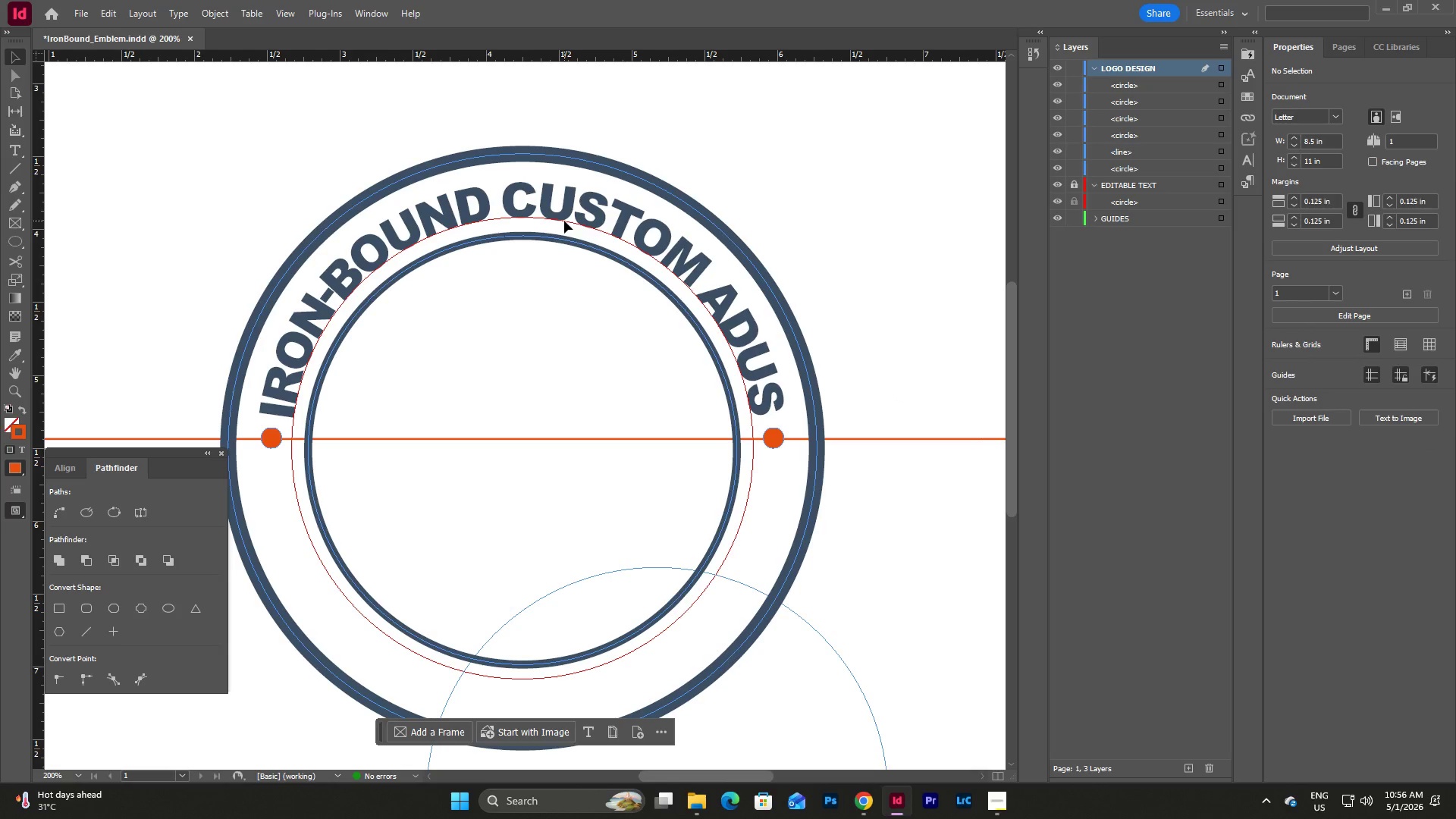 
scroll: coordinate [613, 344], scroll_direction: down, amount: 5.0
 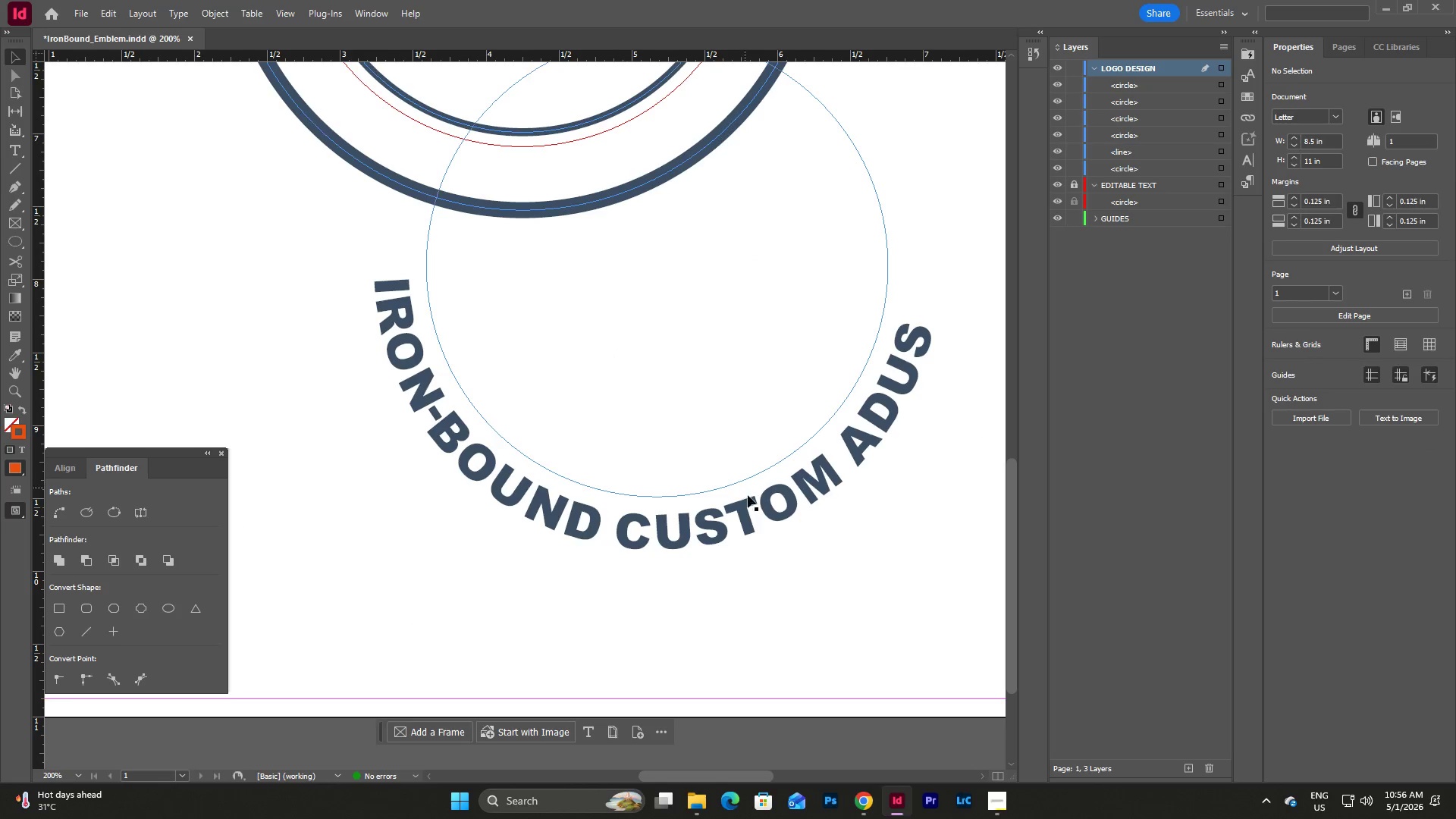 
left_click([761, 517])
 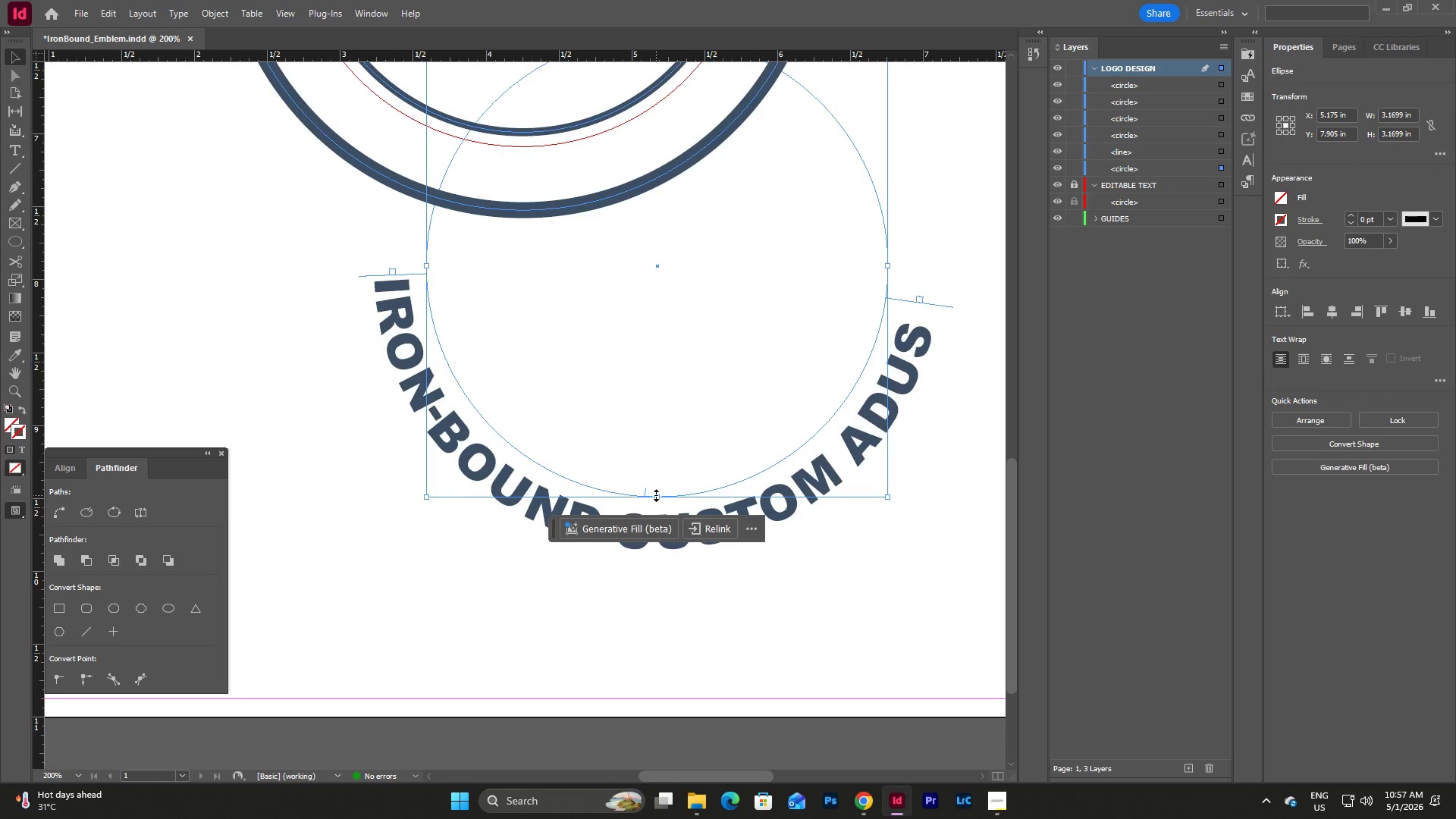 
scroll: coordinate [810, 551], scroll_direction: up, amount: 8.0
 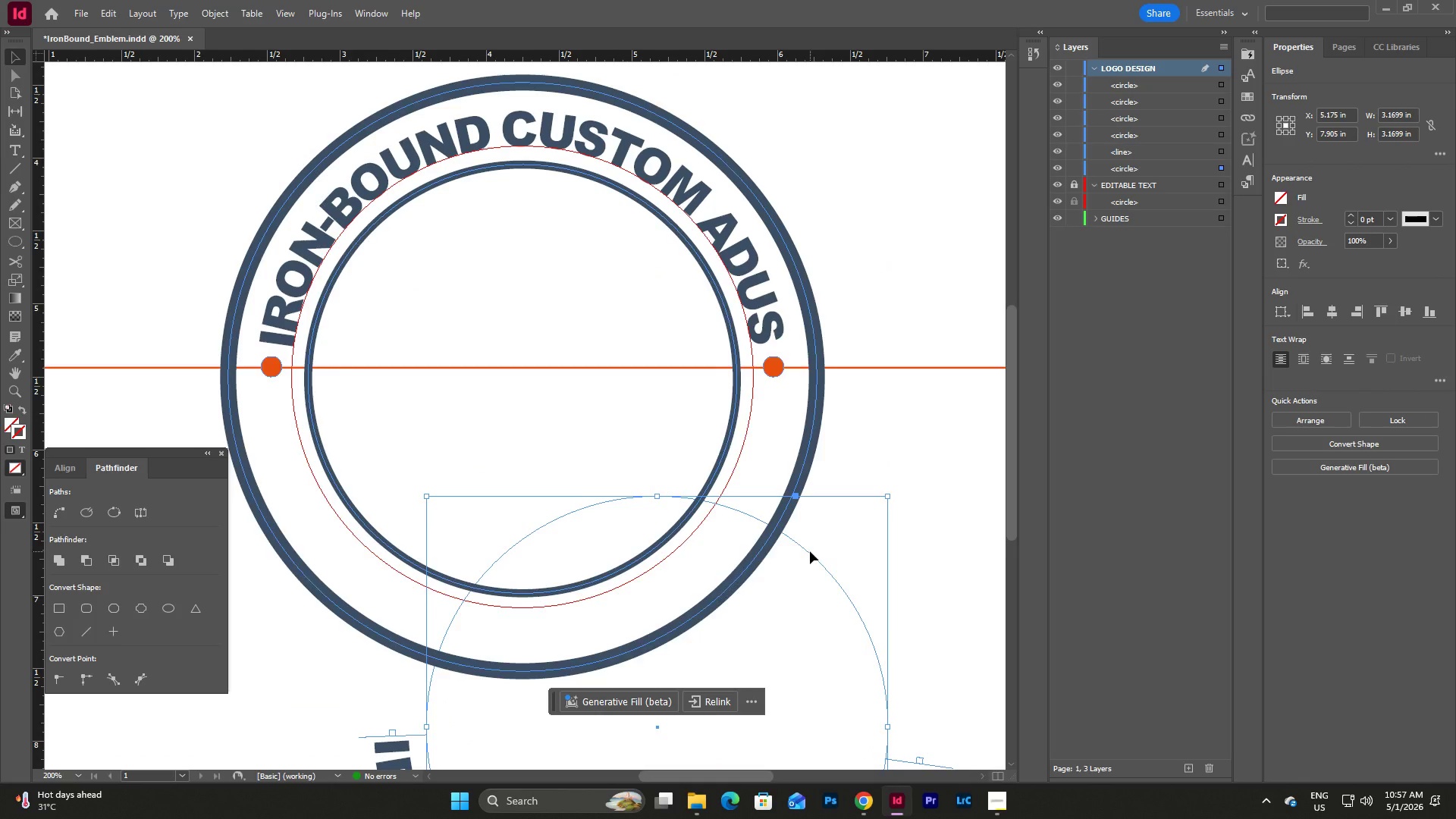 
scroll: coordinate [810, 551], scroll_direction: down, amount: 5.0
 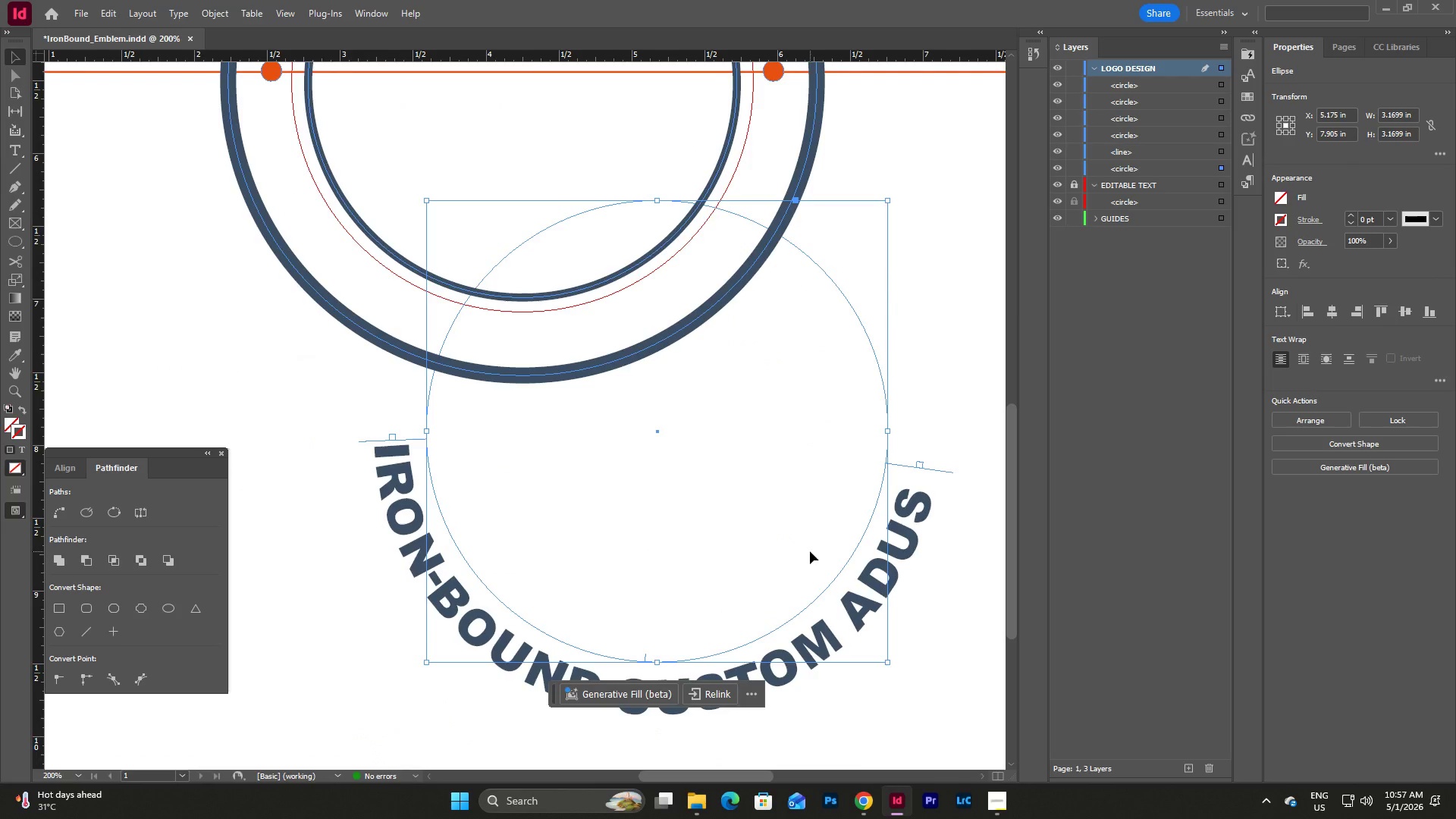 
scroll: coordinate [810, 551], scroll_direction: up, amount: 3.0
 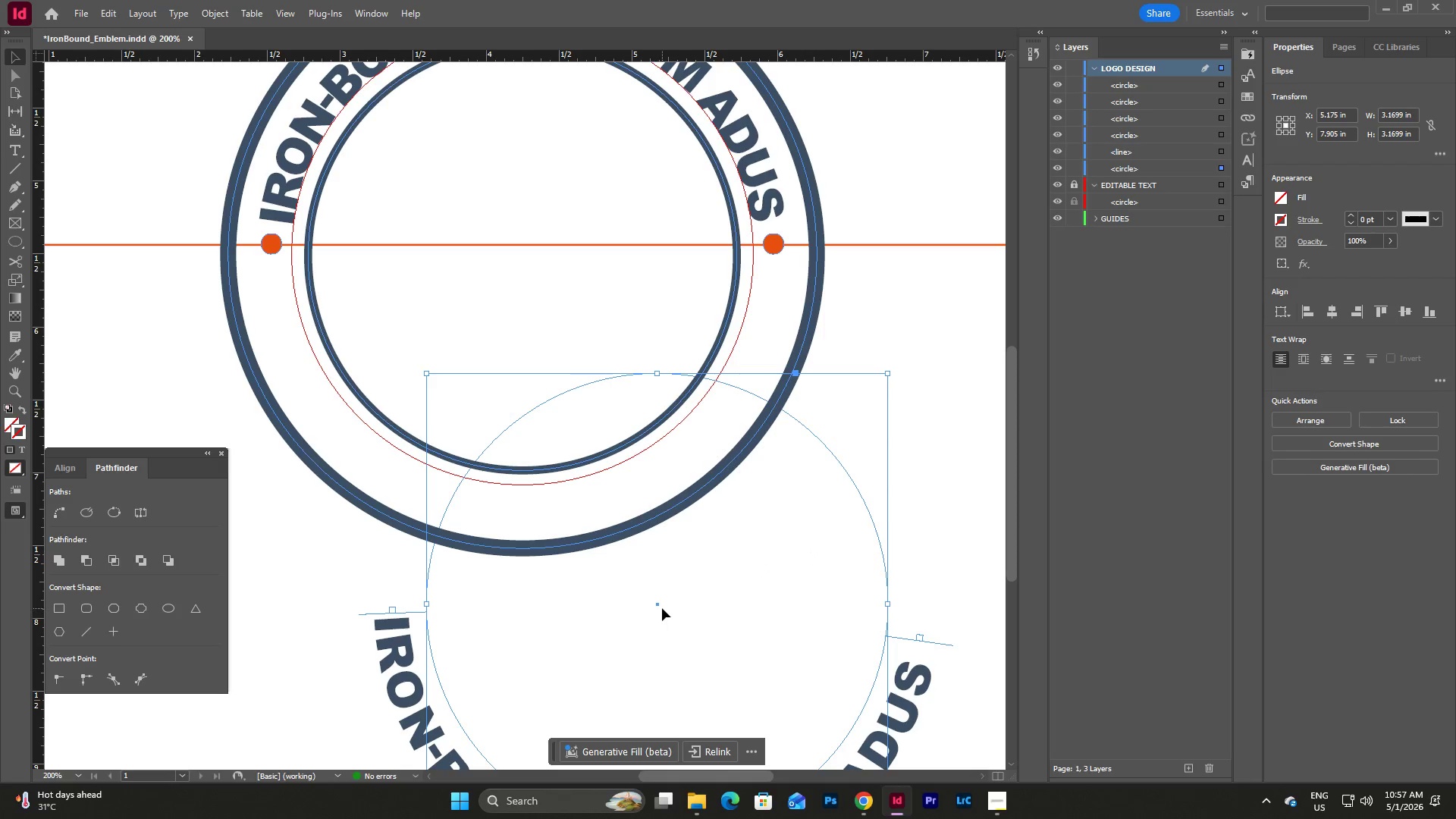 
left_click_drag(start_coordinate=[656, 606], to_coordinate=[522, 300])
 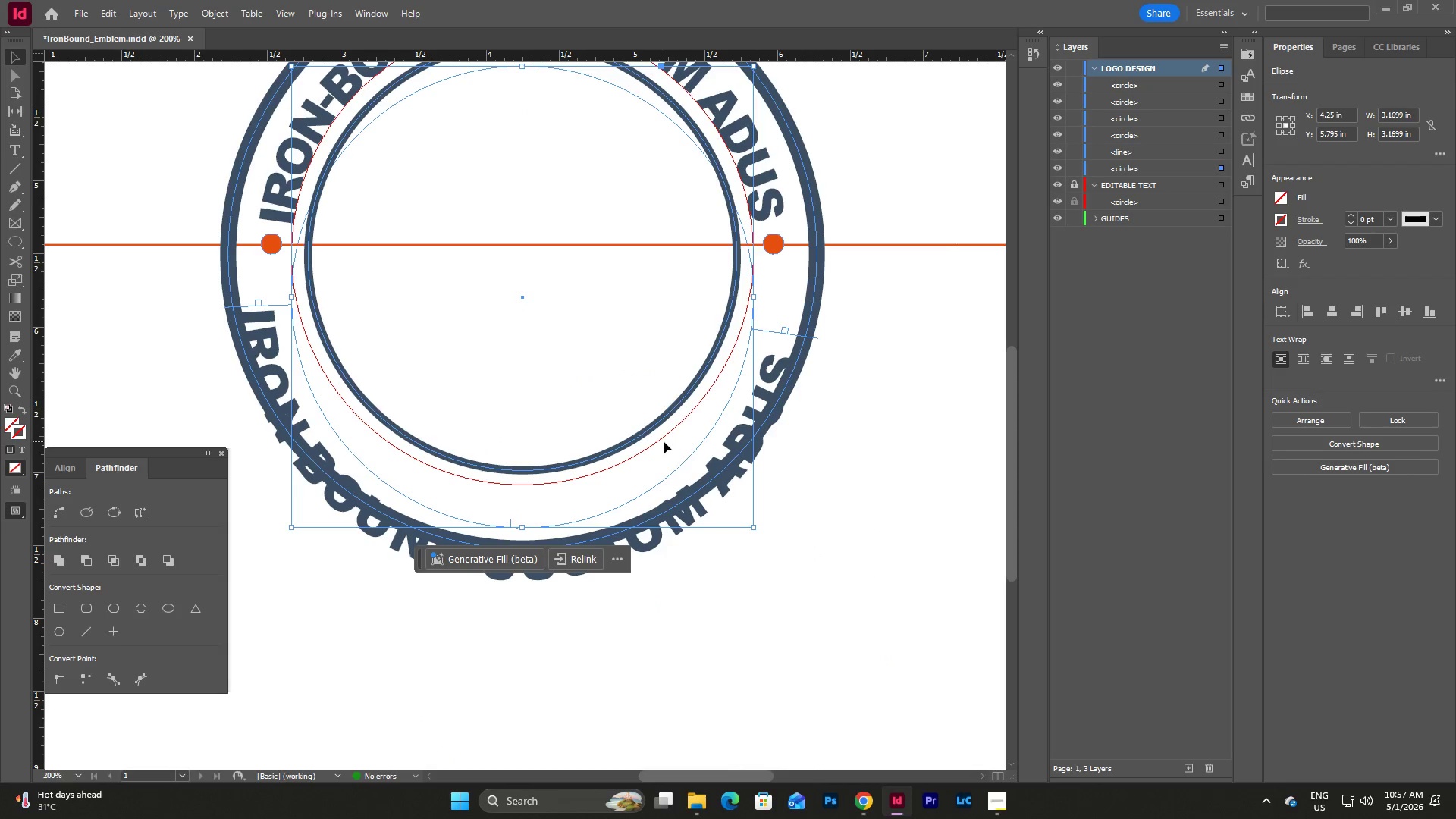 
scroll: coordinate [662, 441], scroll_direction: up, amount: 1.0
 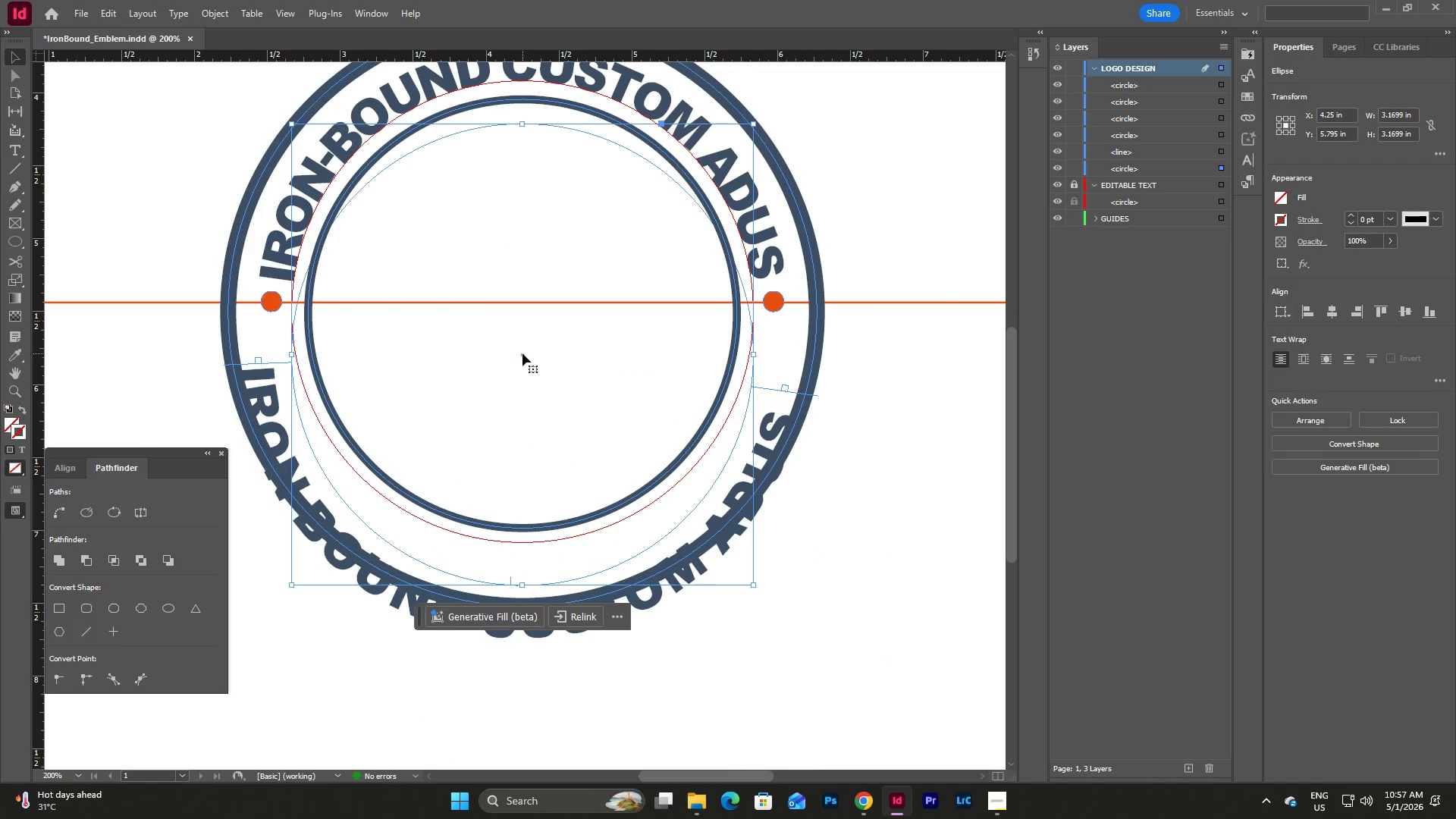 
left_click_drag(start_coordinate=[522, 353], to_coordinate=[526, 303])
 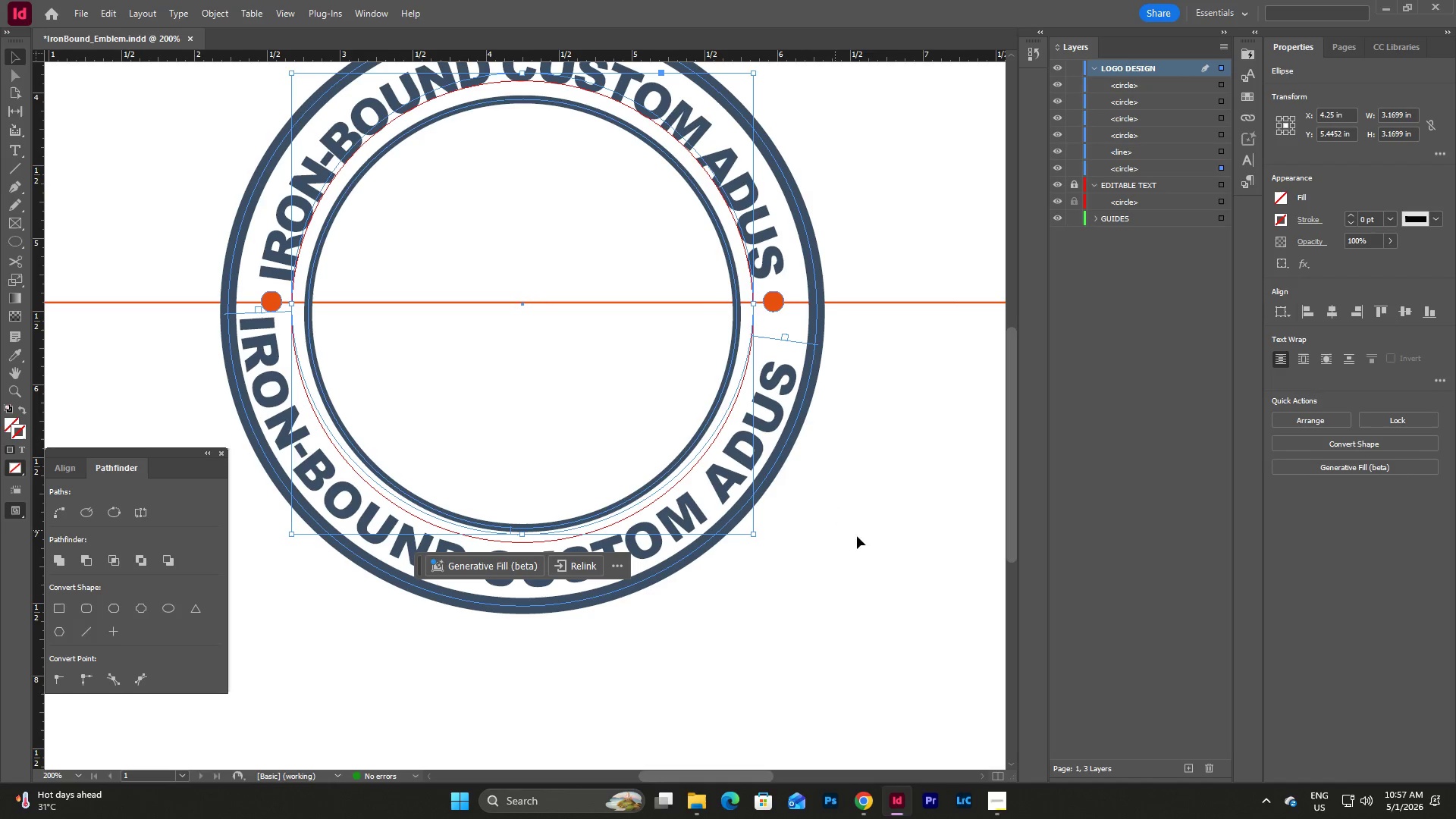 
scroll: coordinate [877, 548], scroll_direction: up, amount: 3.0
 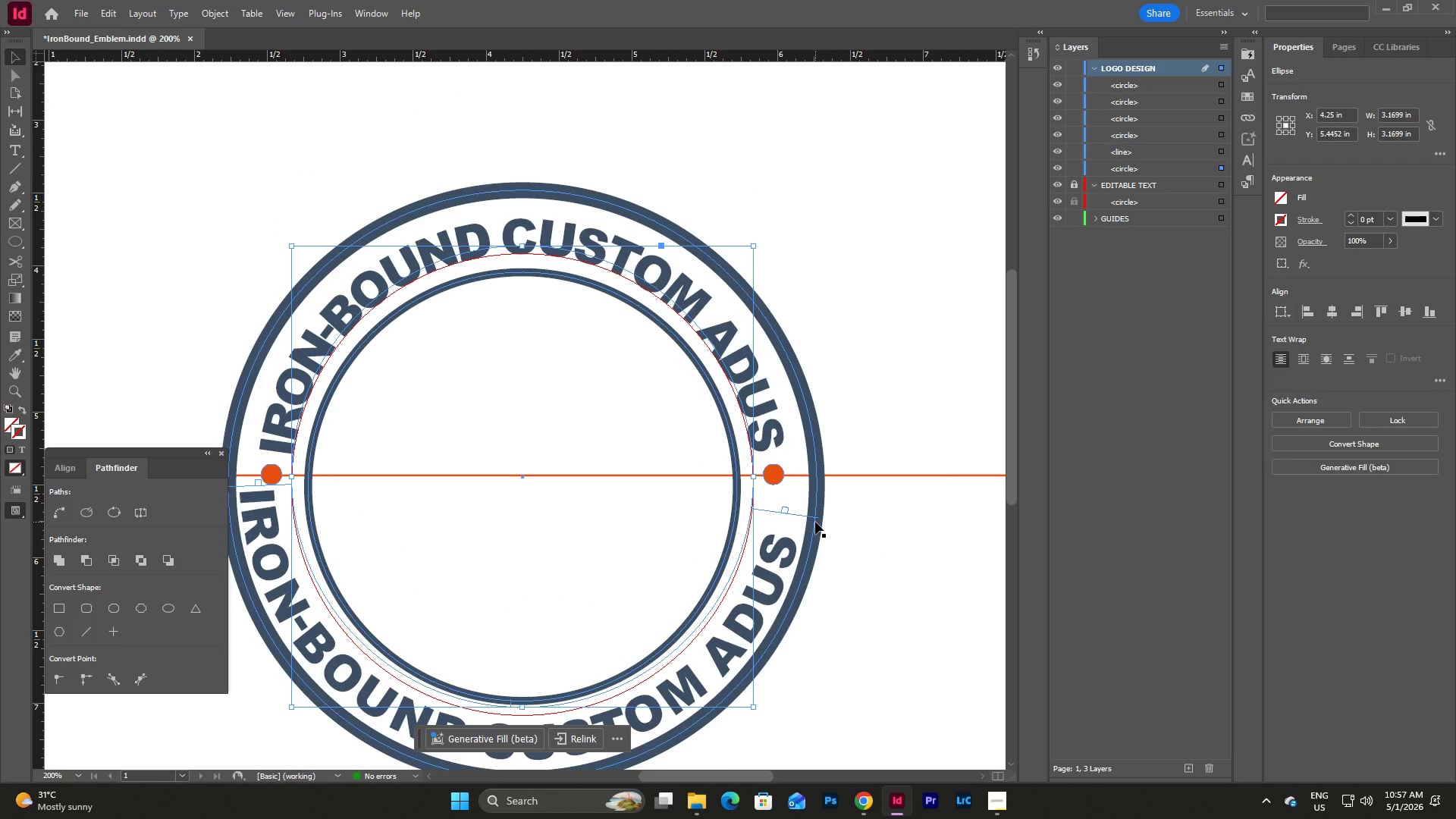 
wait(11.84)
 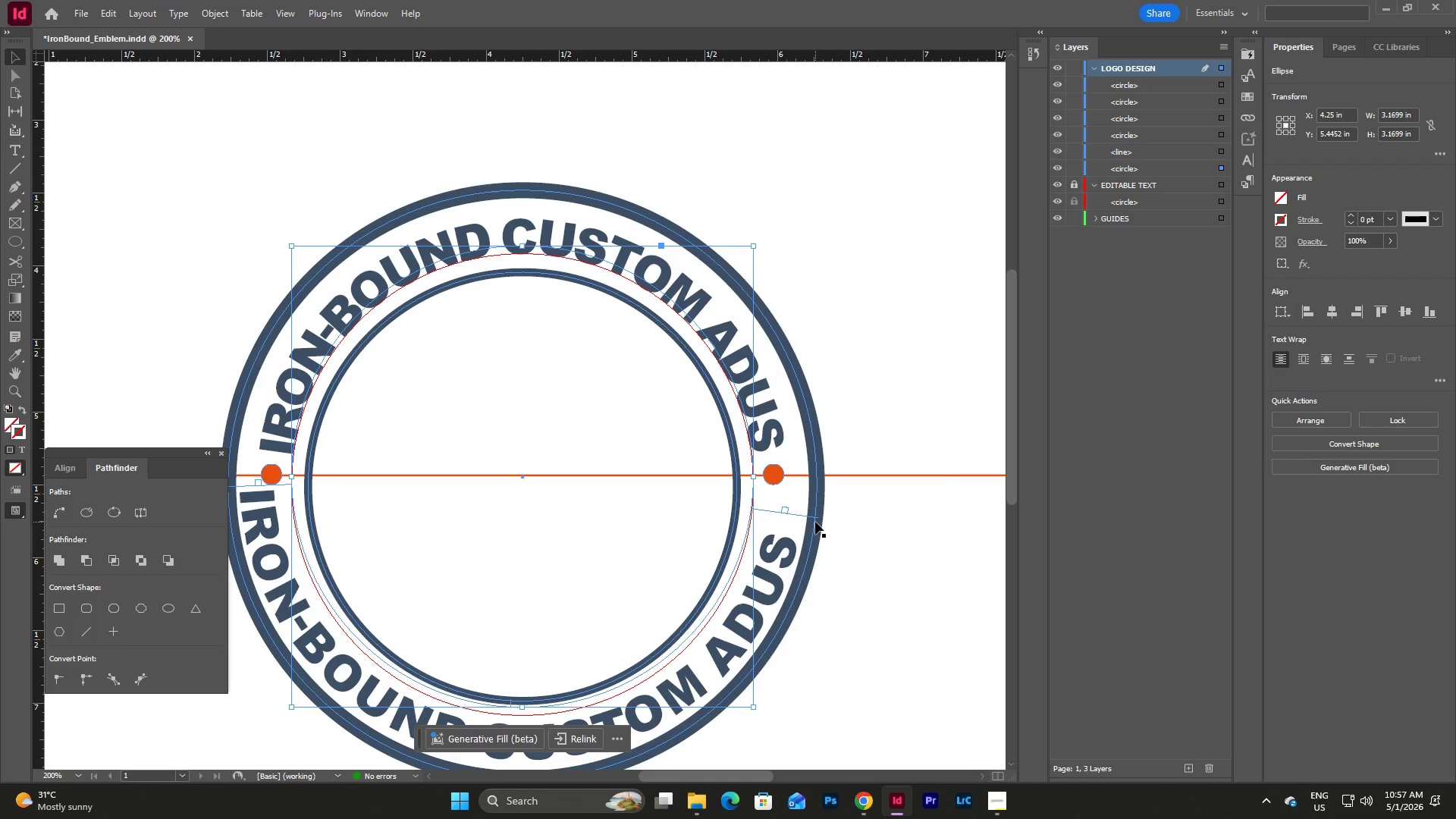 
left_click([1122, 415])
 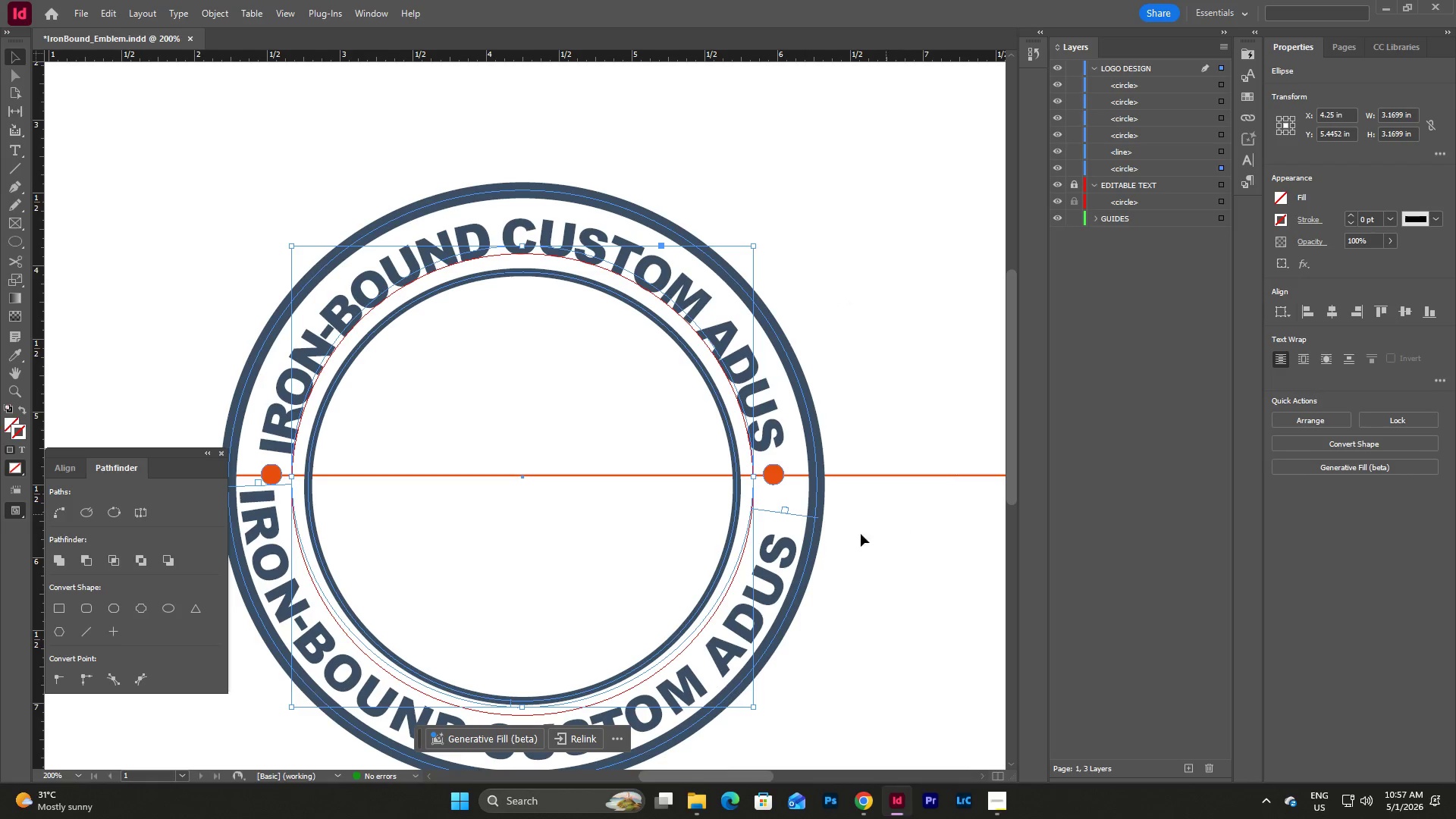 
left_click([763, 561])
 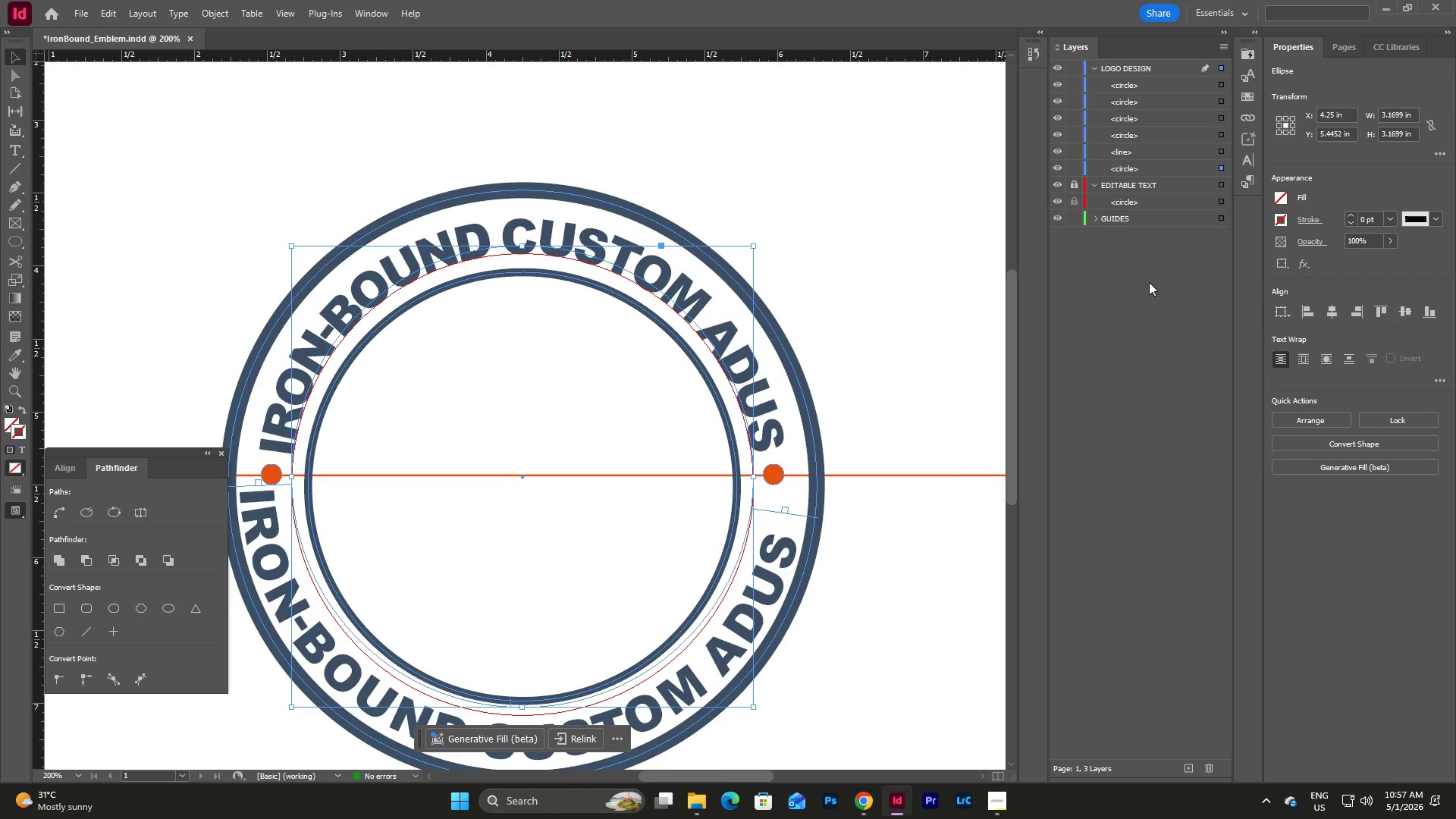 
left_click([1147, 288])
 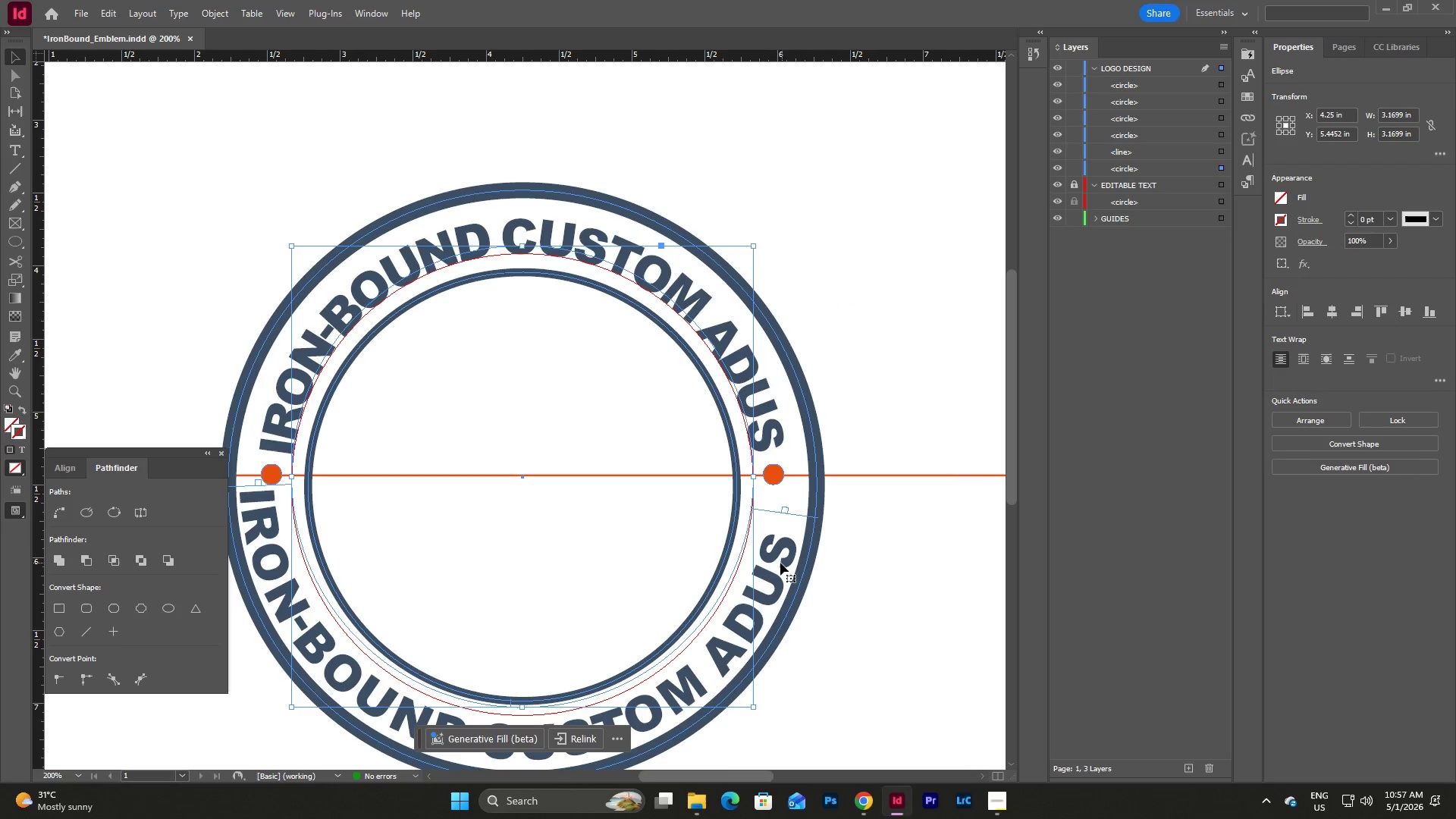 
left_click([780, 563])
 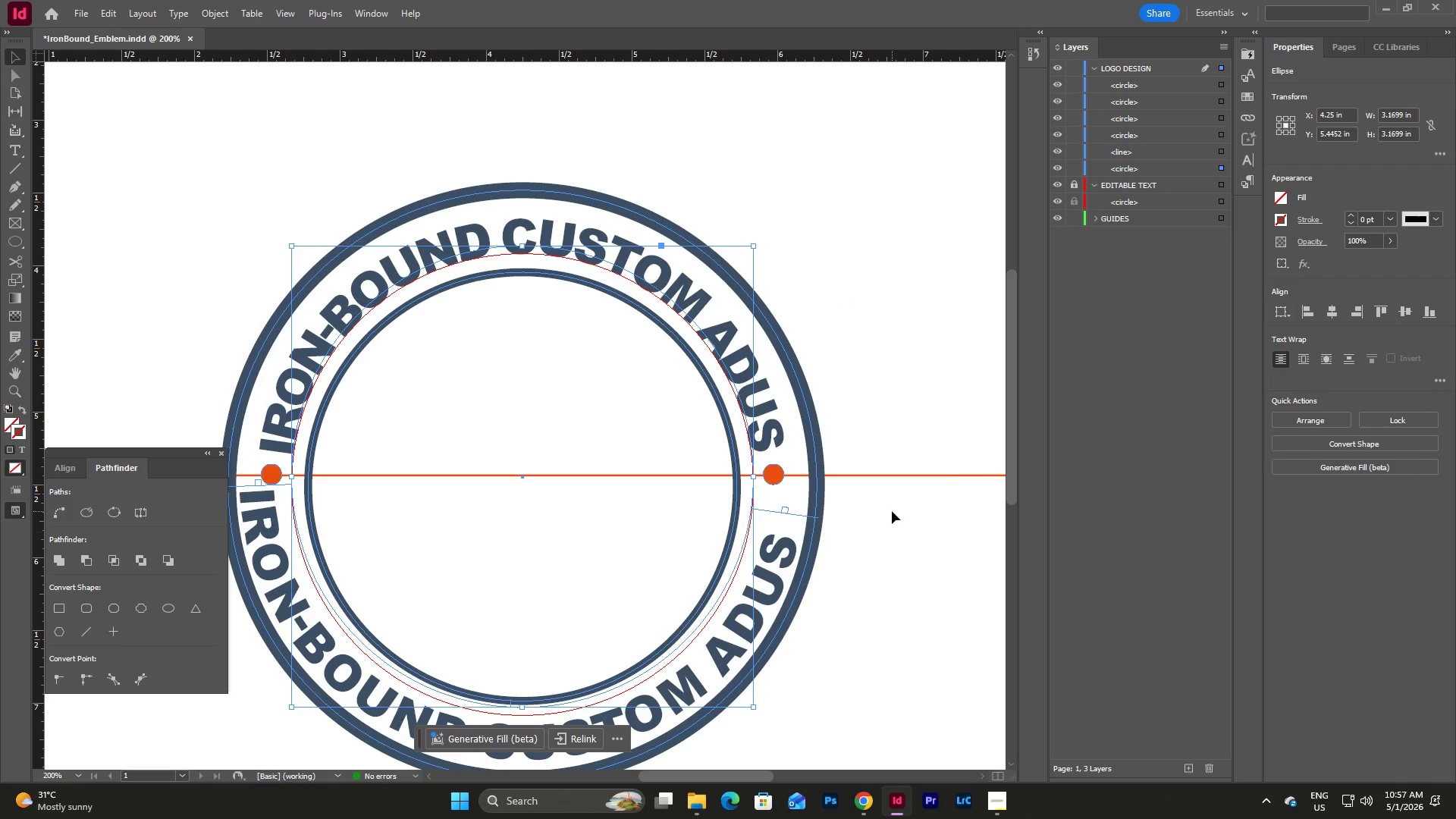 
left_click([892, 511])
 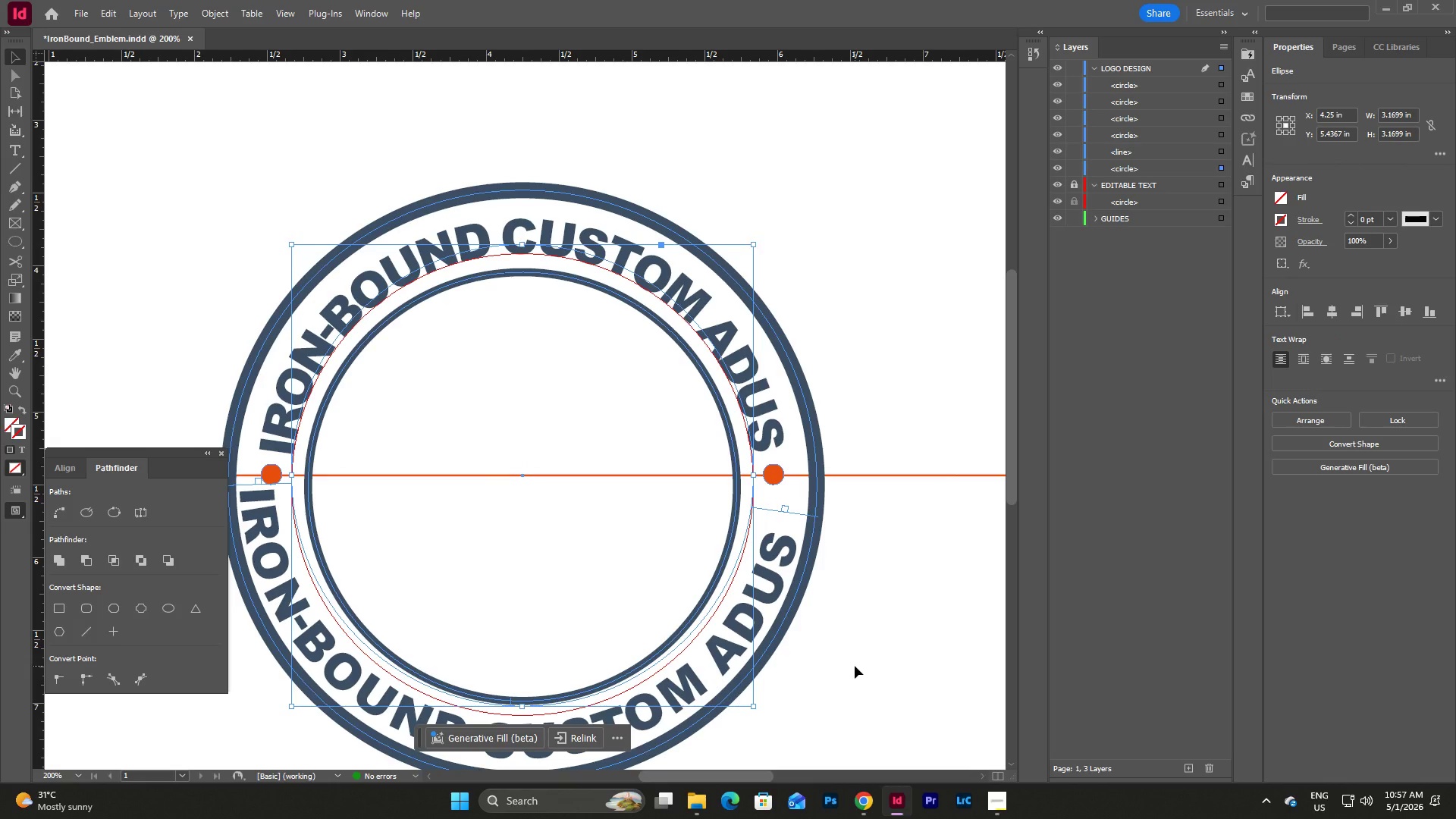 
wait(12.39)
 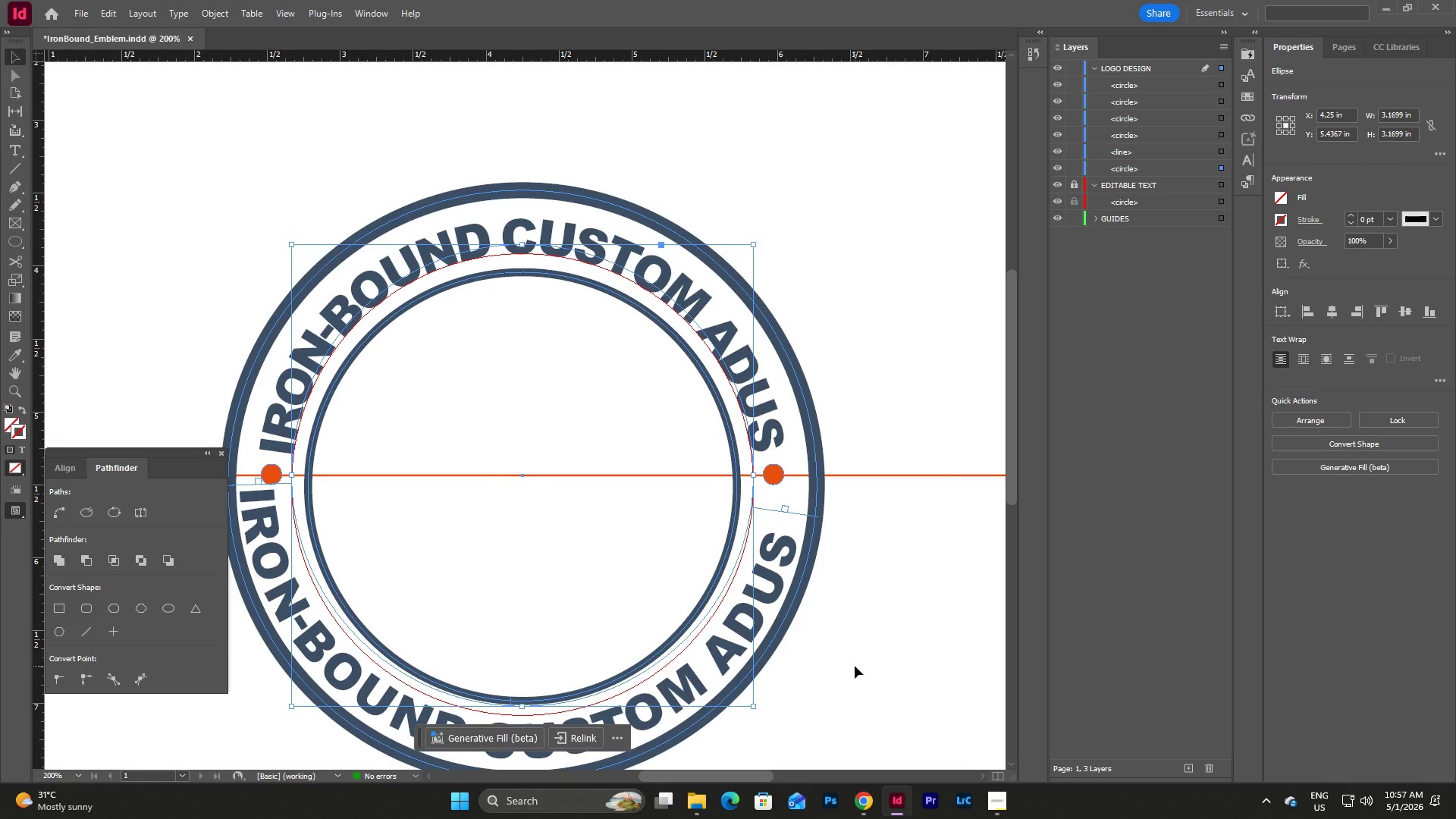 
left_click([855, 666])
 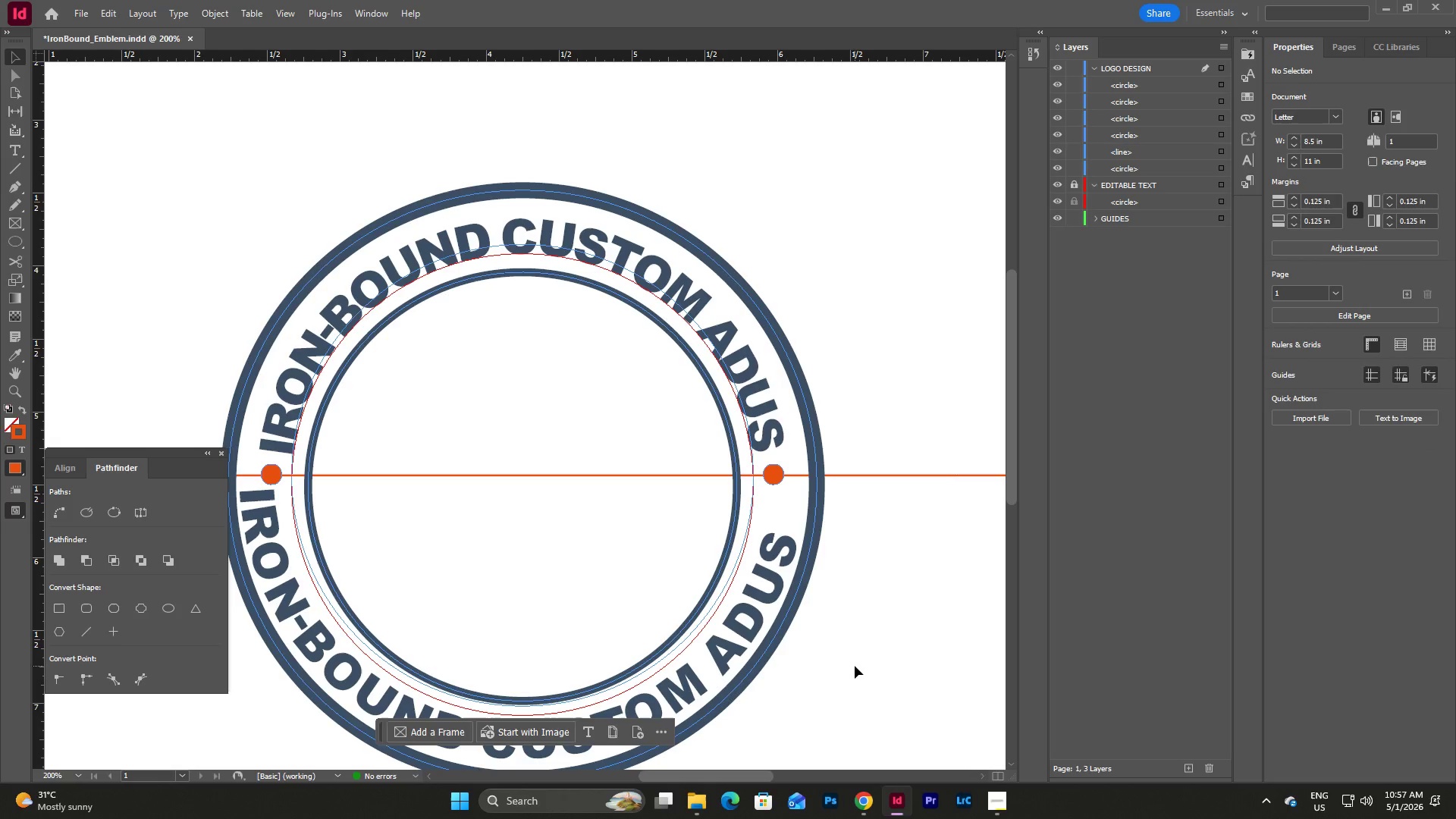 
key(Control+Z)
 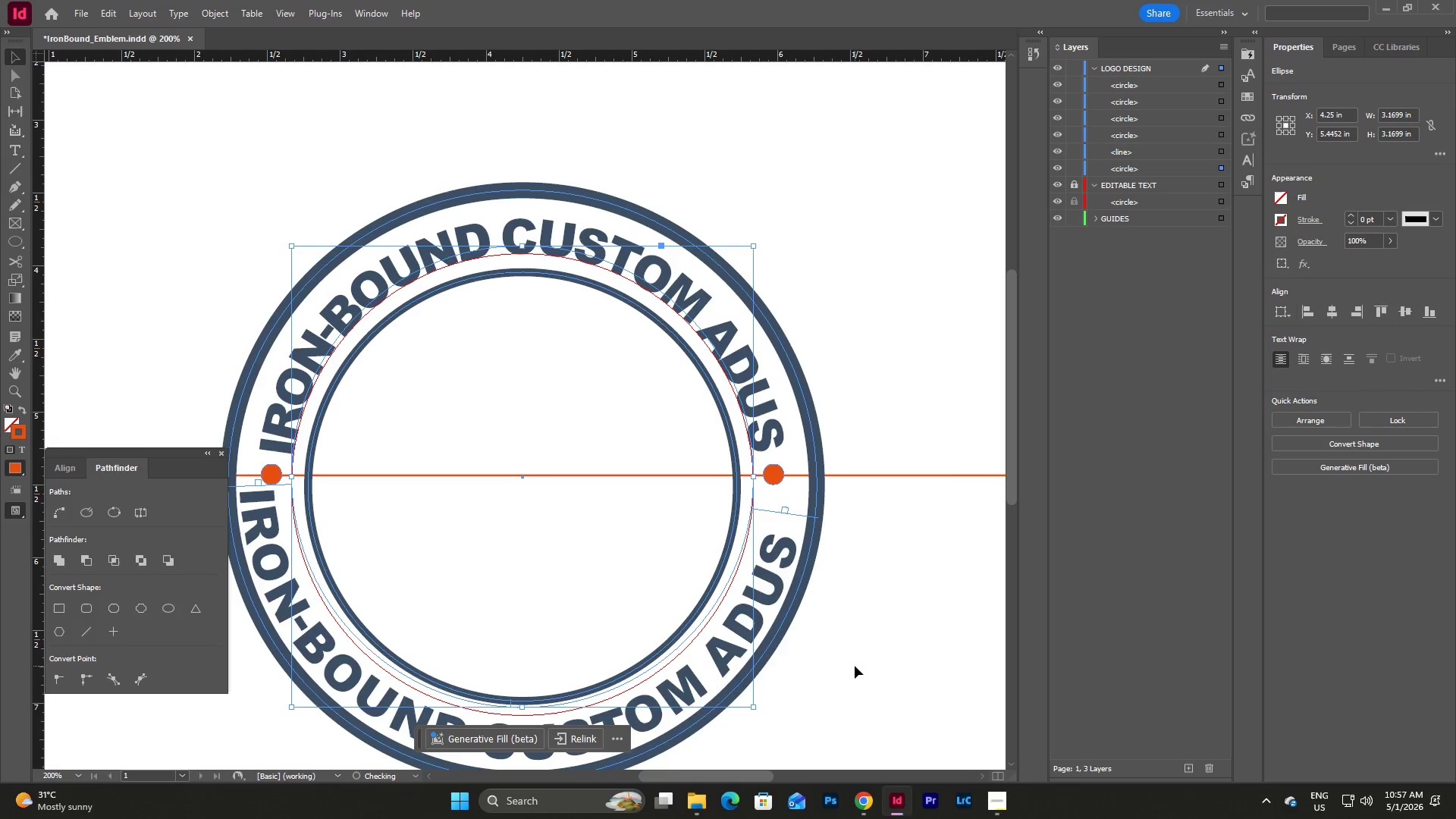 
key(Control+Z)
 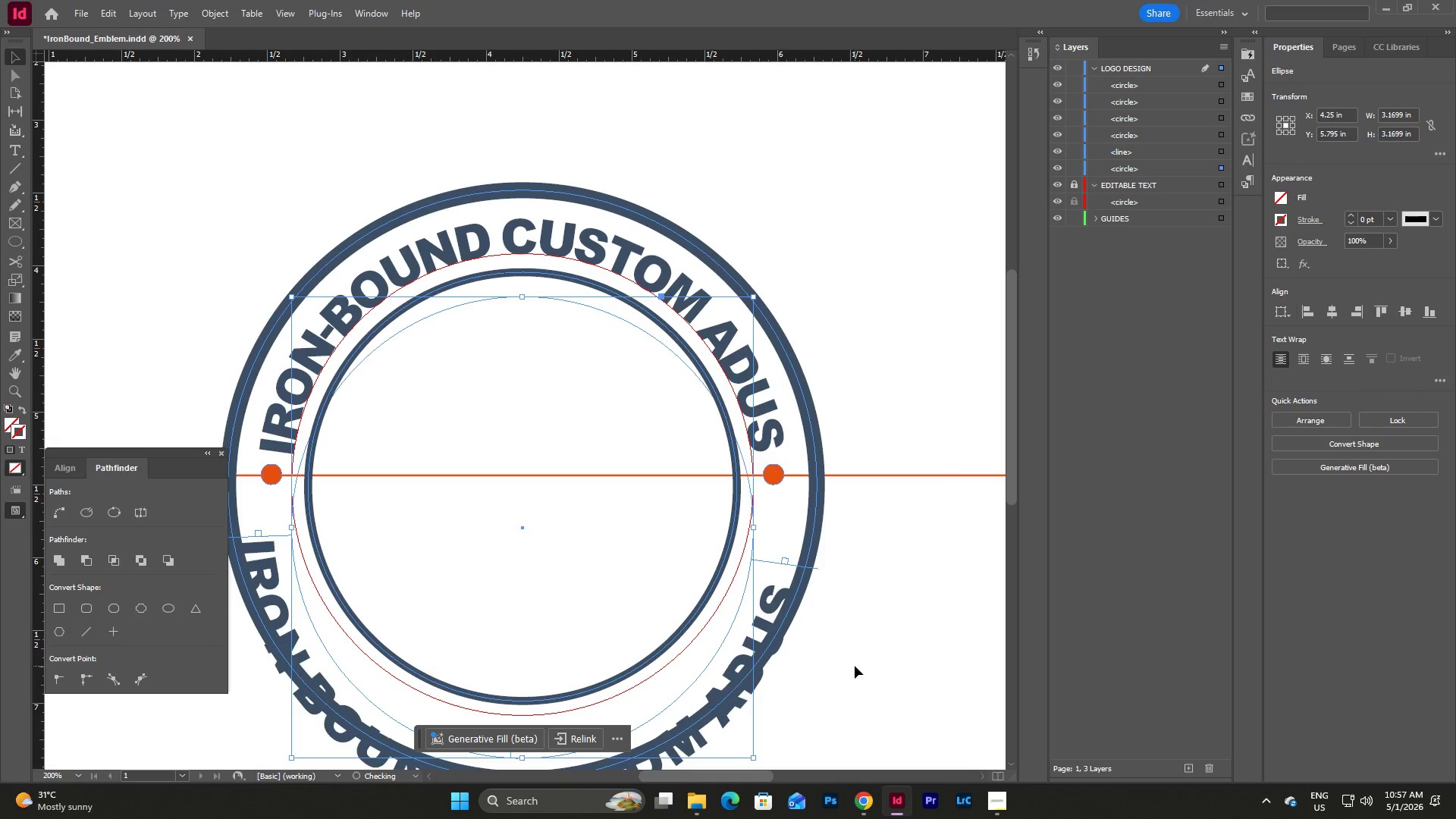 
key(Control+Z)
 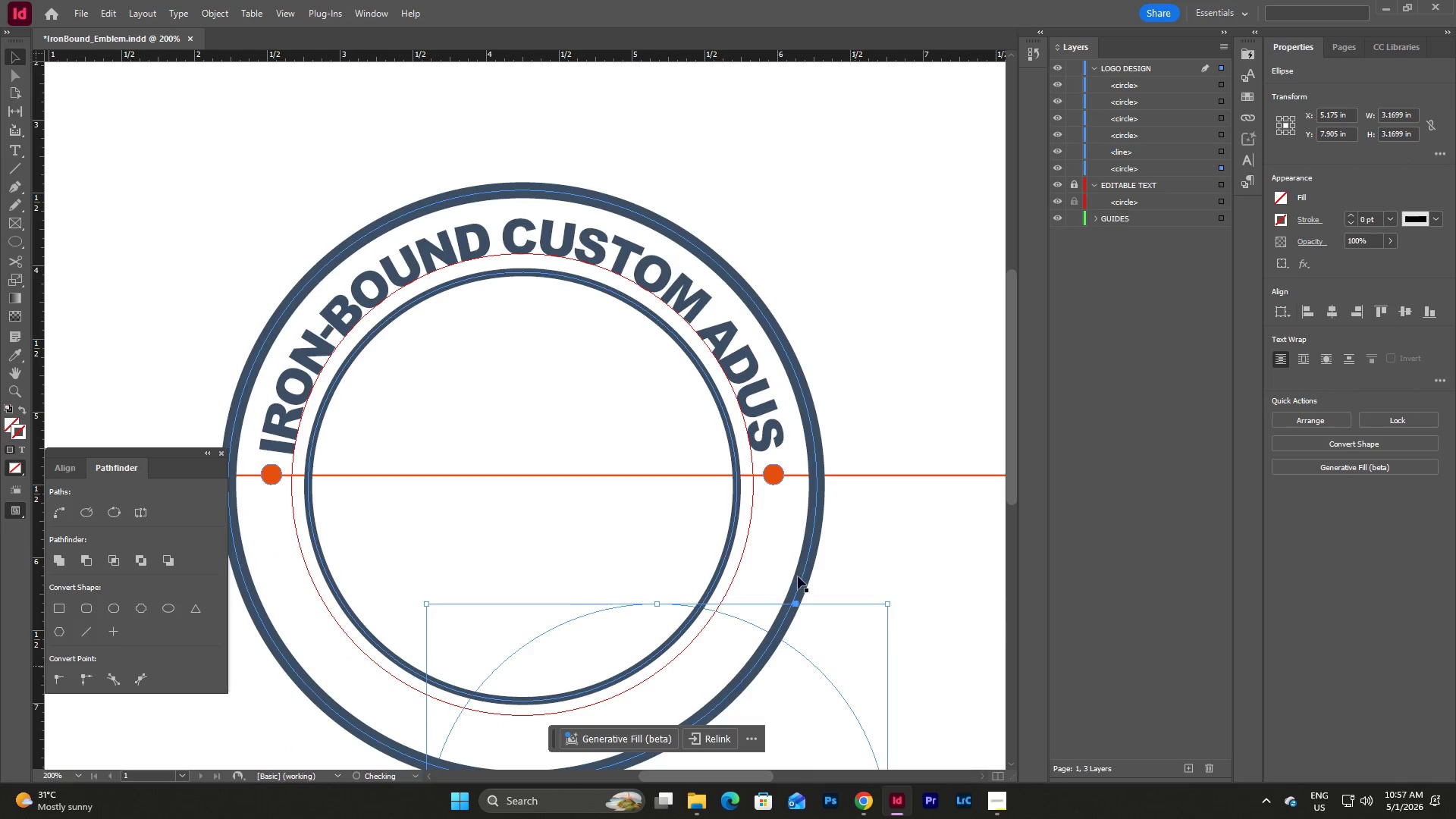 
scroll: coordinate [783, 563], scroll_direction: down, amount: 8.0
 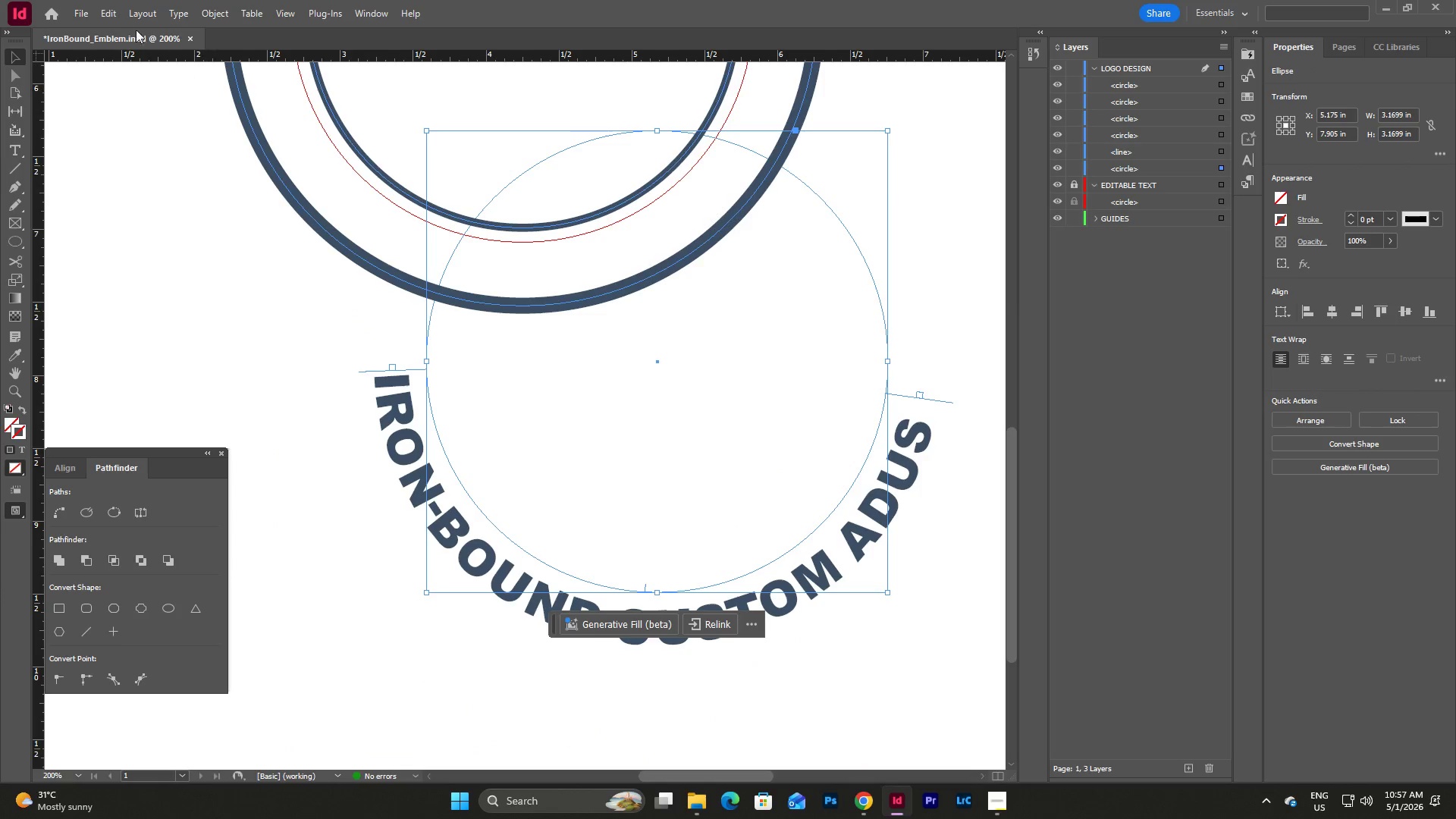 
left_click([136, 7])
 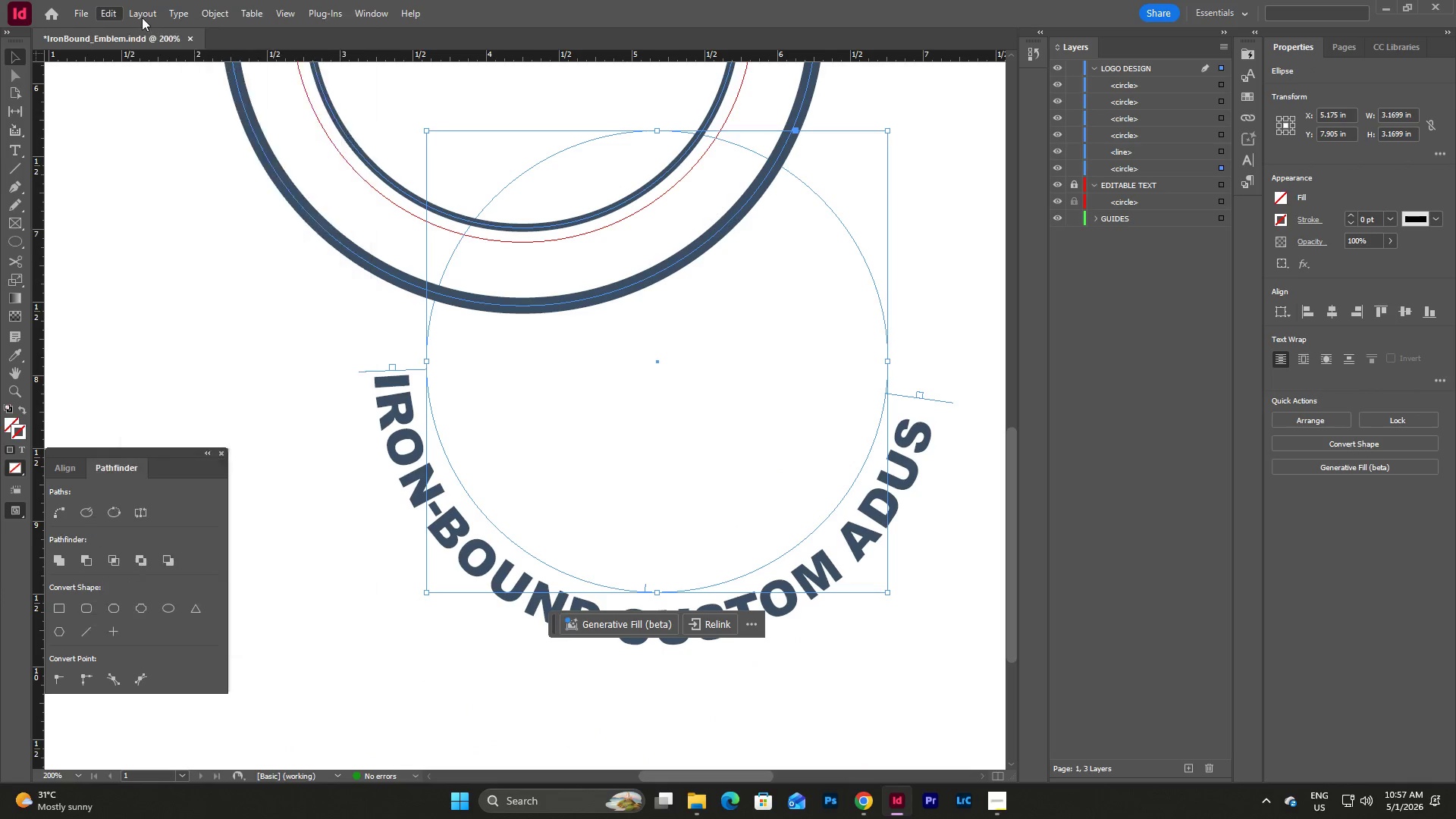 
mouse_move([208, 14])
 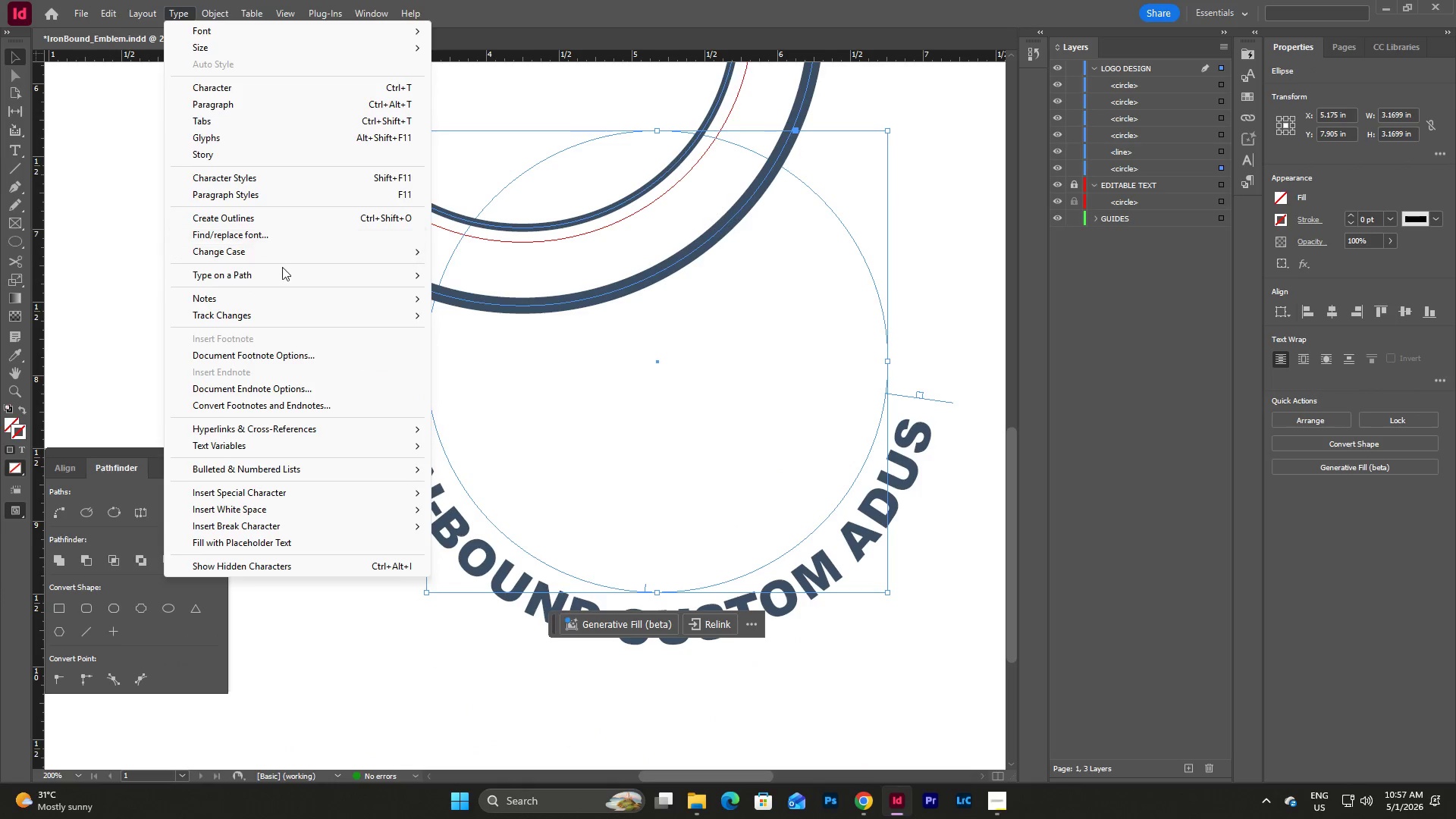 
left_click([284, 272])
 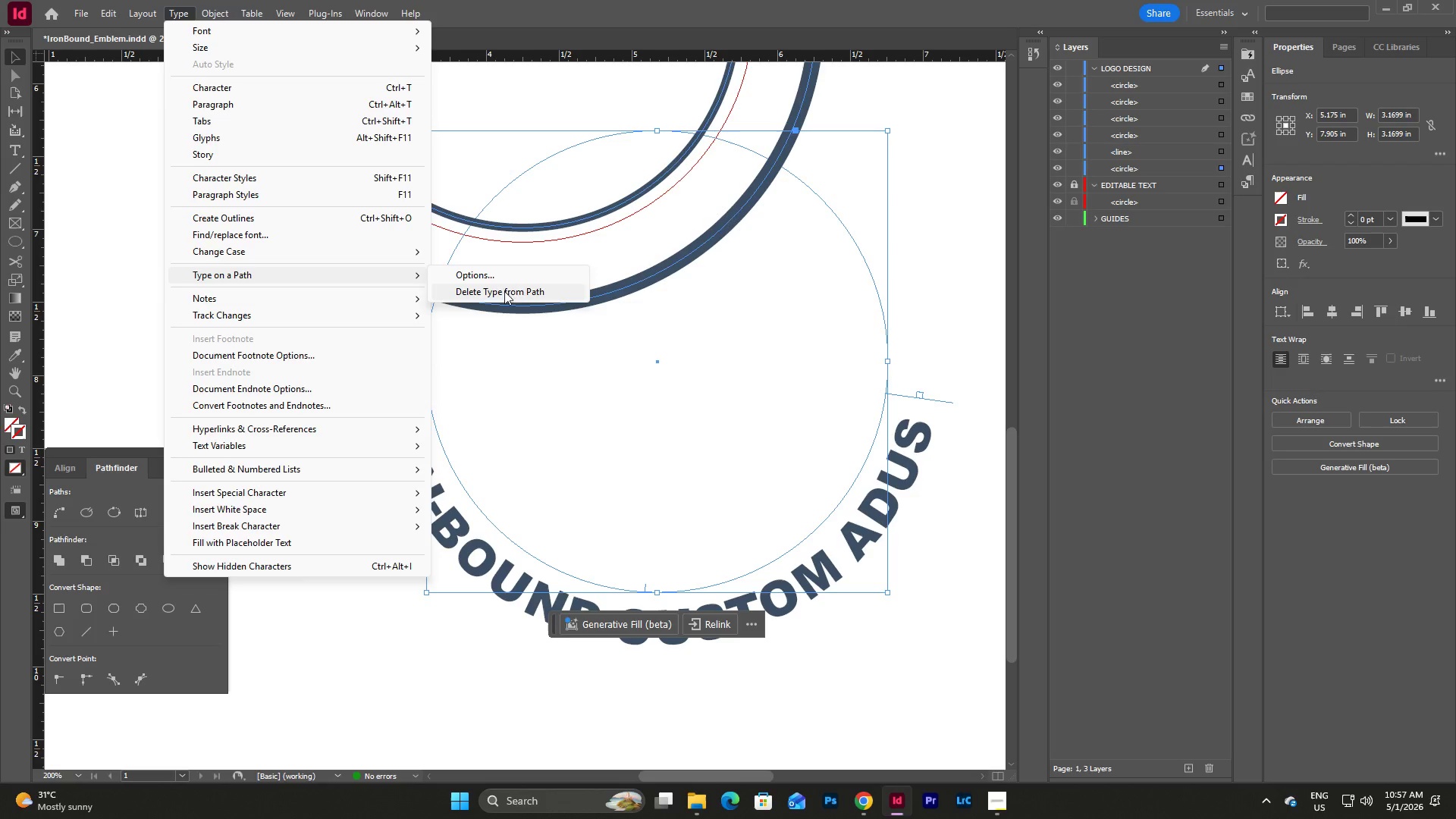 
left_click([504, 274])
 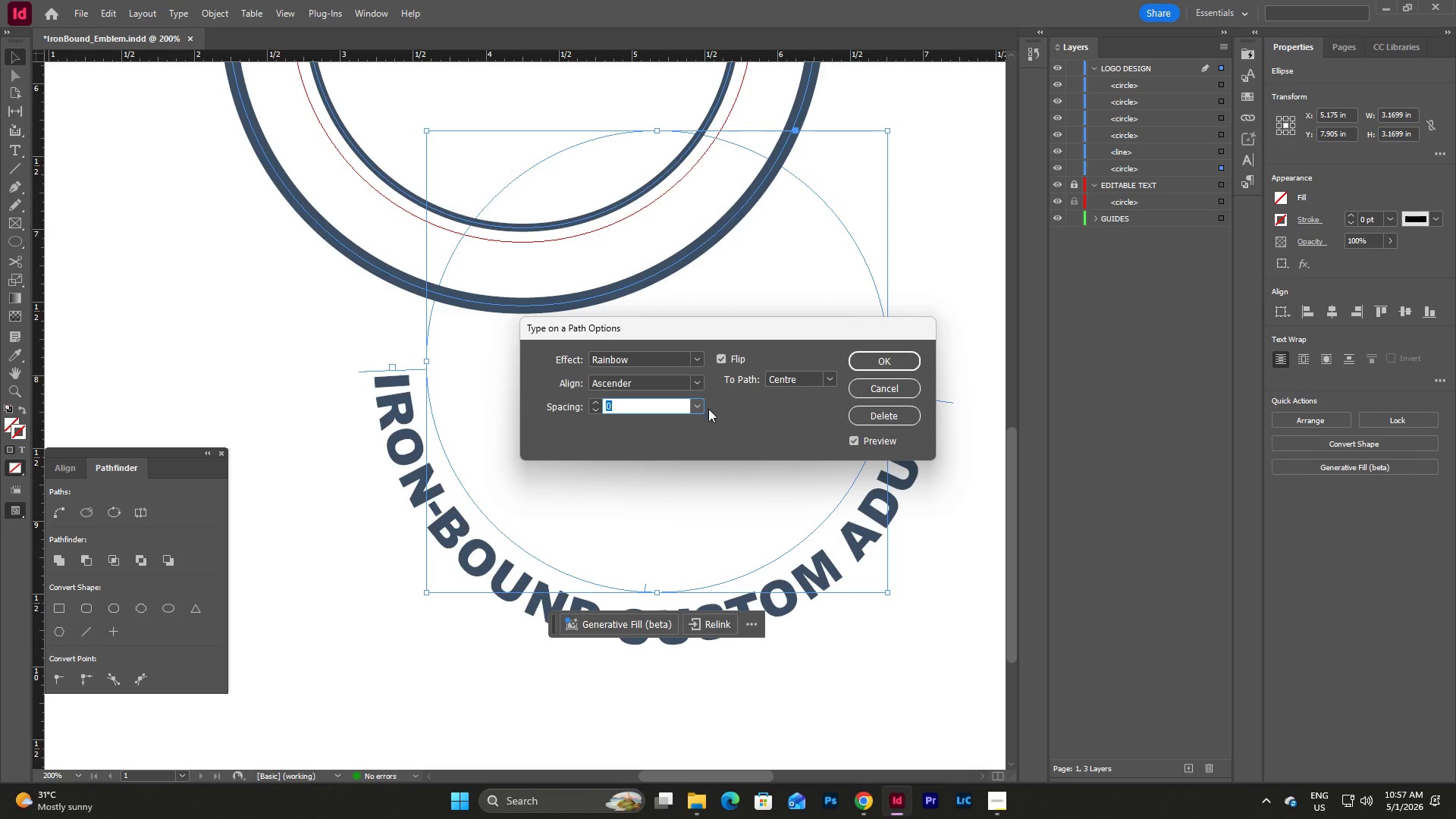 
left_click([698, 375])
 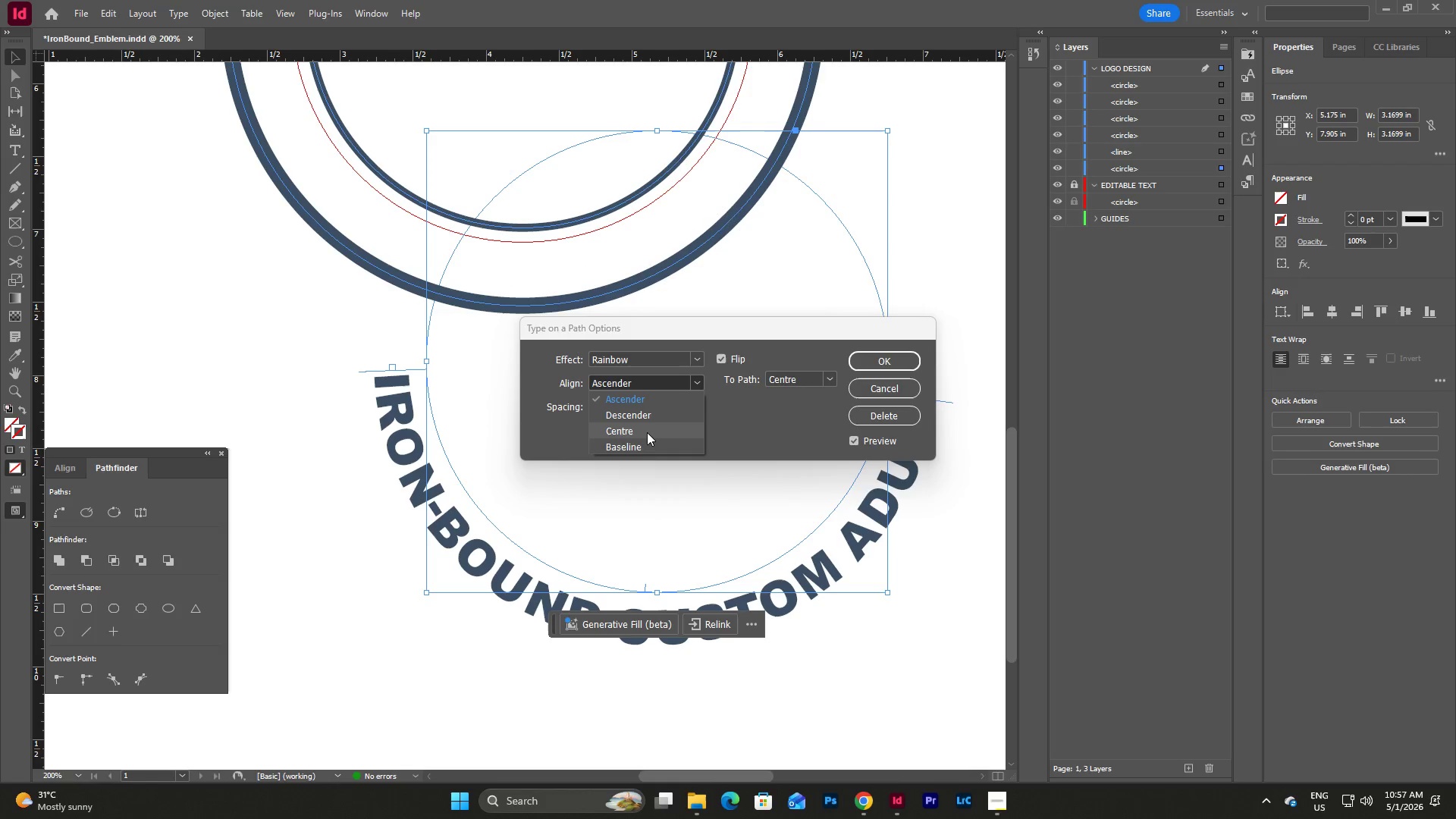 
left_click([644, 445])
 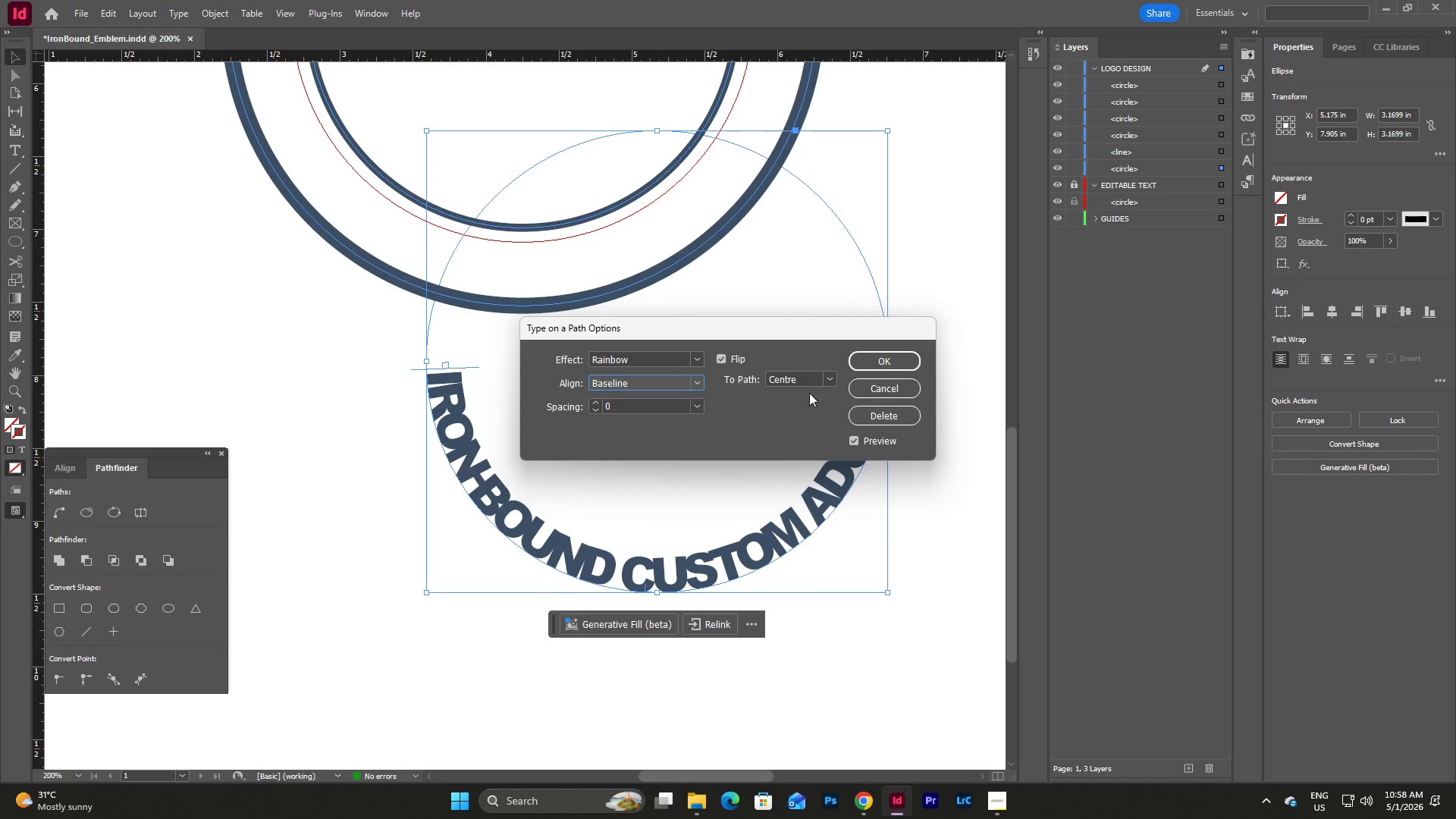 
left_click([830, 368])
 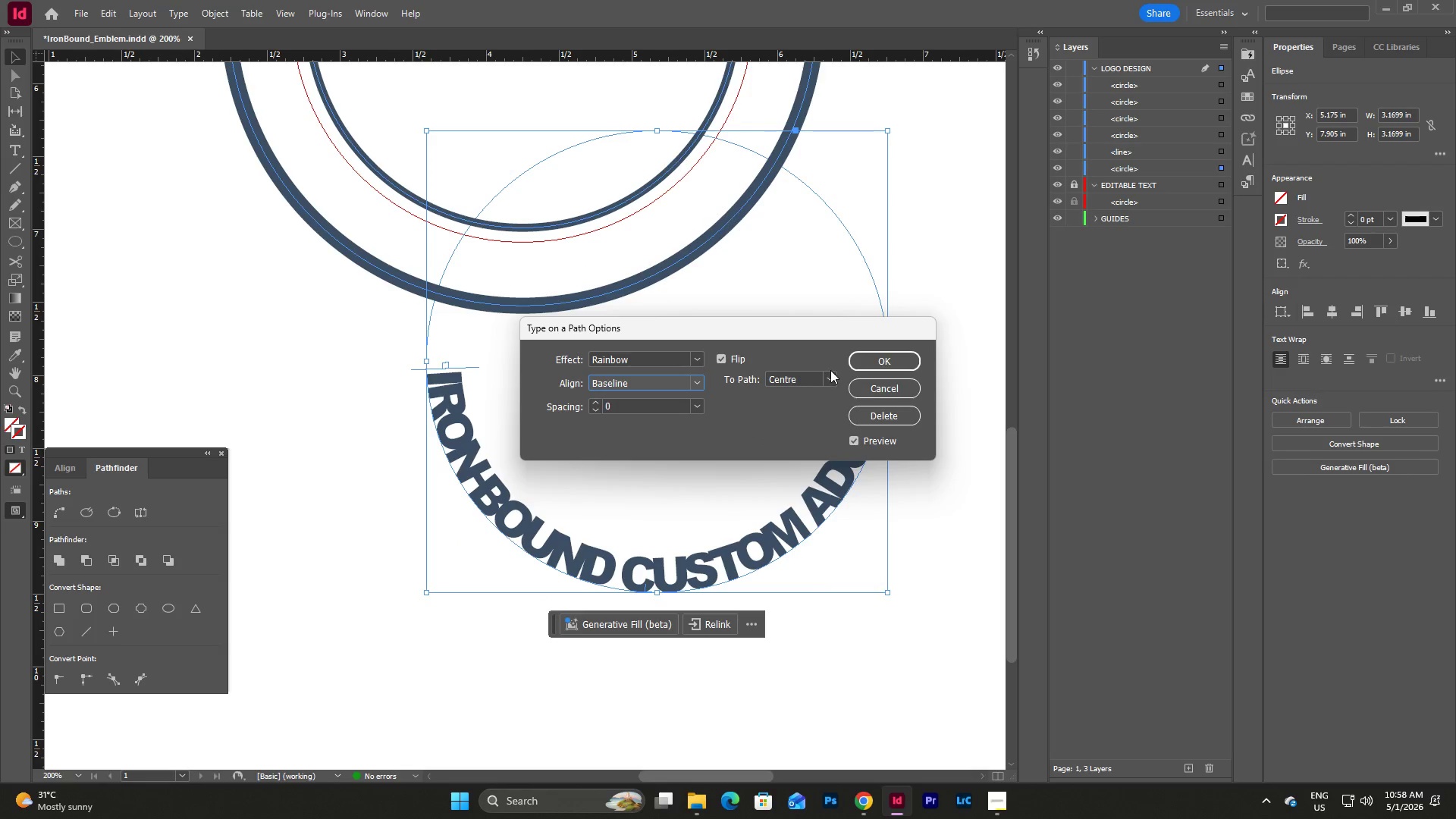 
left_click([830, 370])
 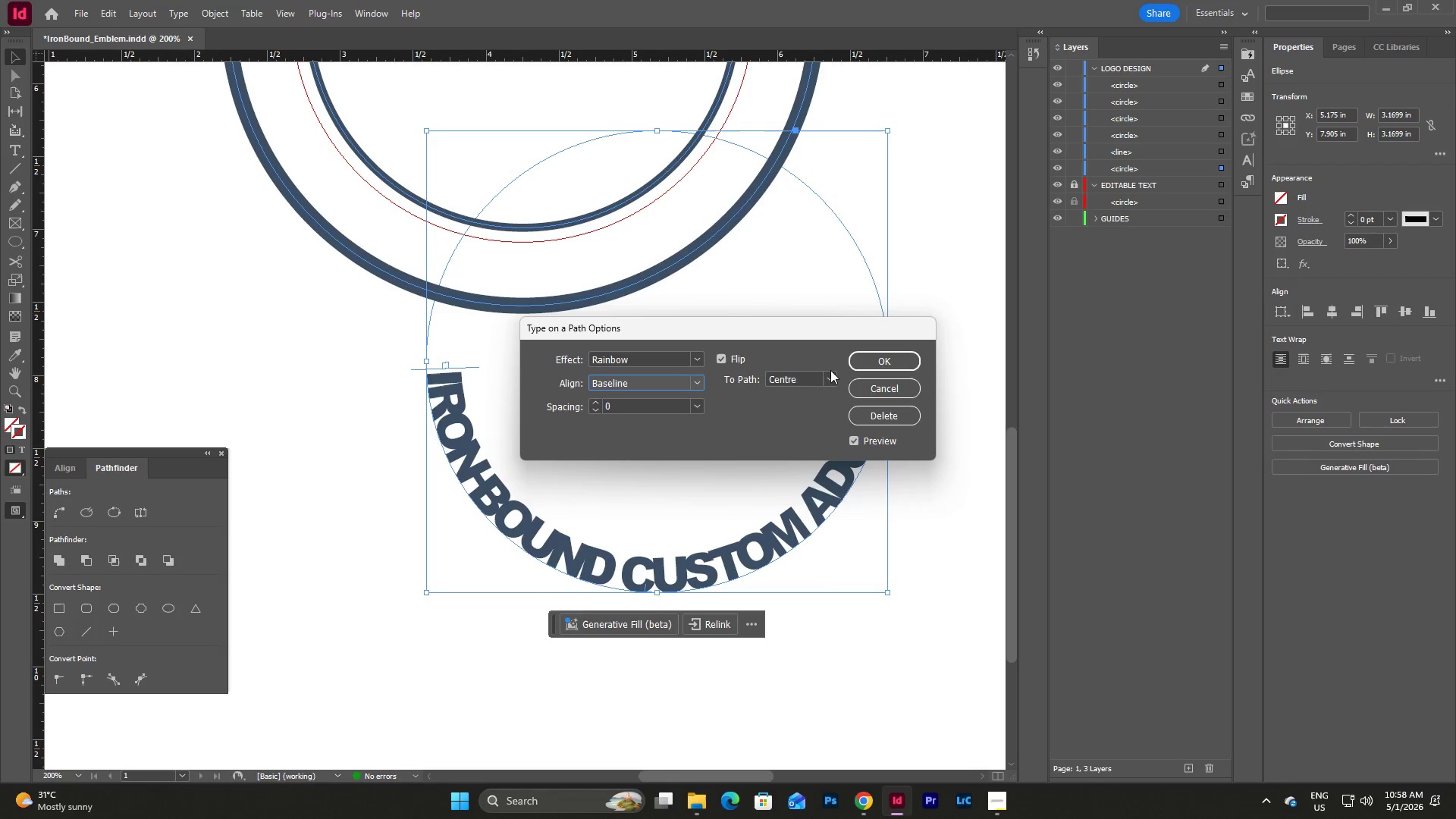 
left_click([830, 373])
 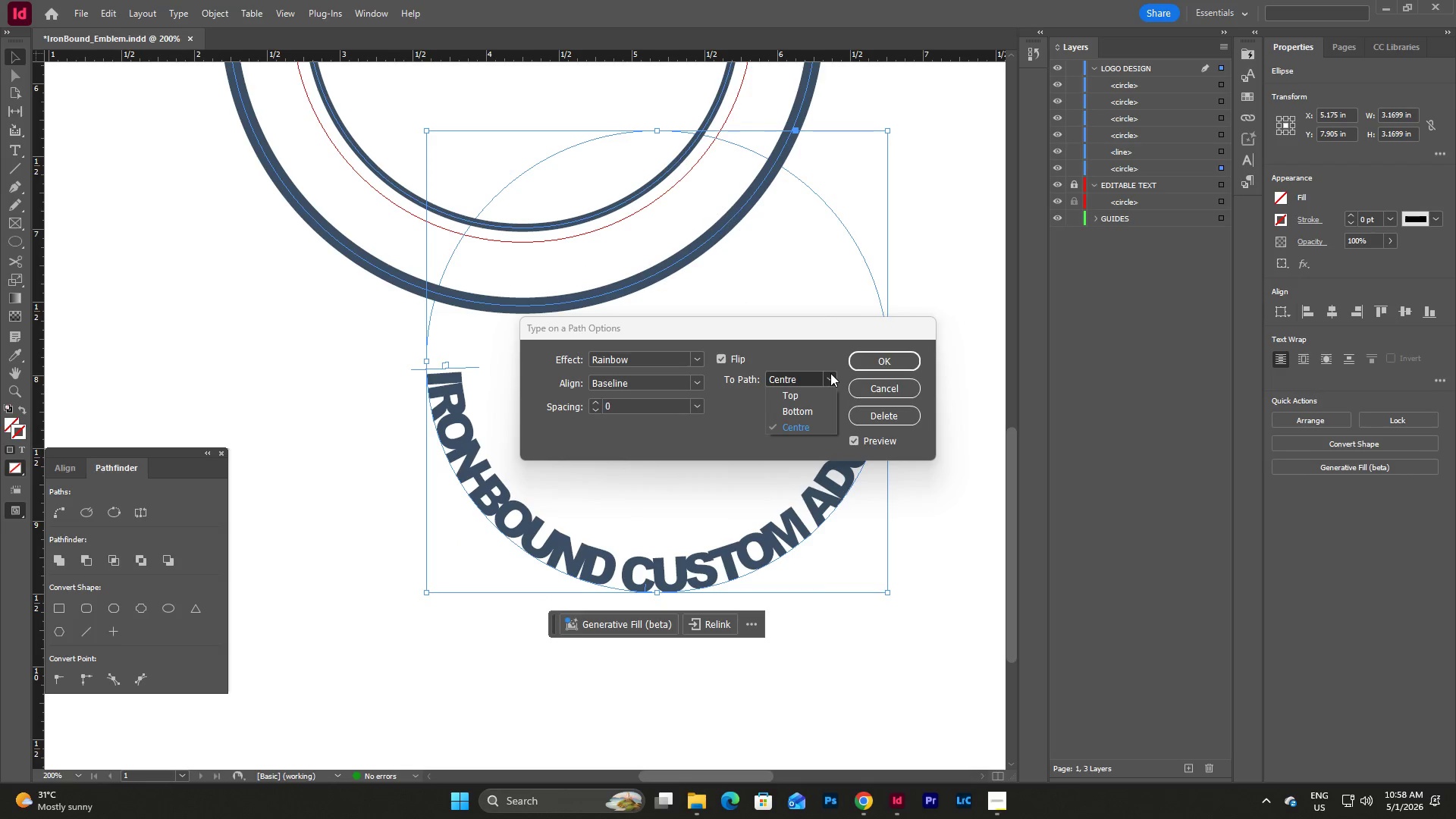 
left_click([830, 373])
 